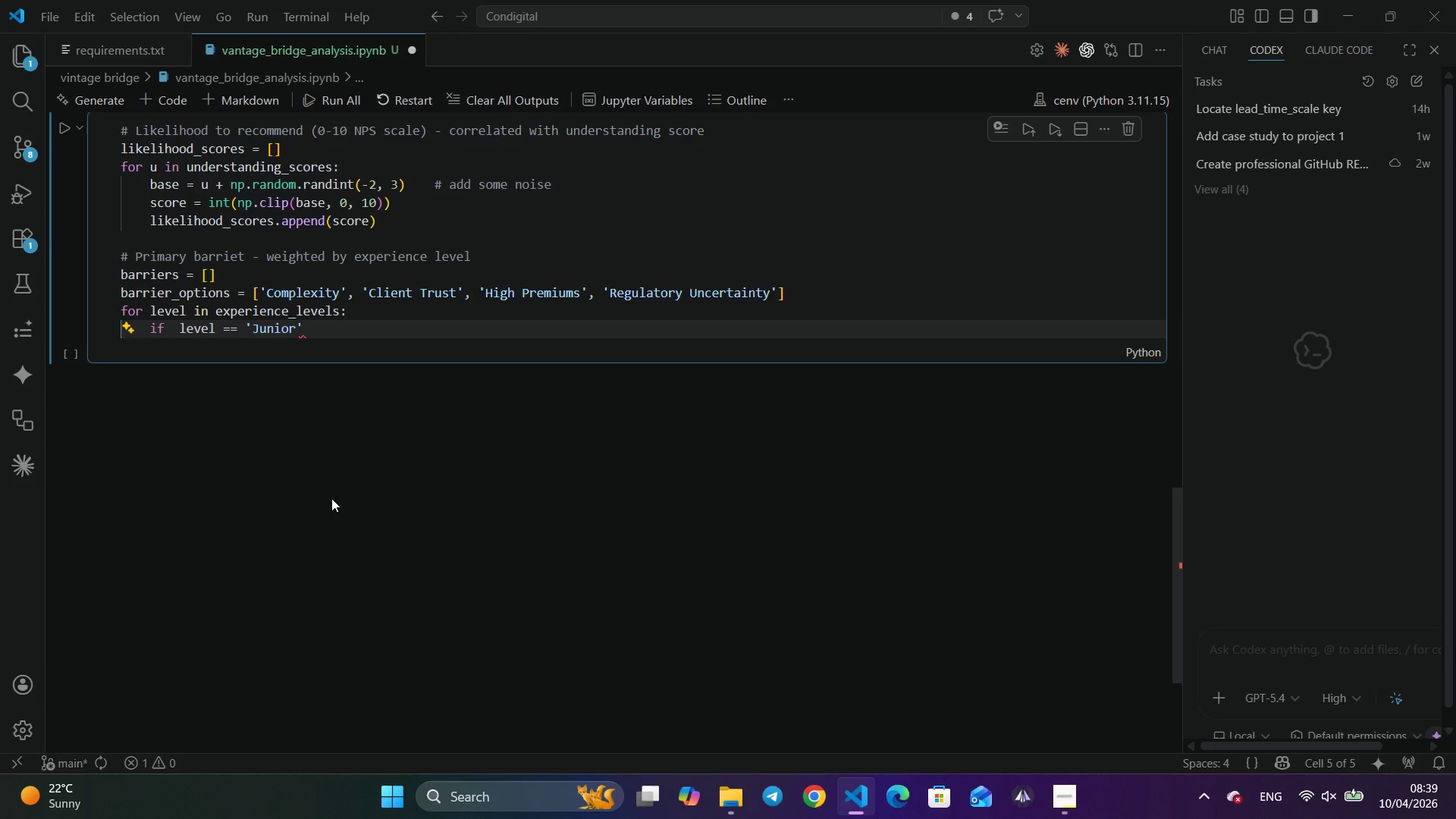 
key(Shift+Semicolon)
 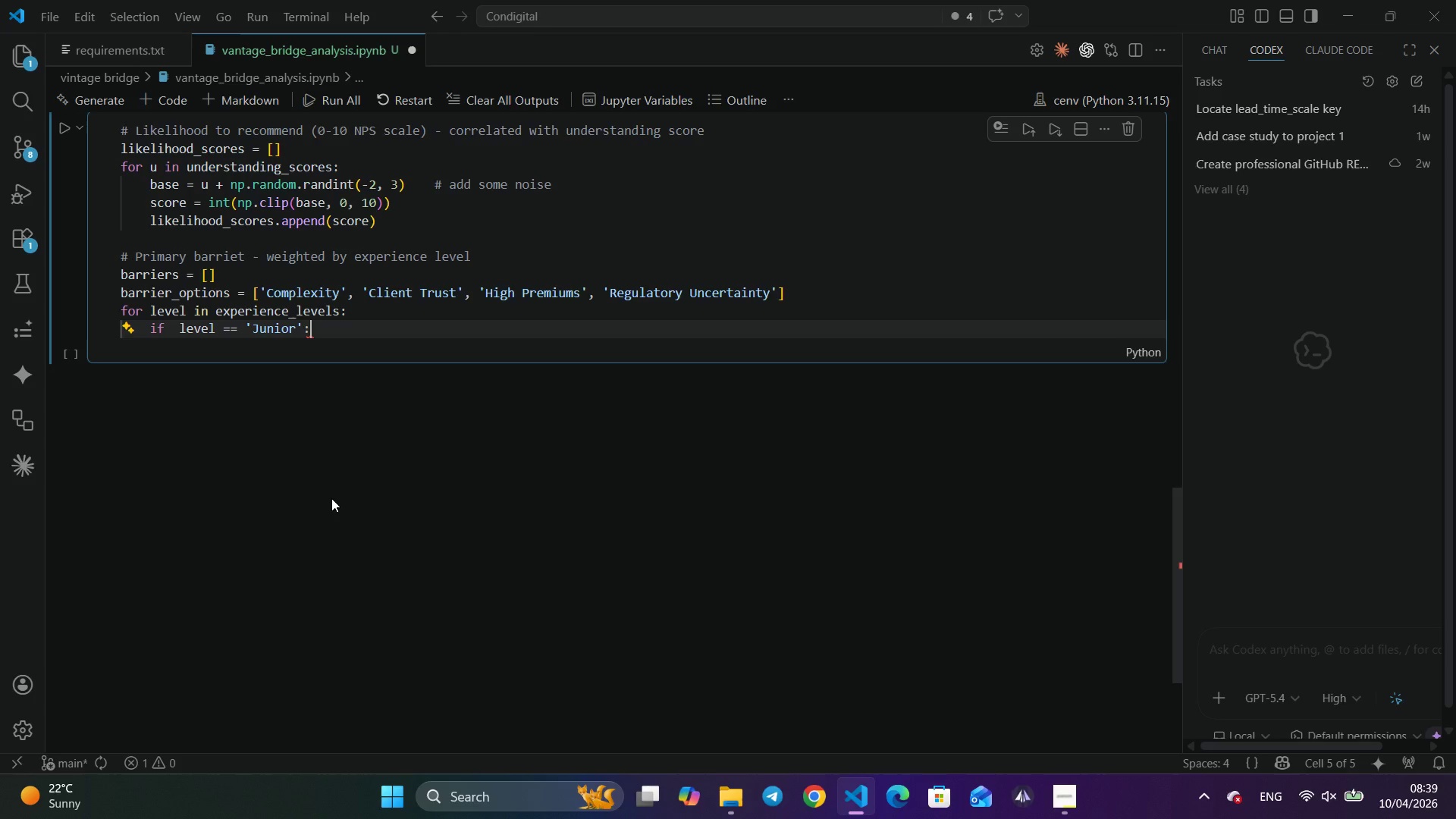 
key(Enter)
 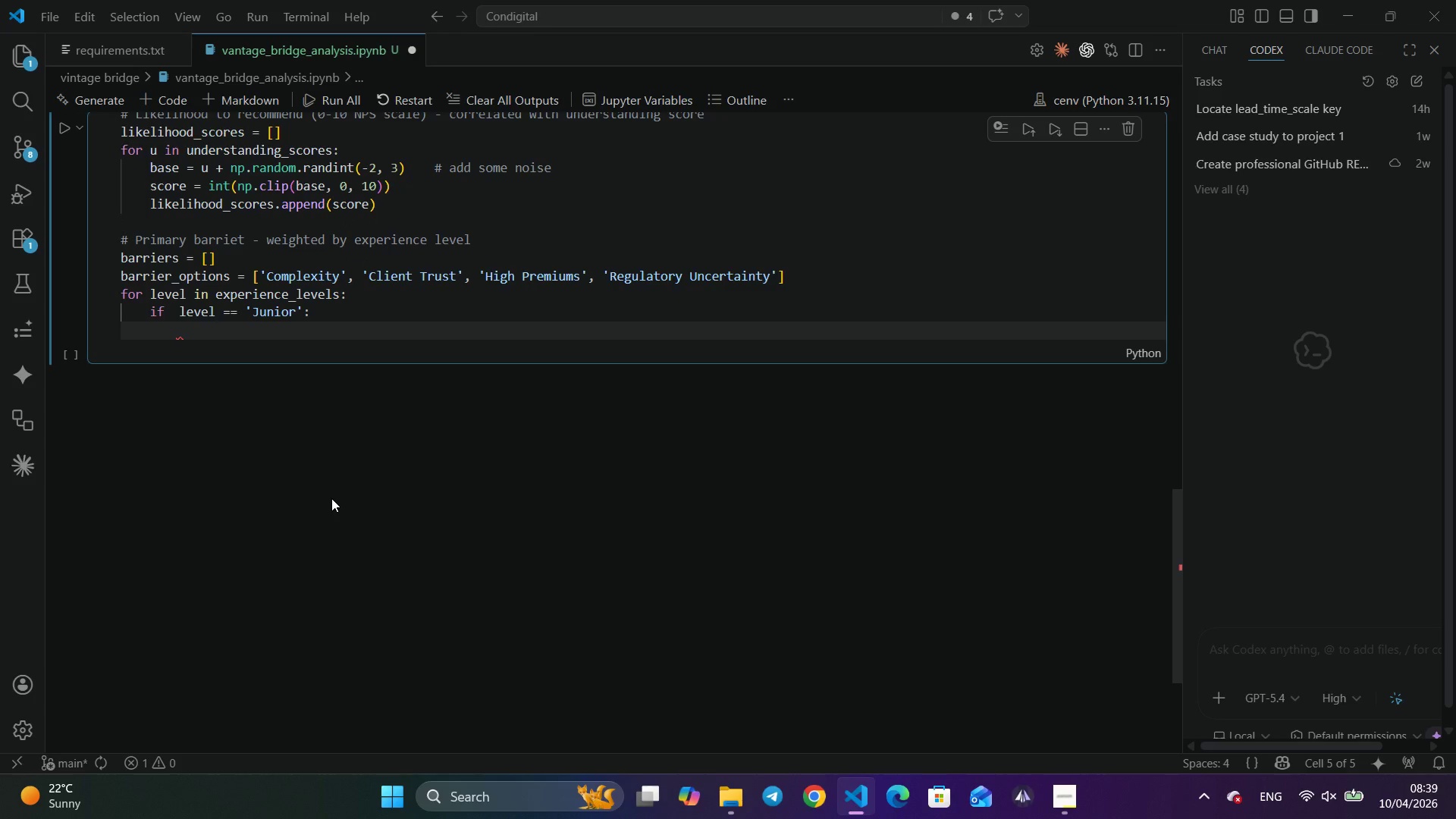 
type(#J)
key(Backspace)
type( Juniors cite compleci)
key(Backspace)
key(Backspace)
type(xity and client trust more)
 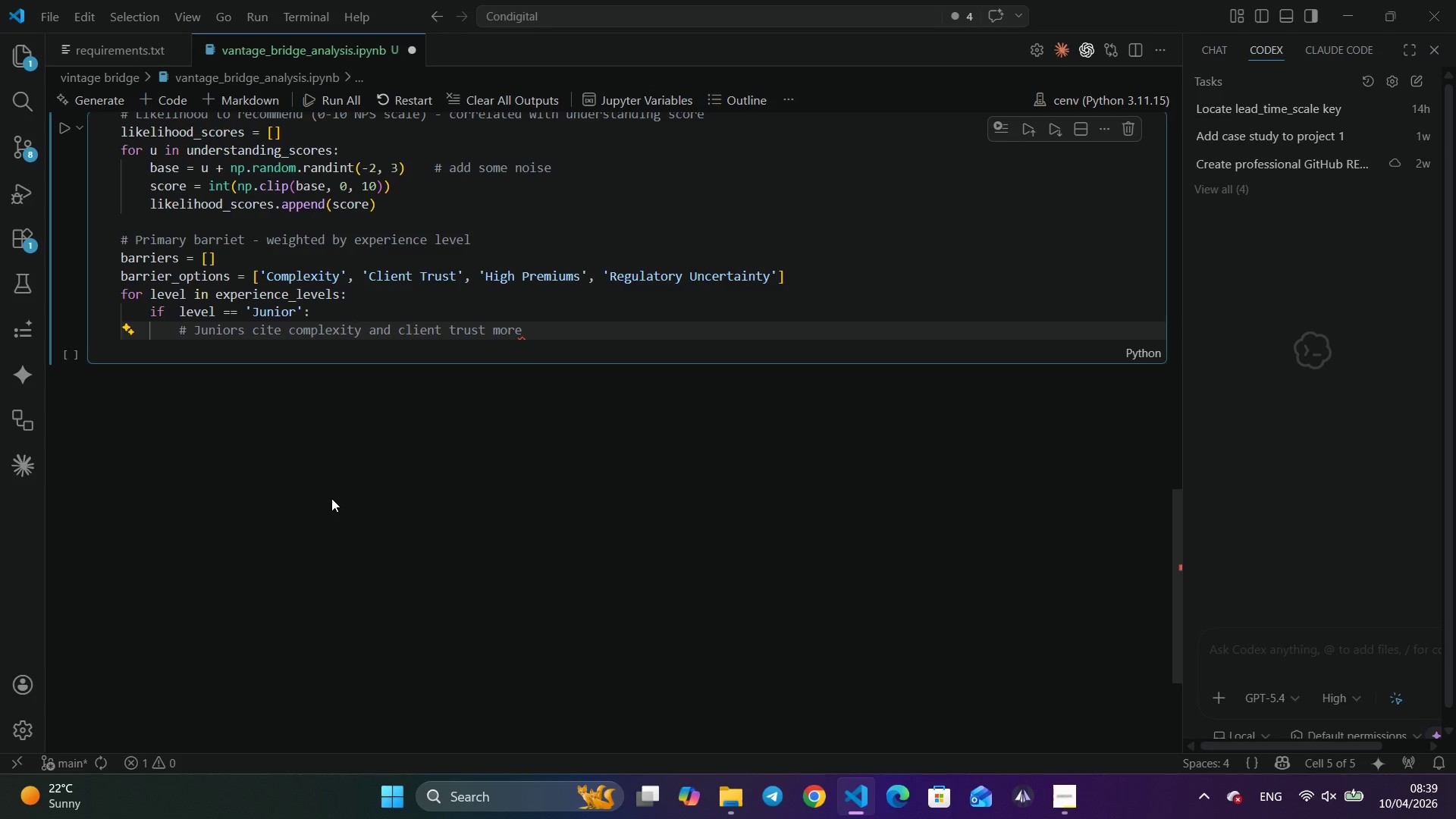 
key(Enter)
 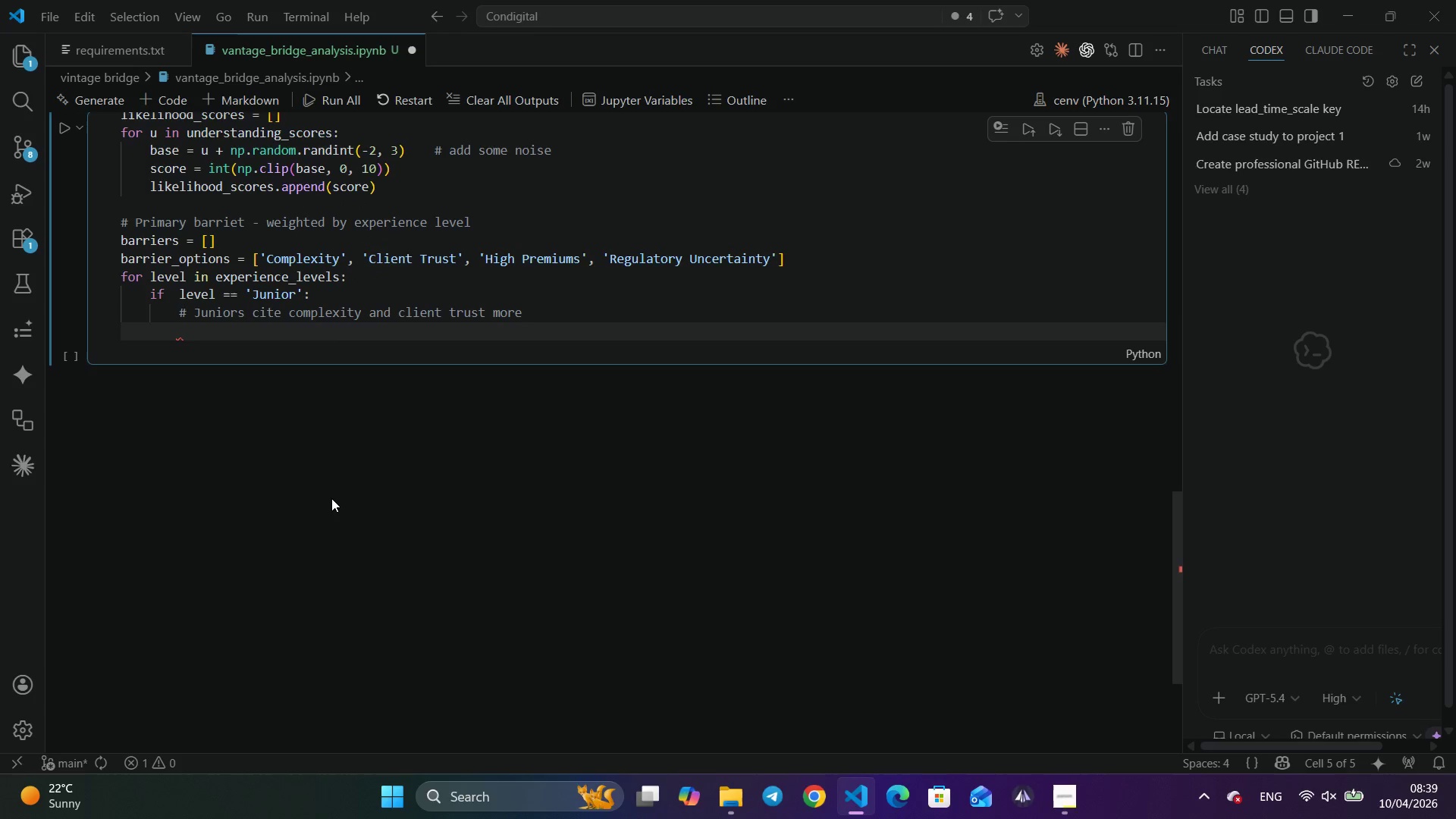 
type(b = np.random.choice(ba)
 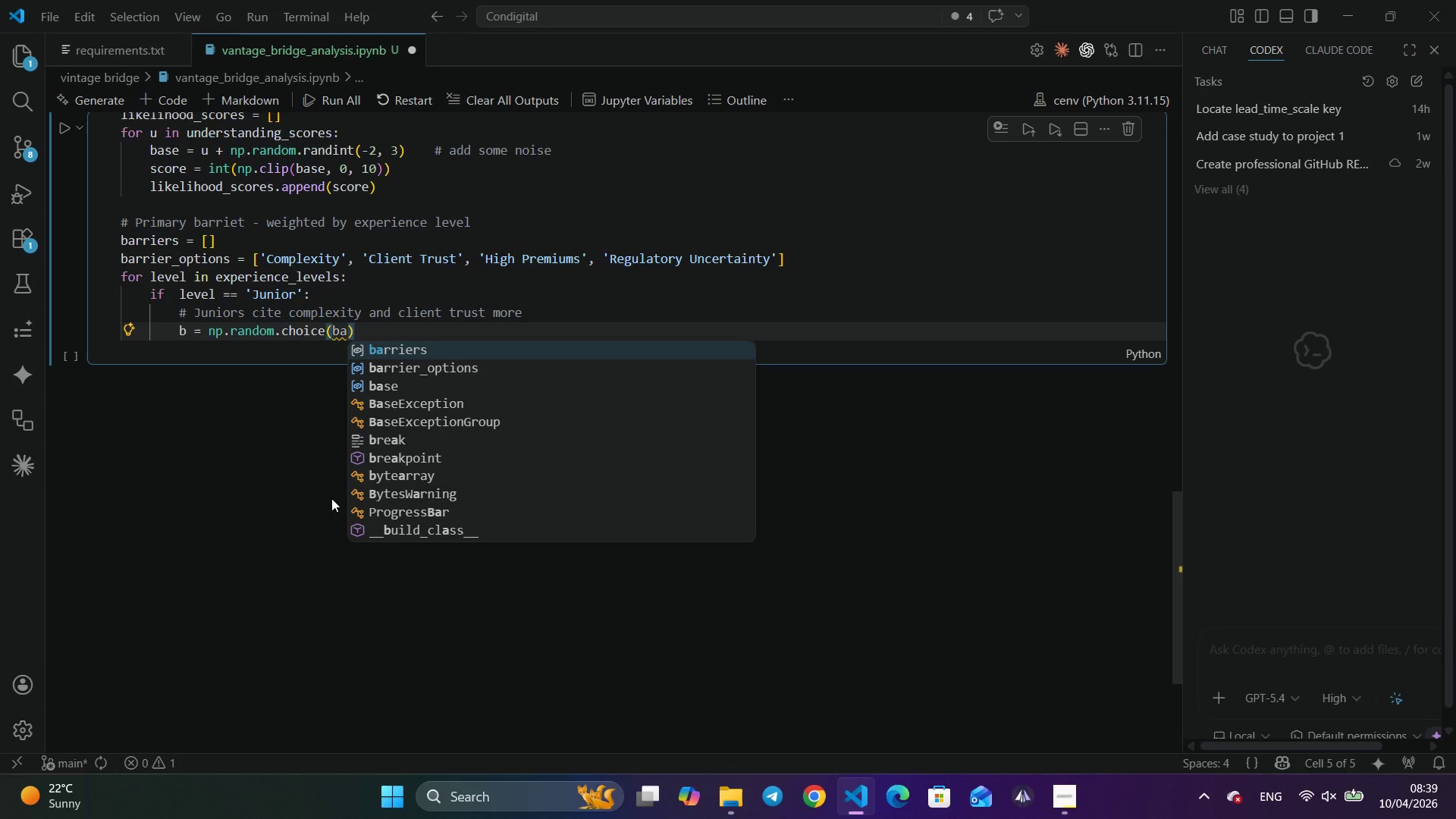 
key(ArrowDown)
 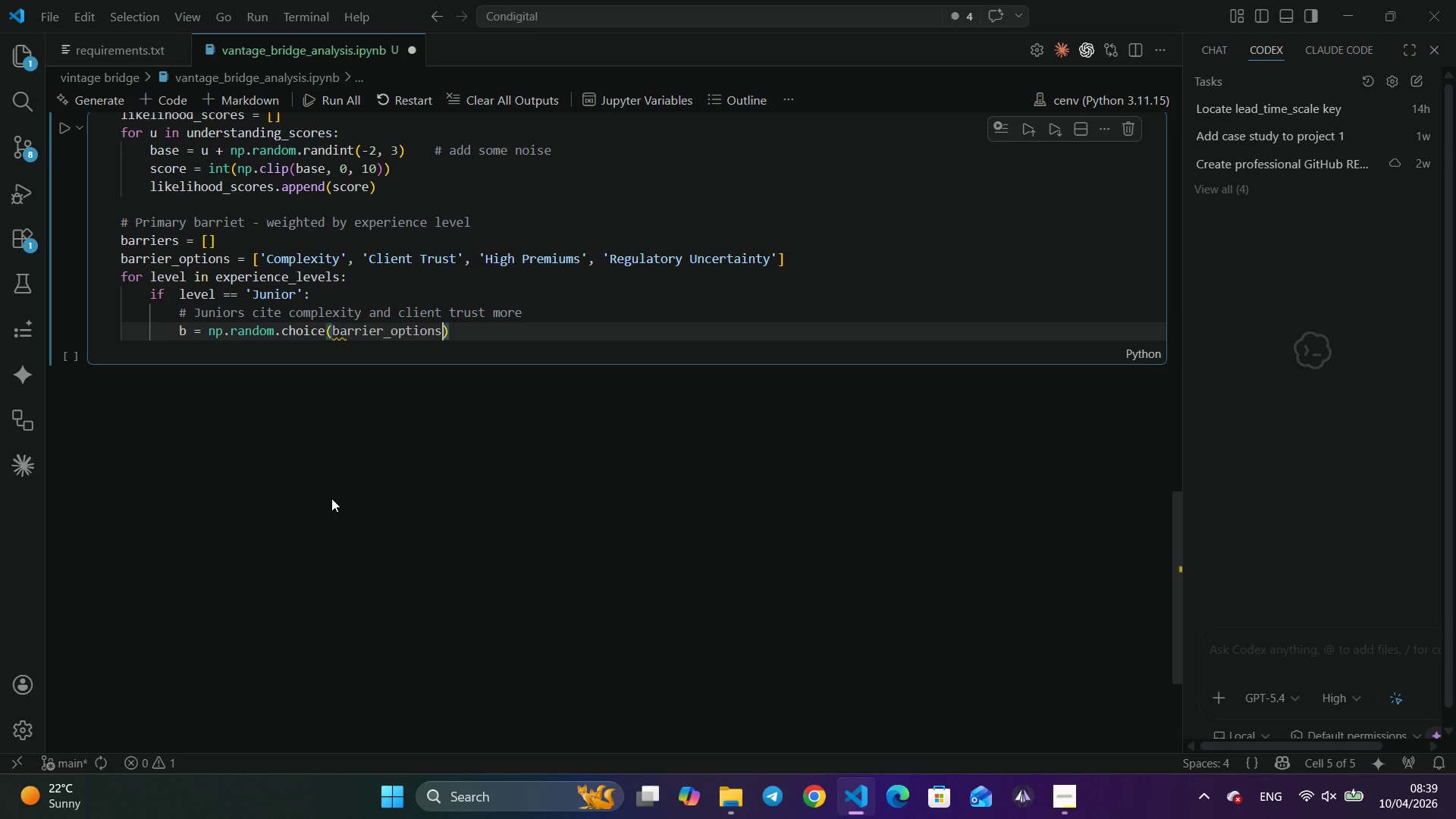 
key(Enter)
 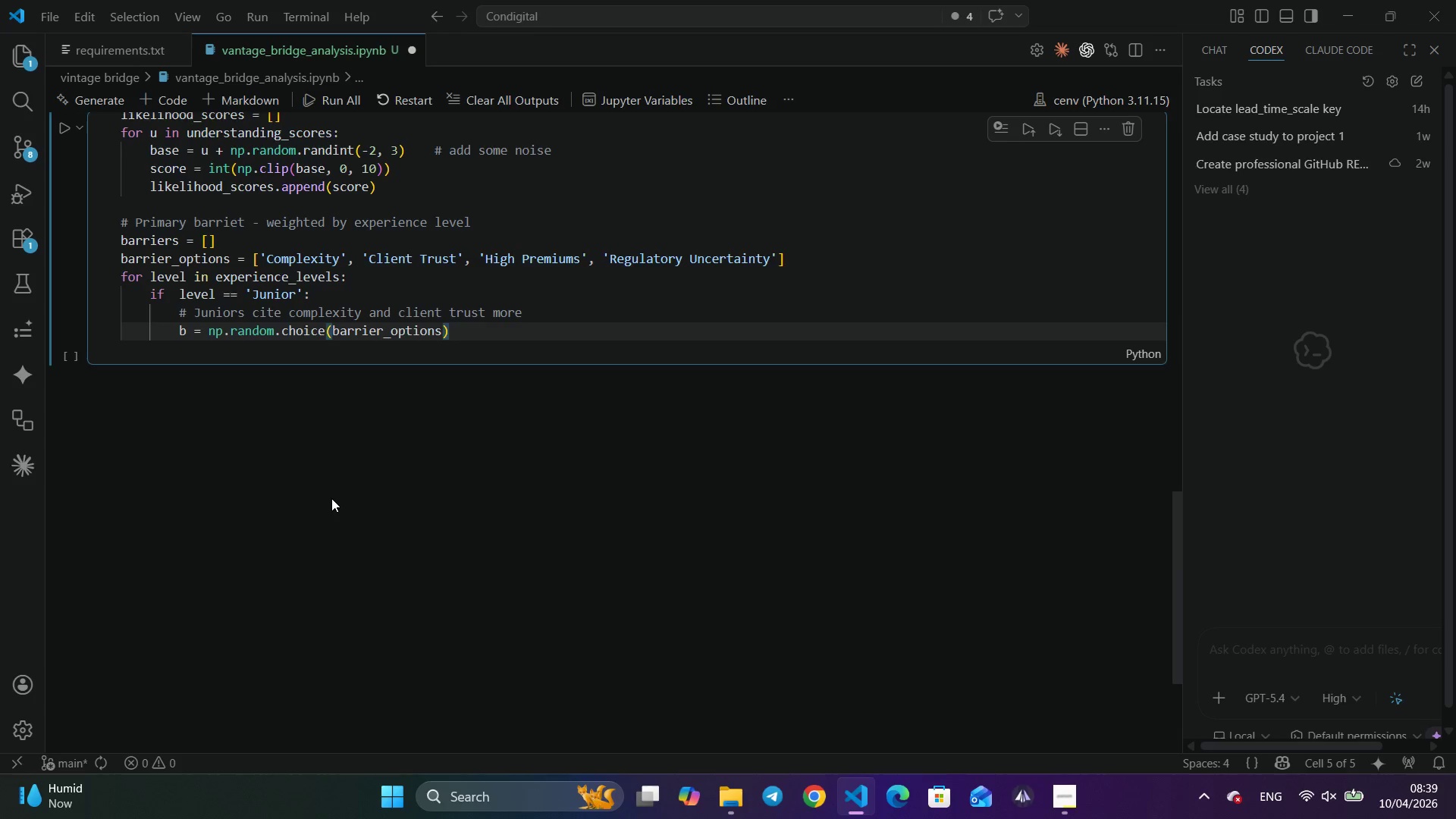 
key(Comma)
 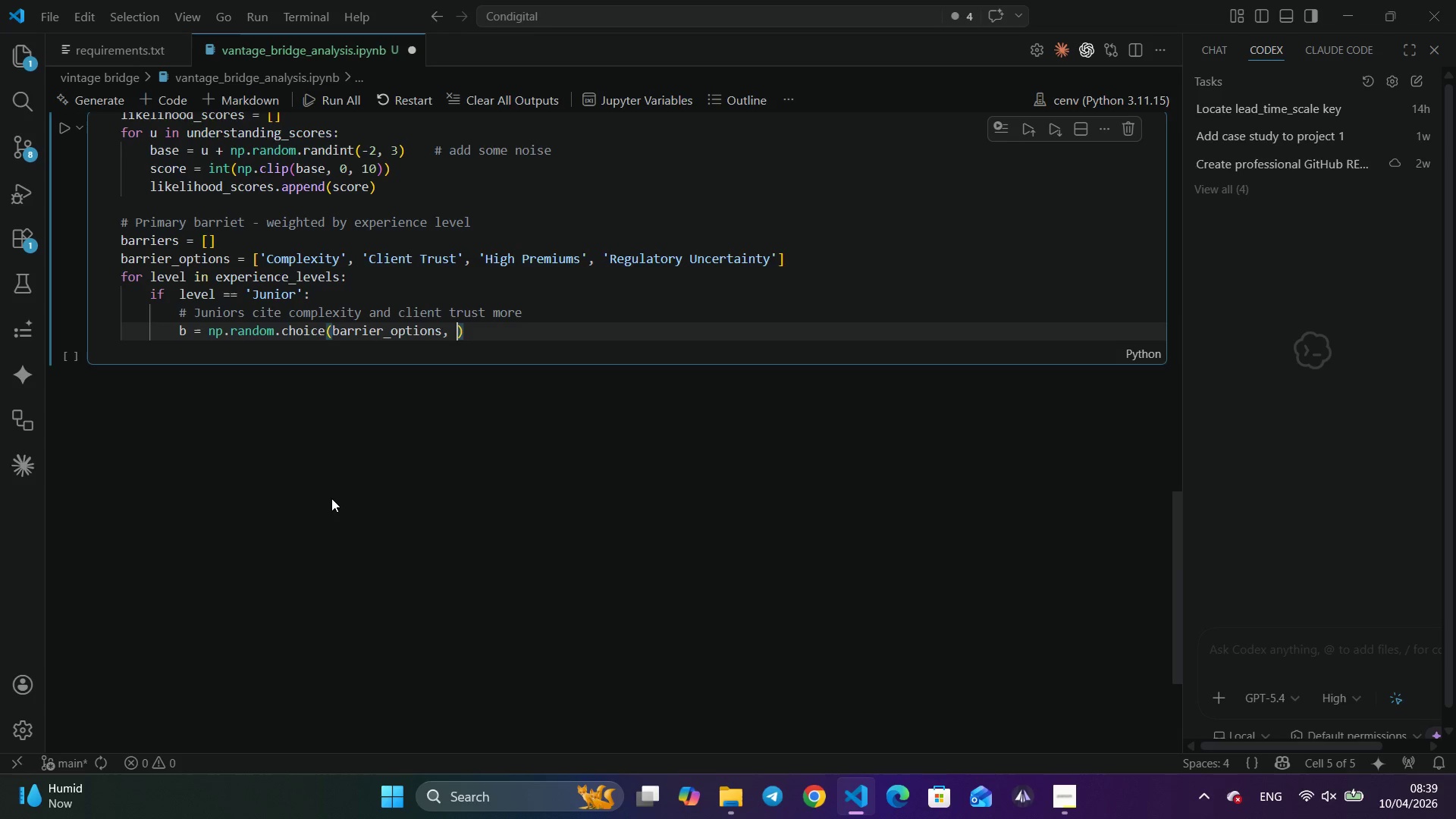 
key(Space)
 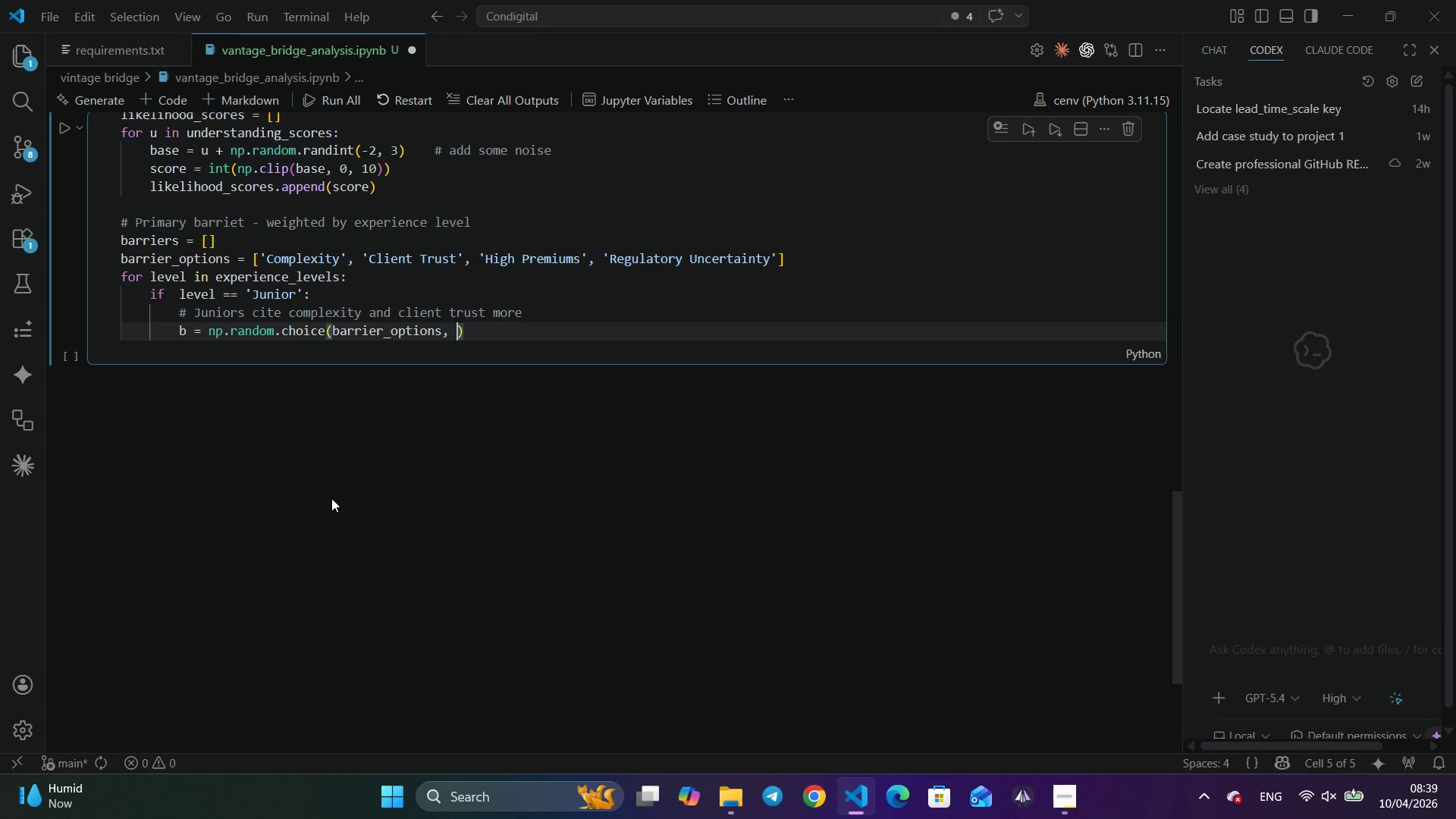 
key(P)
 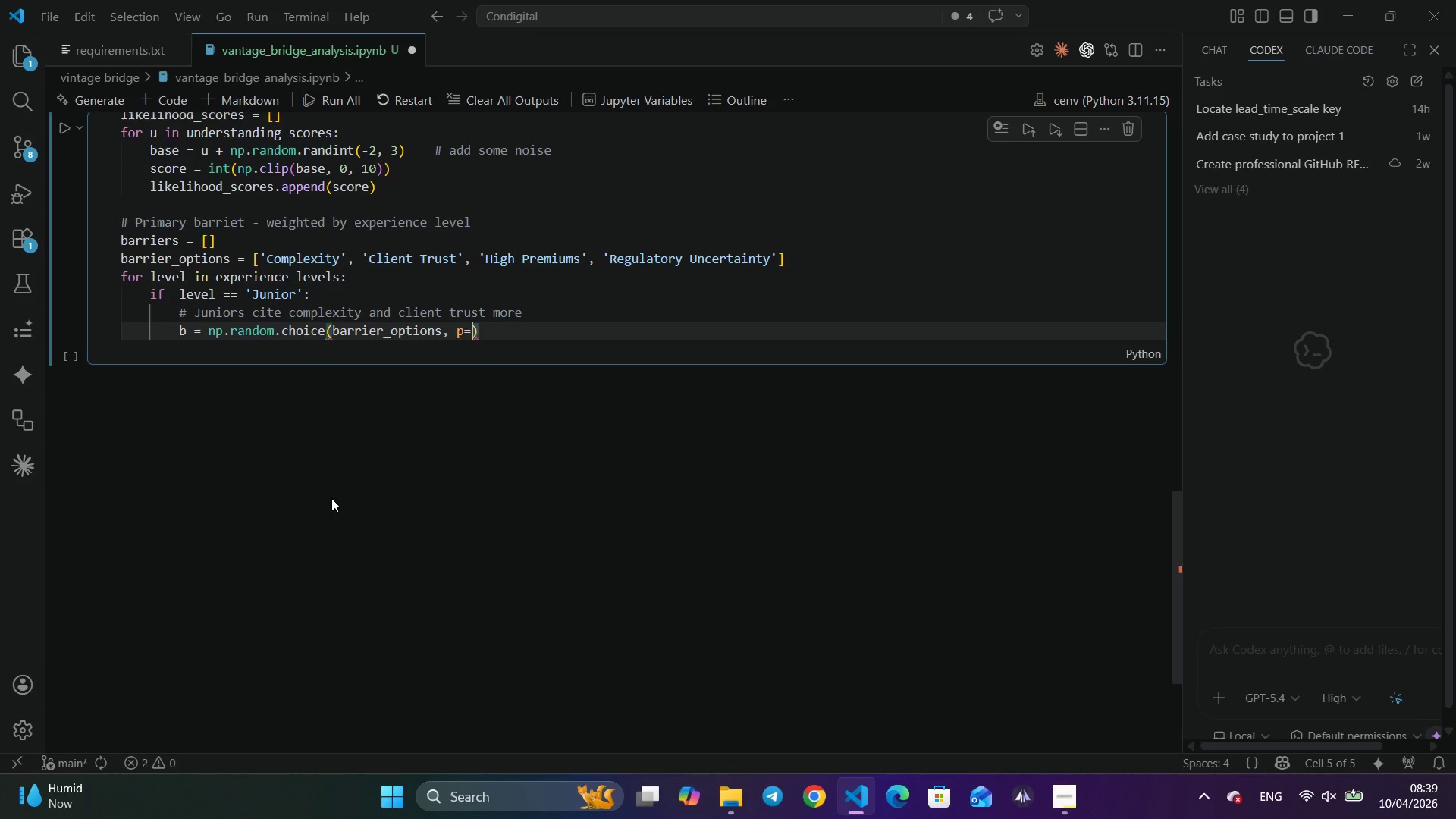 
key(Equal)
 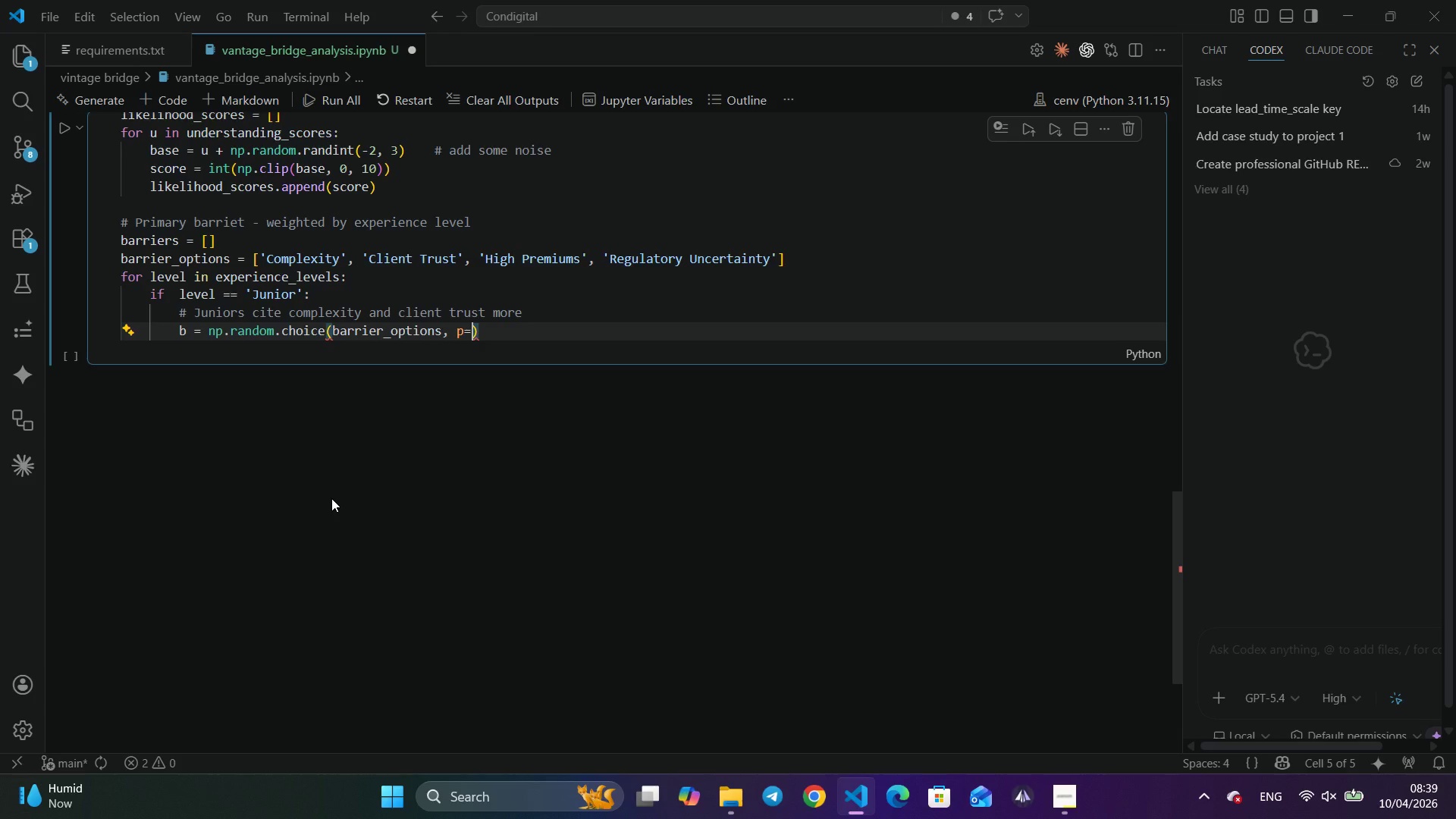 
key(BracketLeft)
 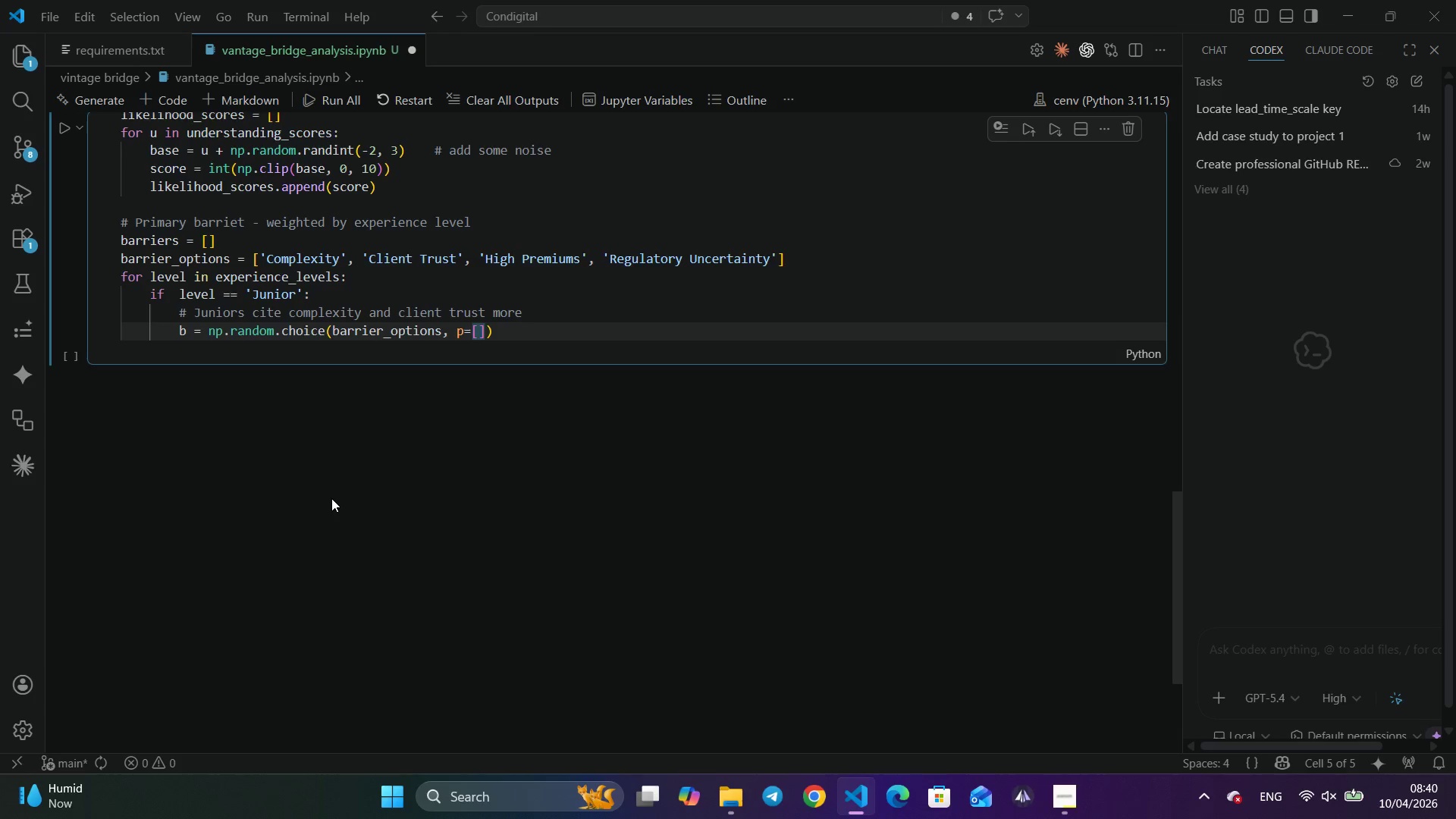 
key(Numpad0)
 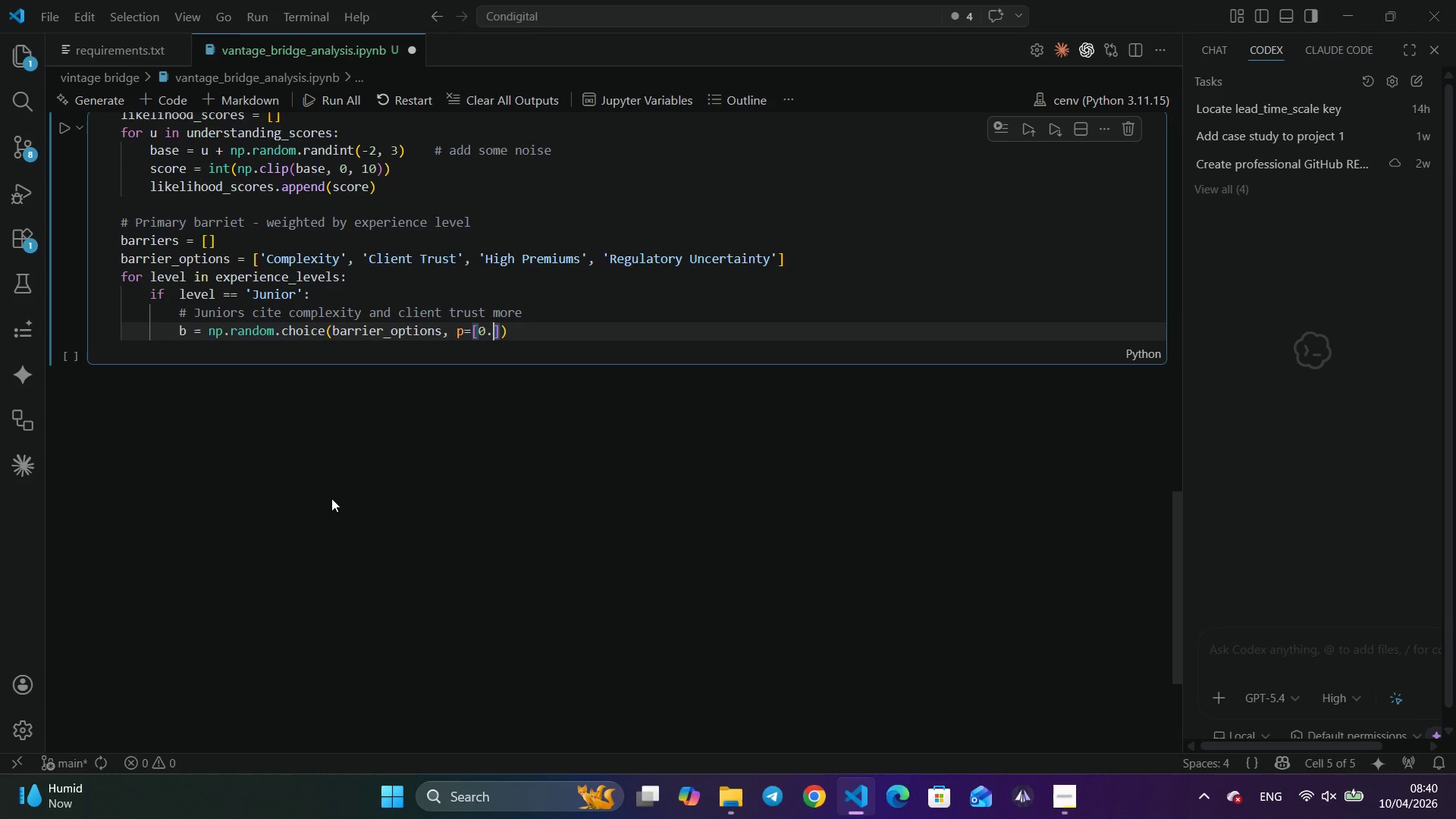 
key(NumpadDecimal)
 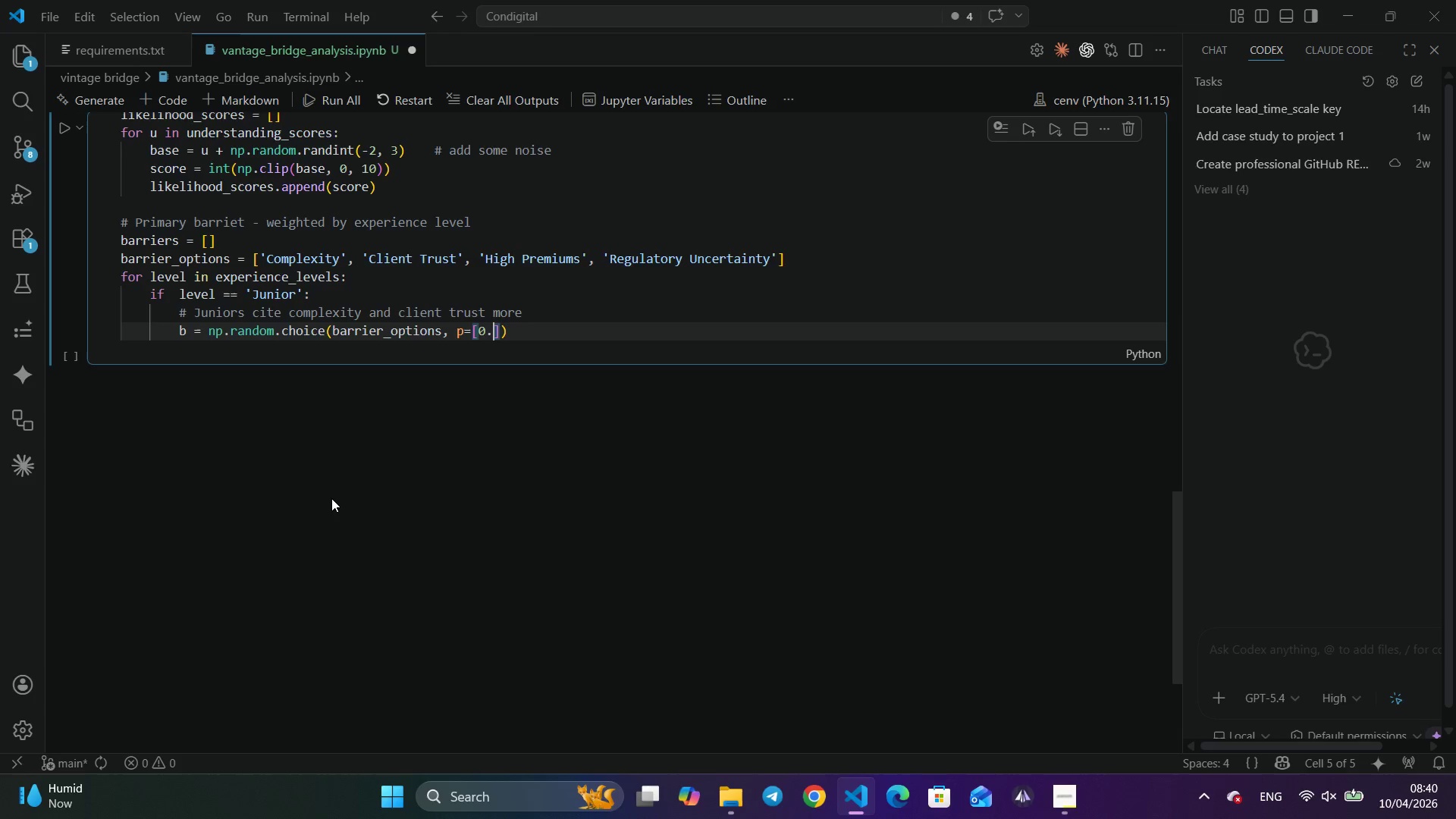 
key(Numpad4)
 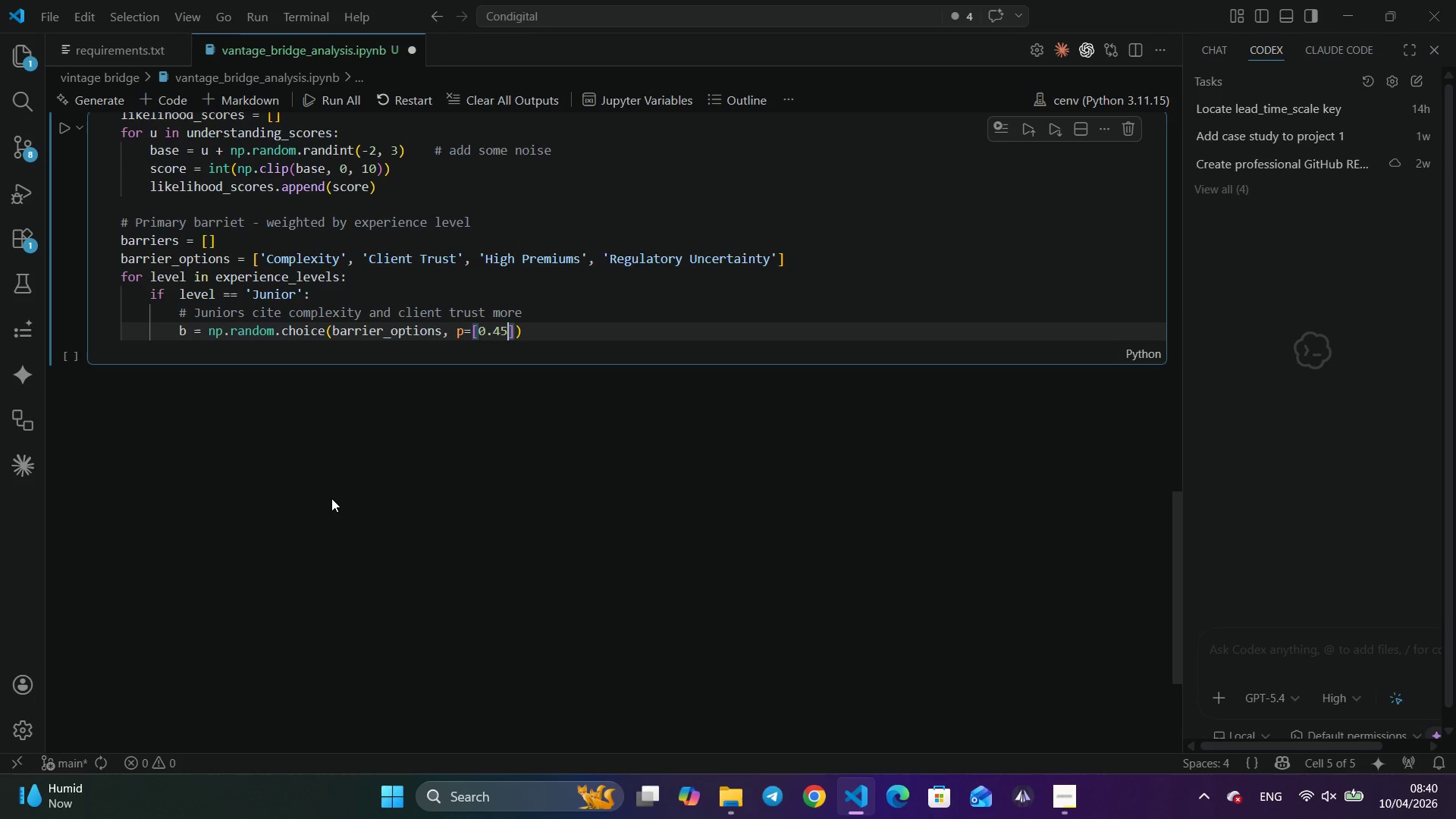 
key(Numpad5)
 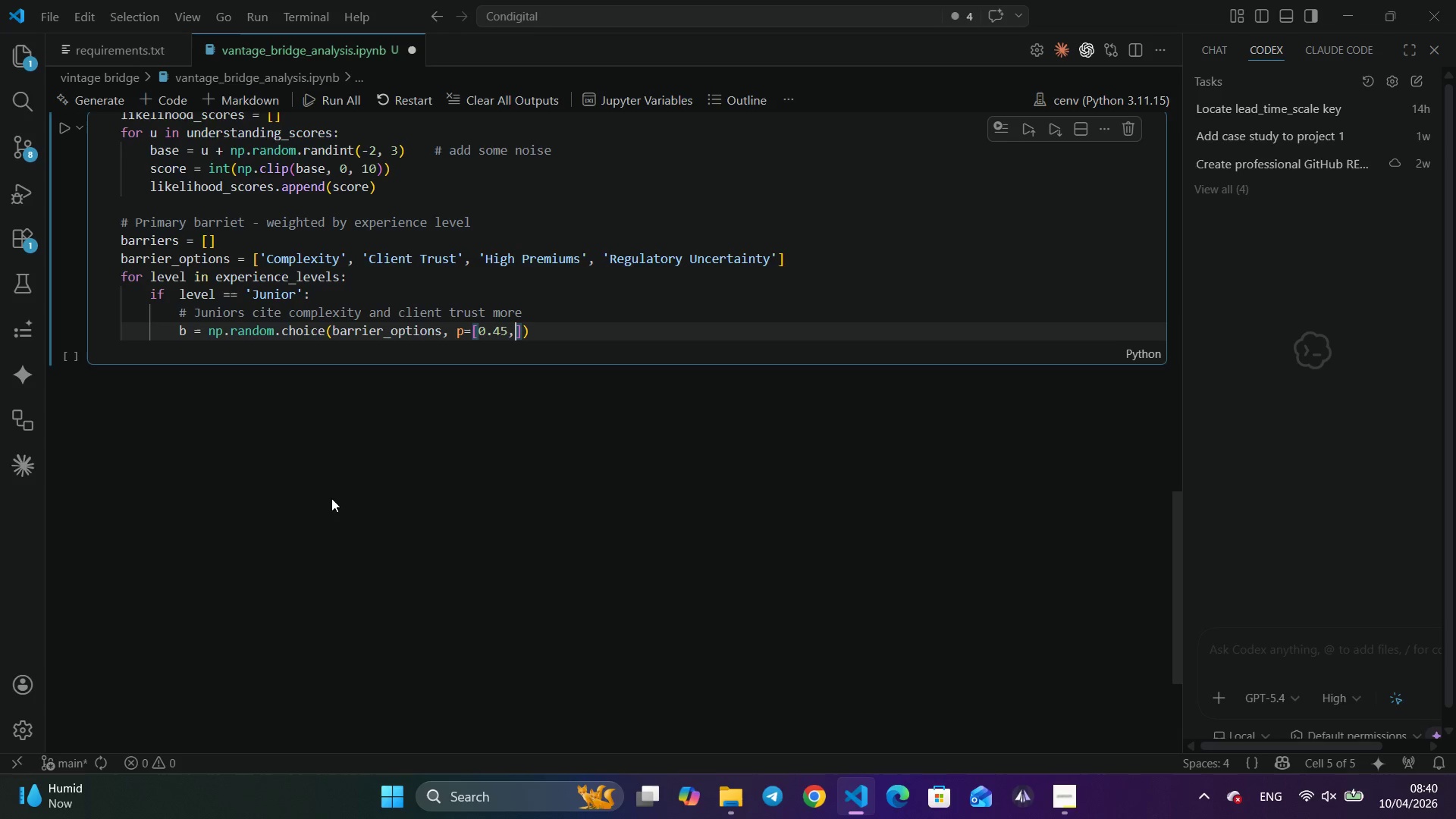 
key(Comma)
 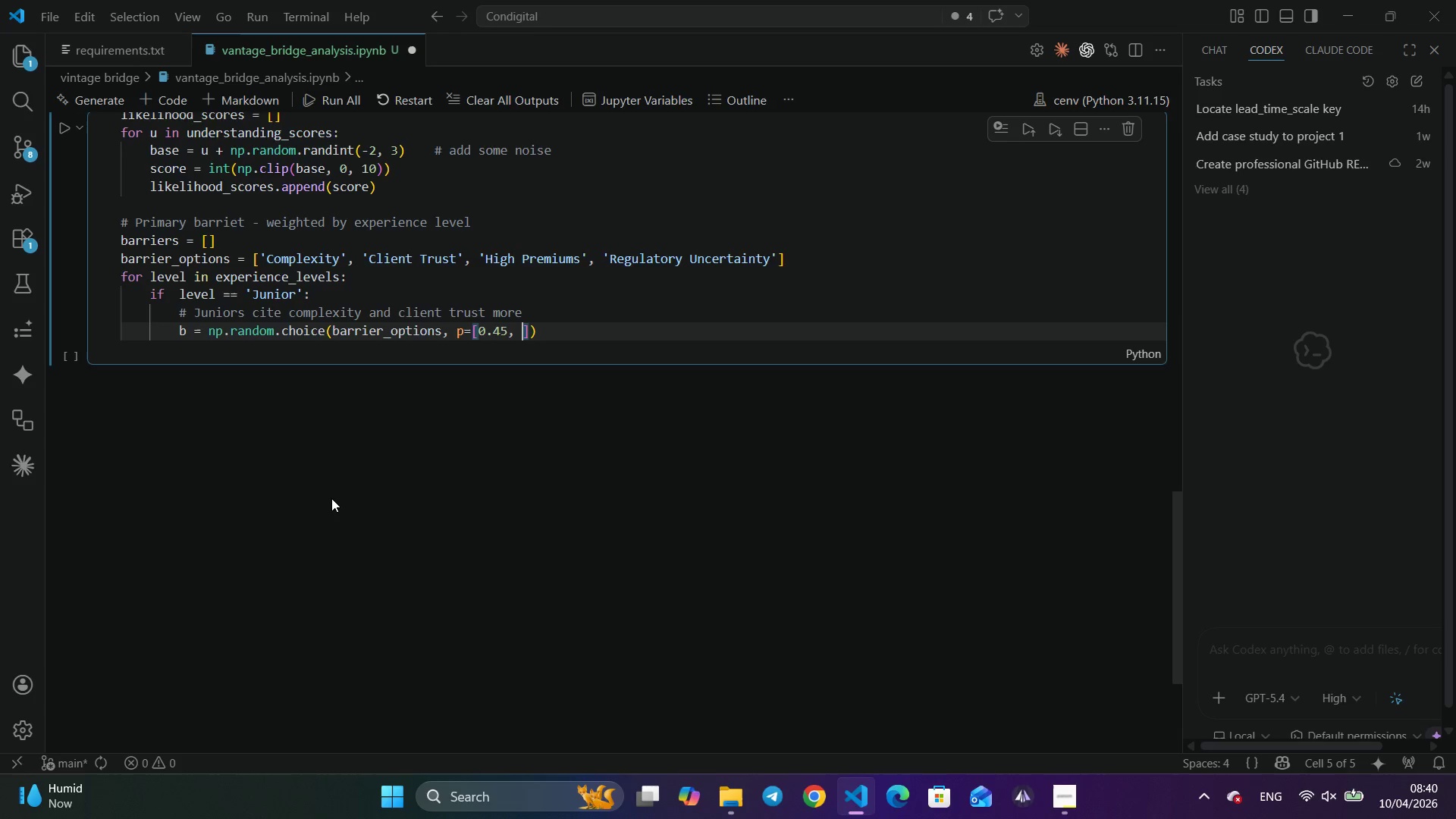 
key(Space)
 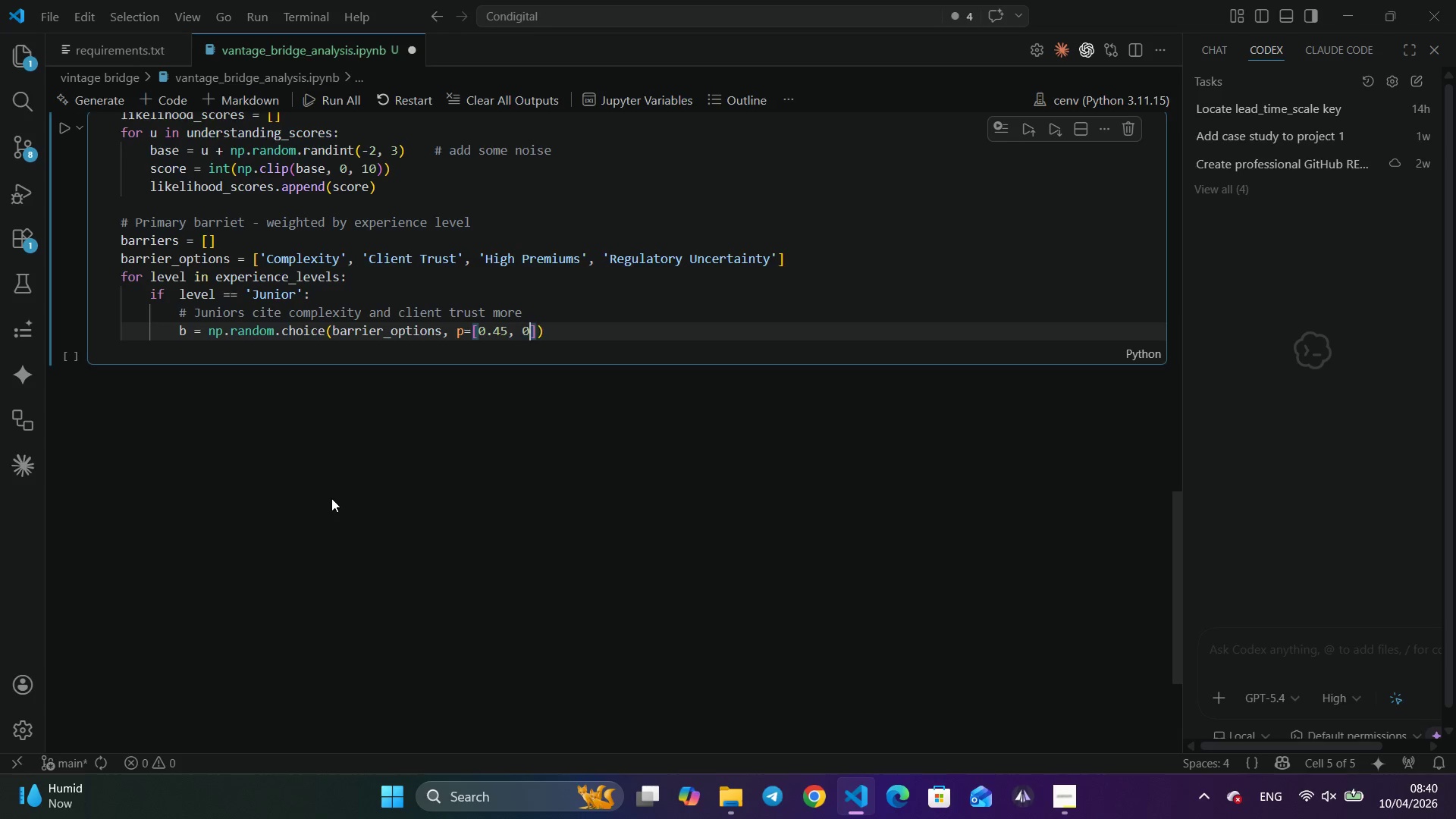 
key(Numpad0)
 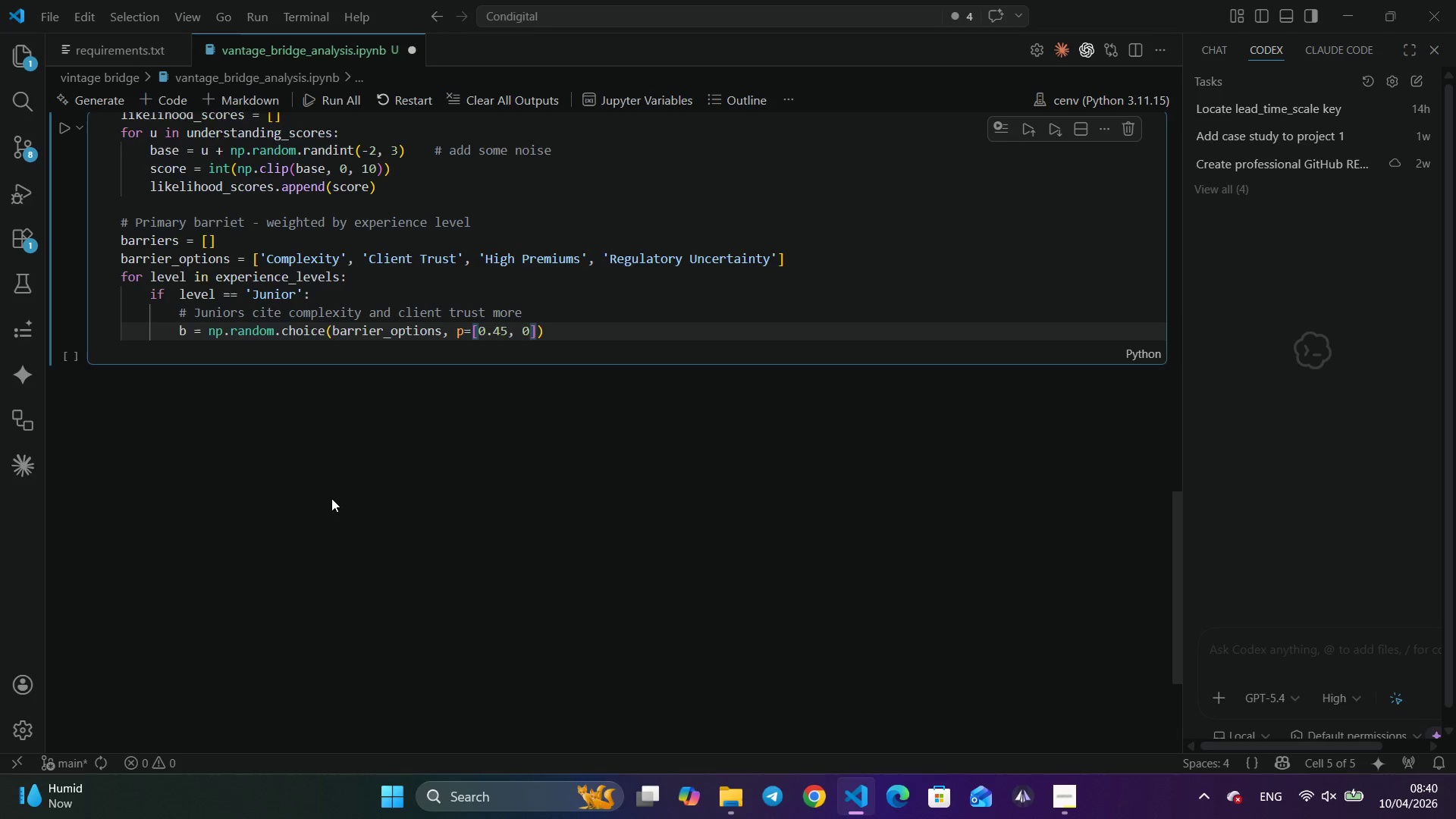 
key(NumpadDecimal)
 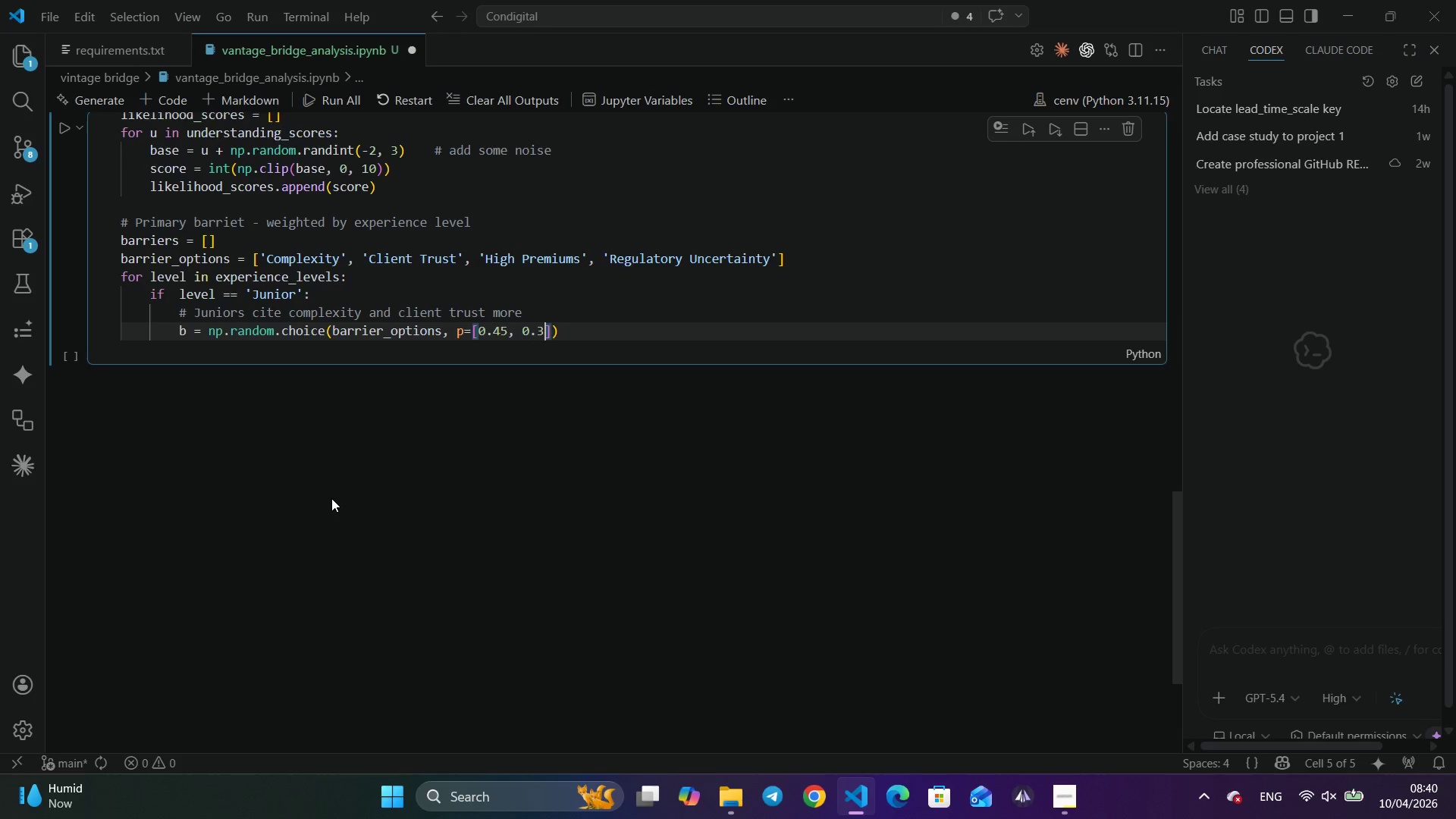 
key(Numpad3)
 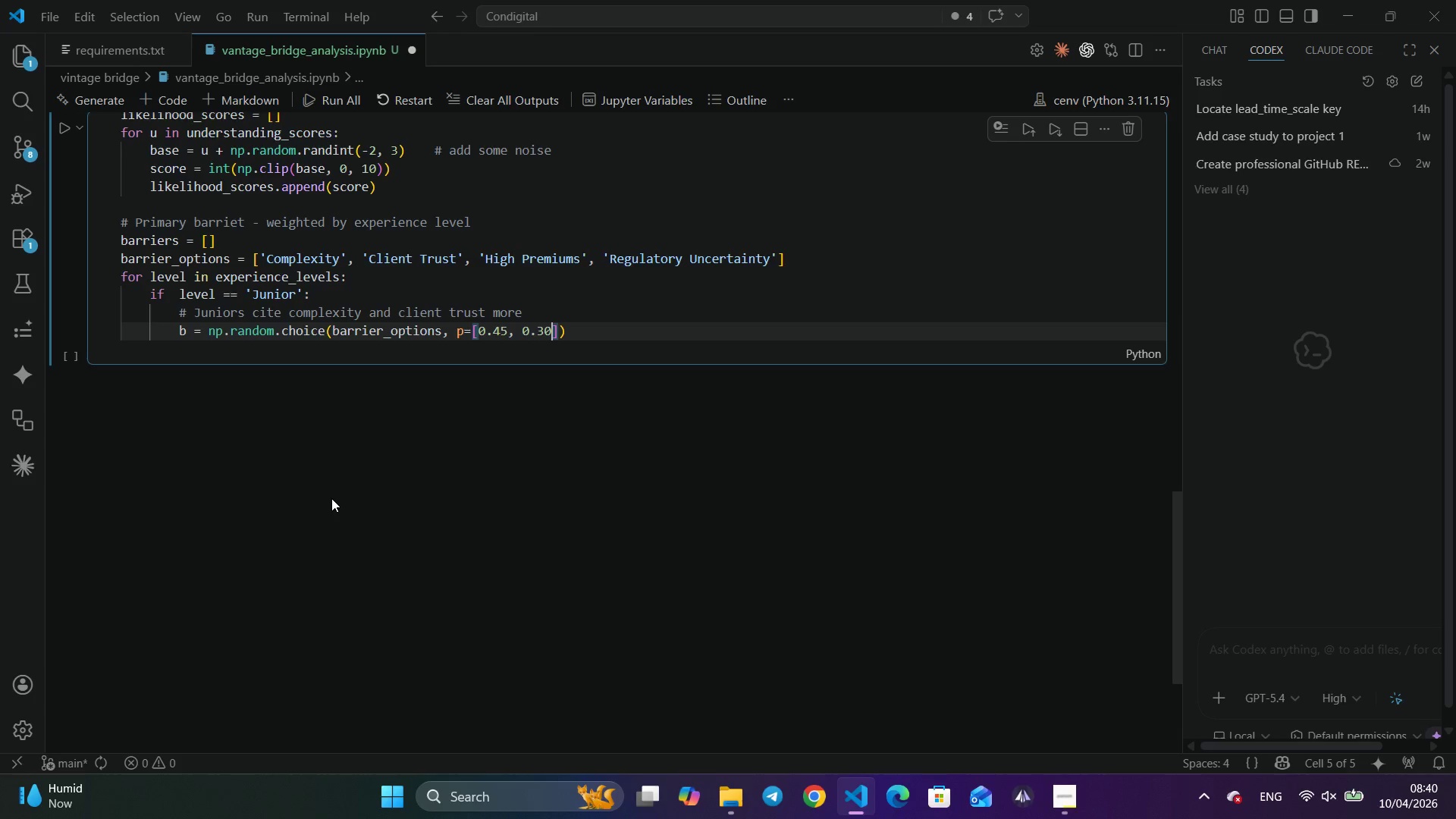 
key(Numpad0)
 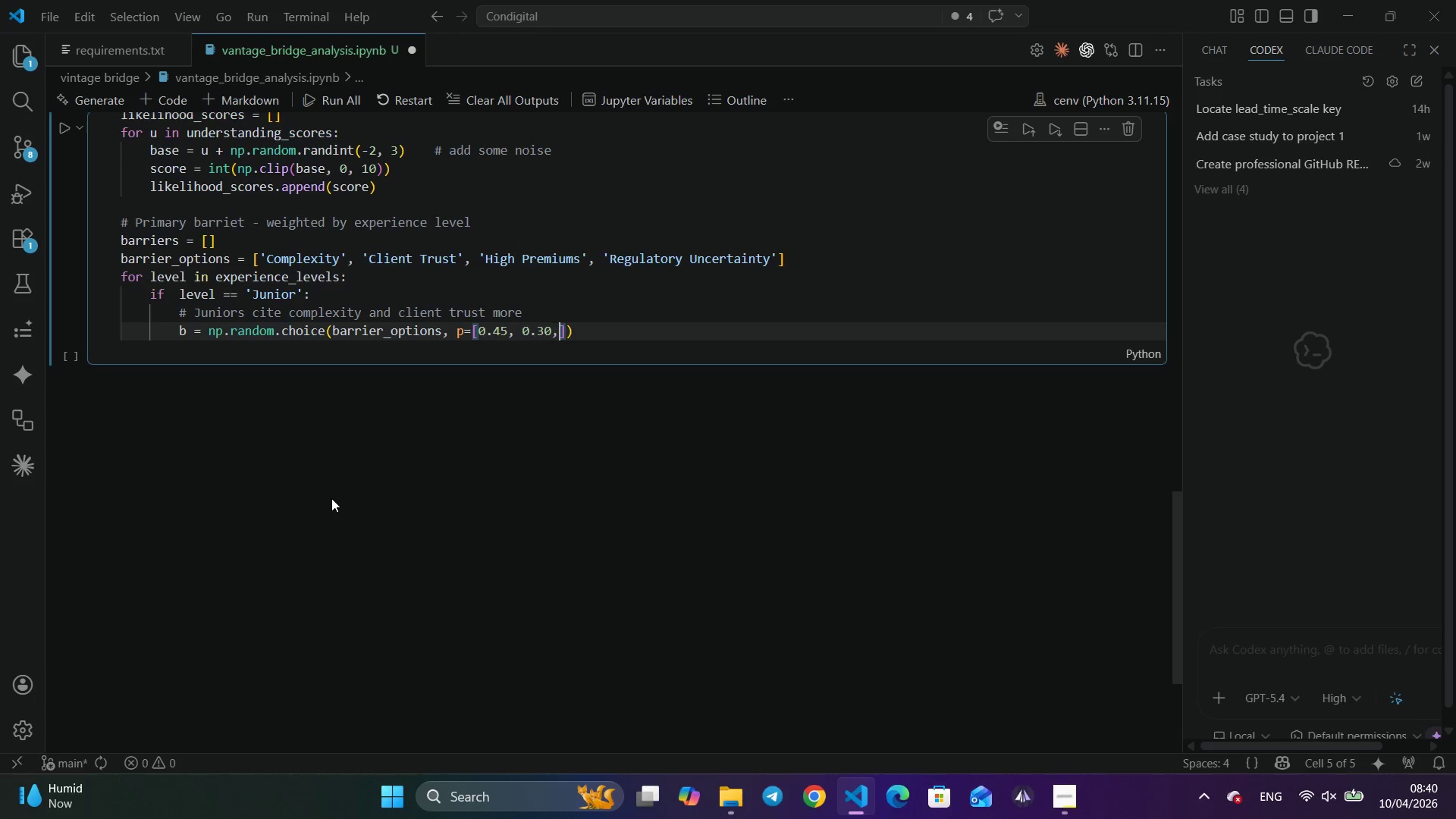 
key(Comma)
 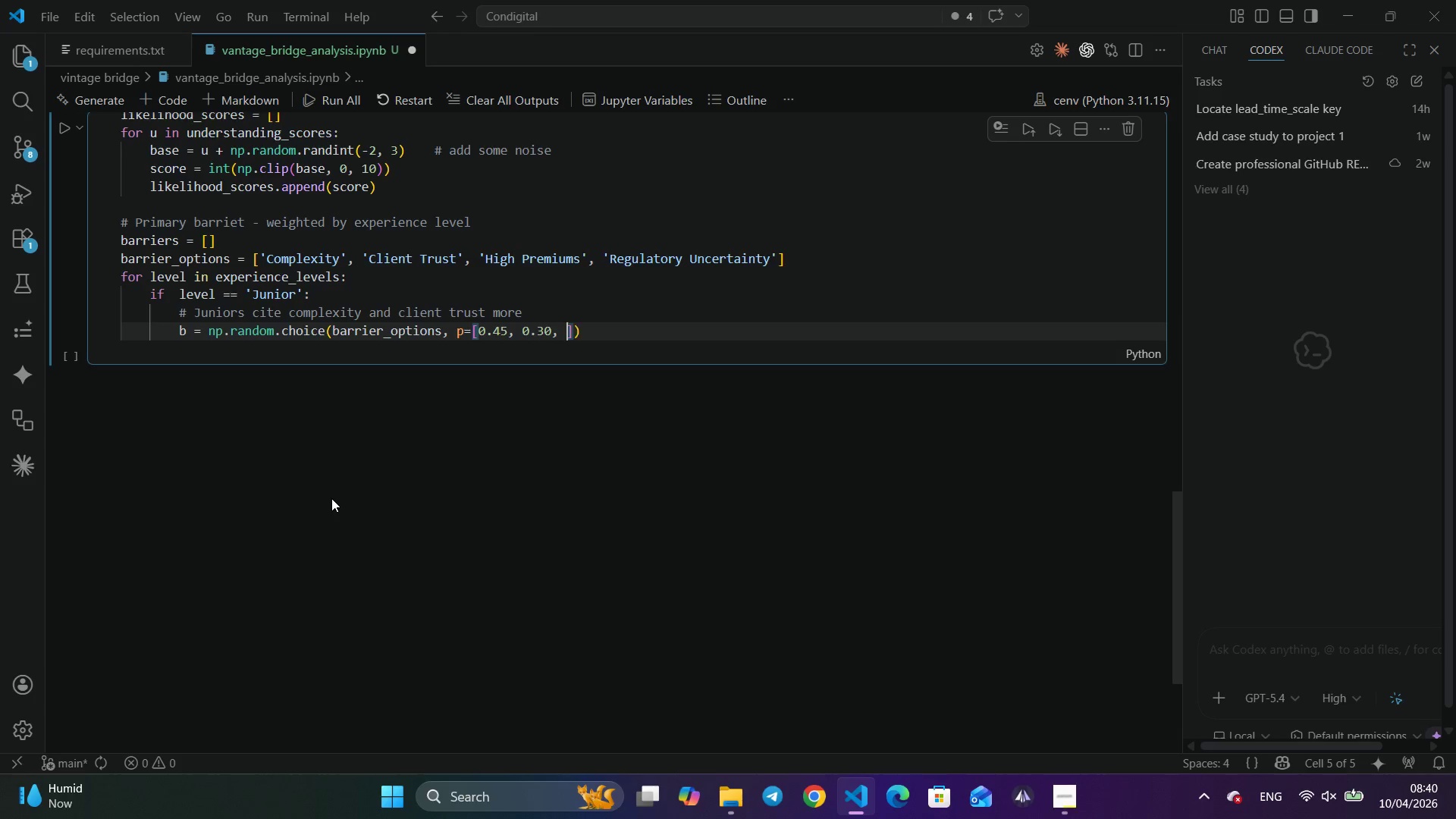 
key(Space)
 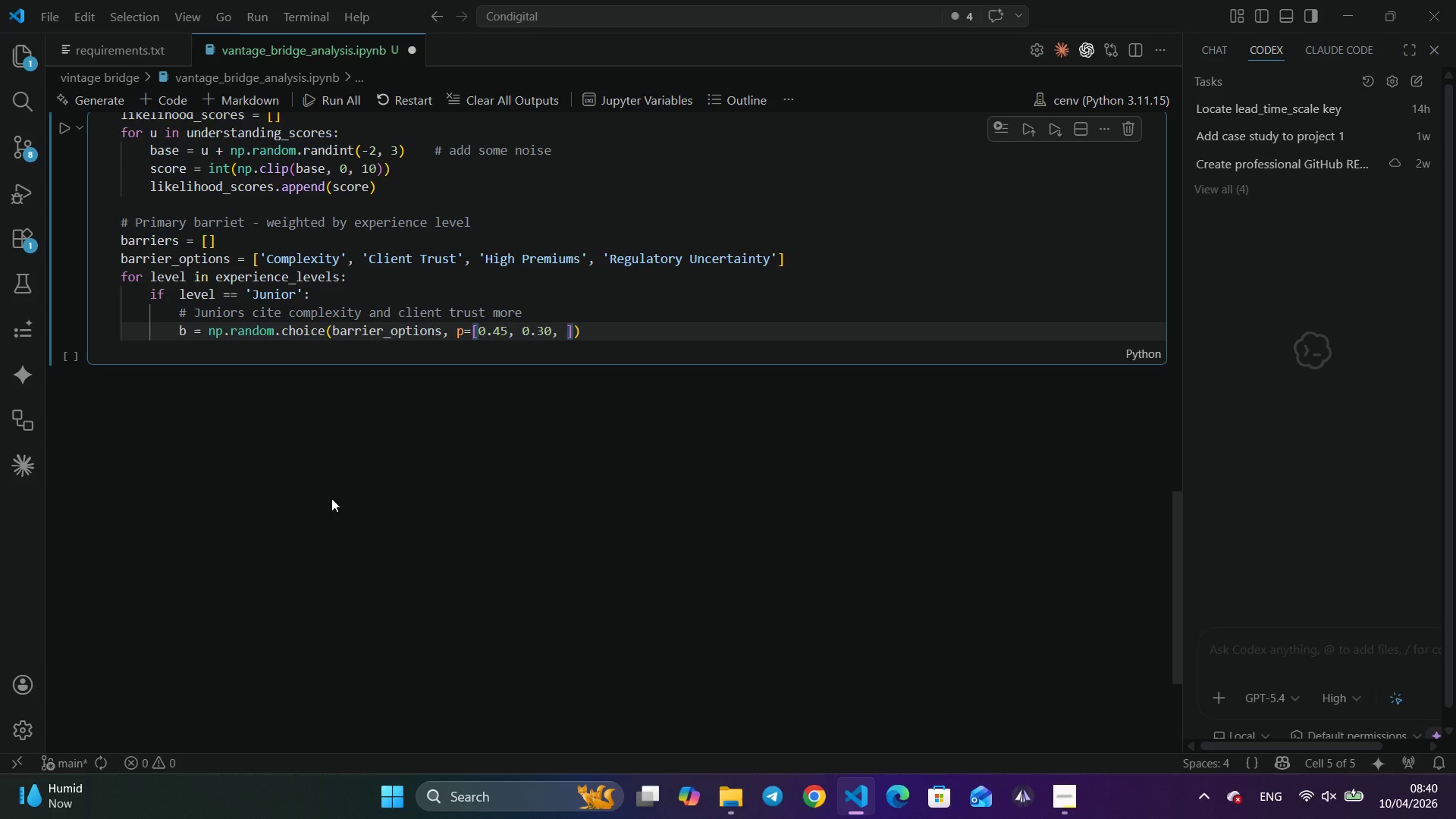 
key(Numpad0)
 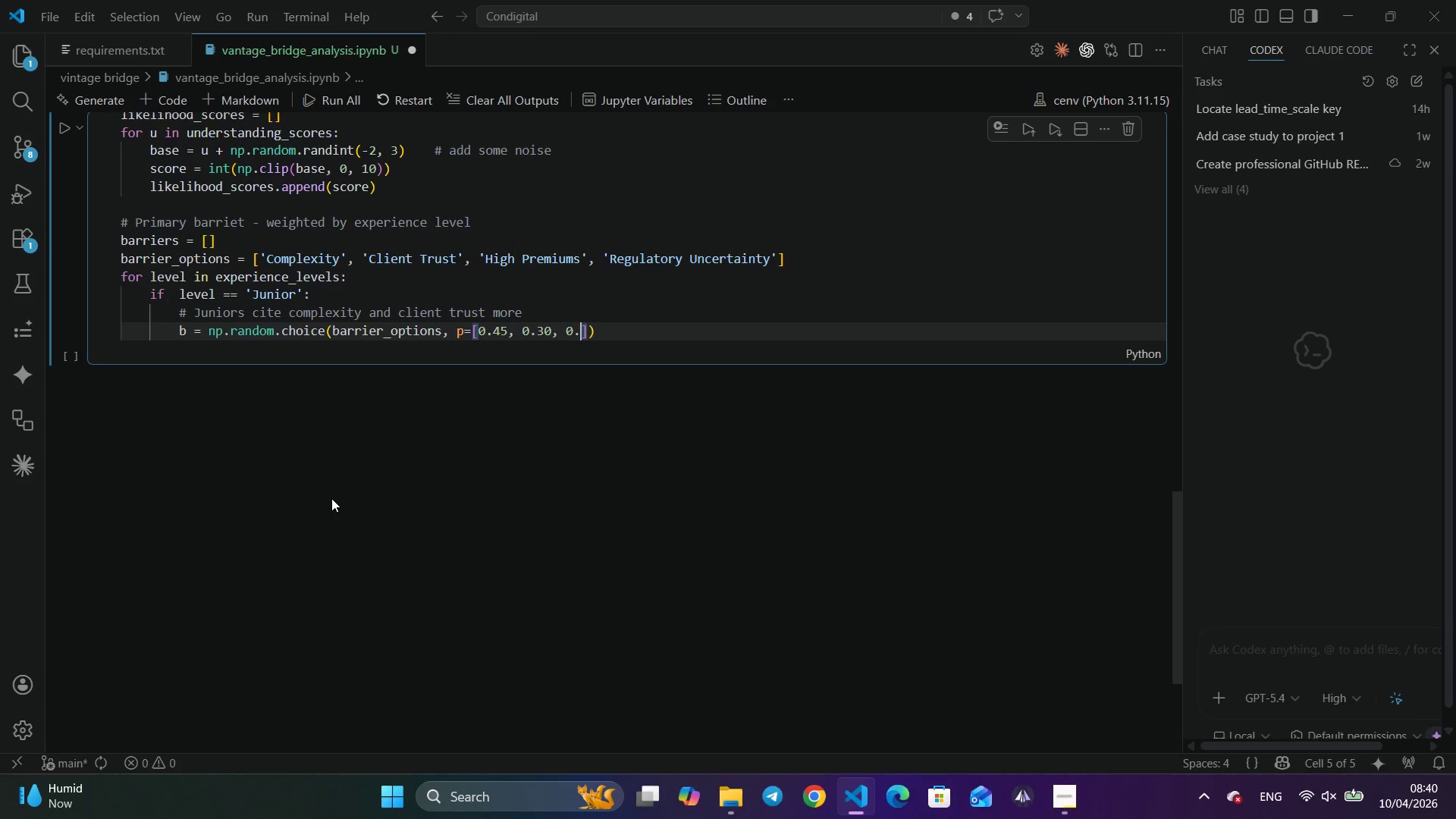 
key(NumpadDecimal)
 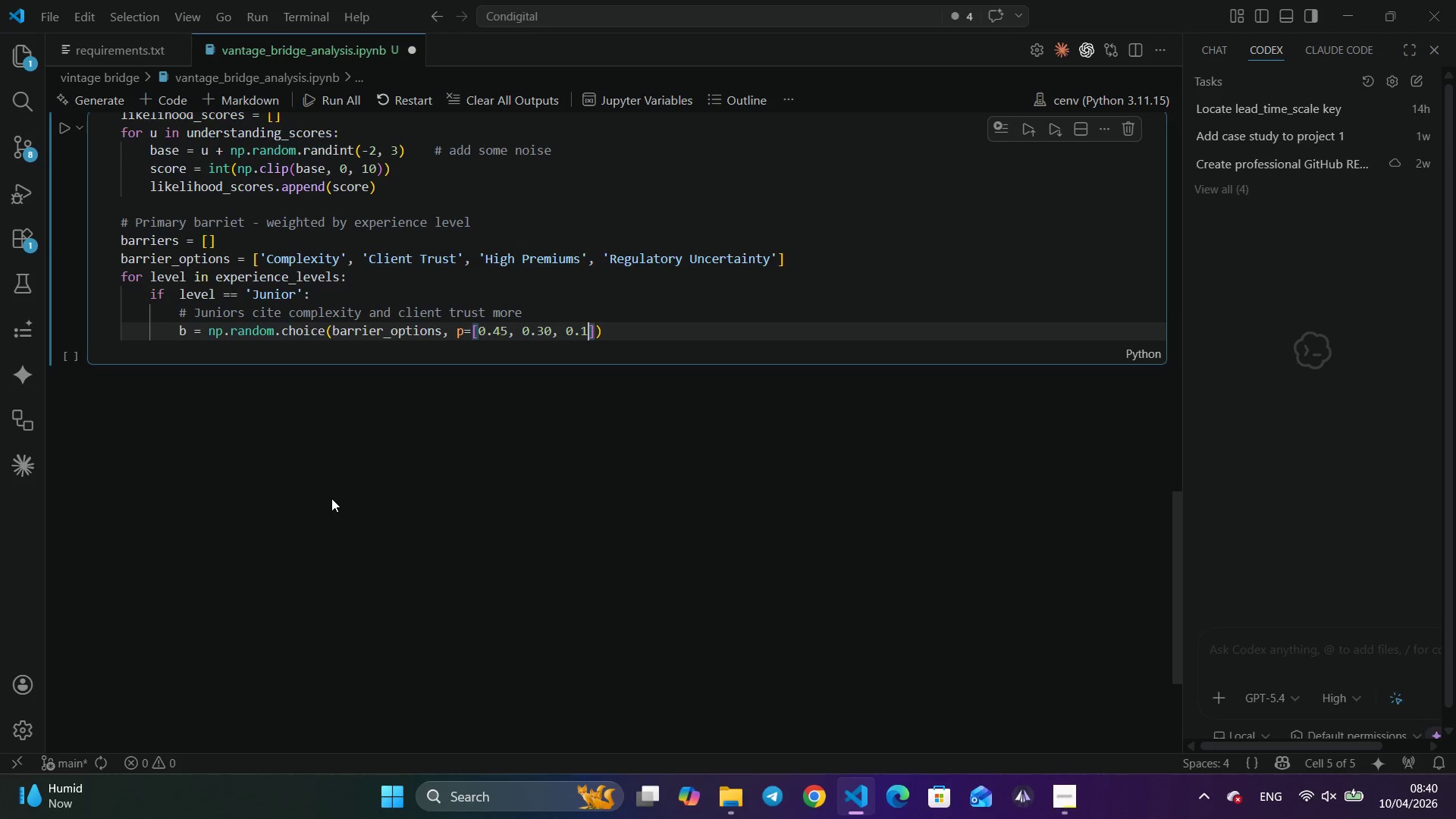 
key(Numpad1)
 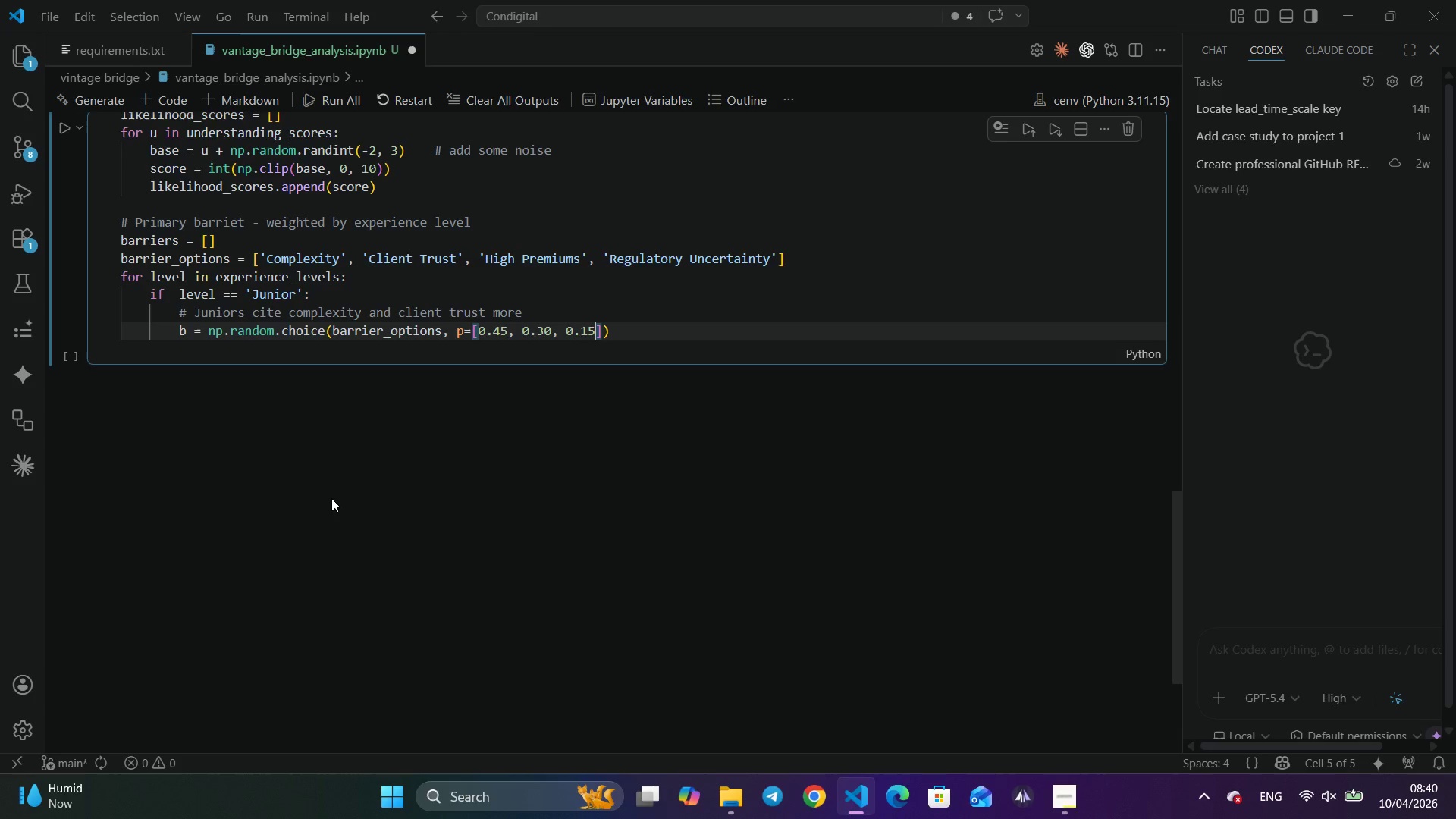 
key(Numpad5)
 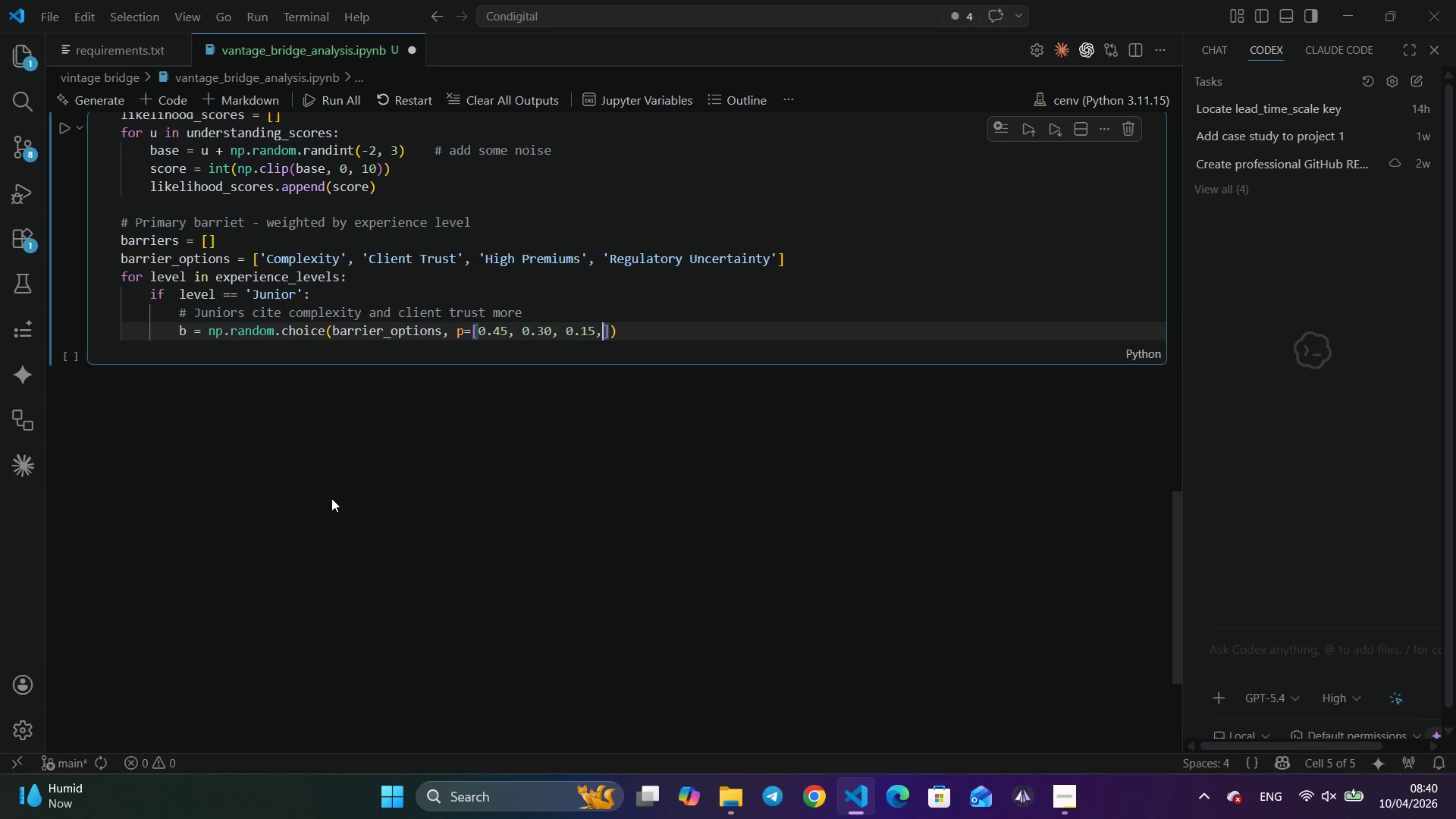 
key(Comma)
 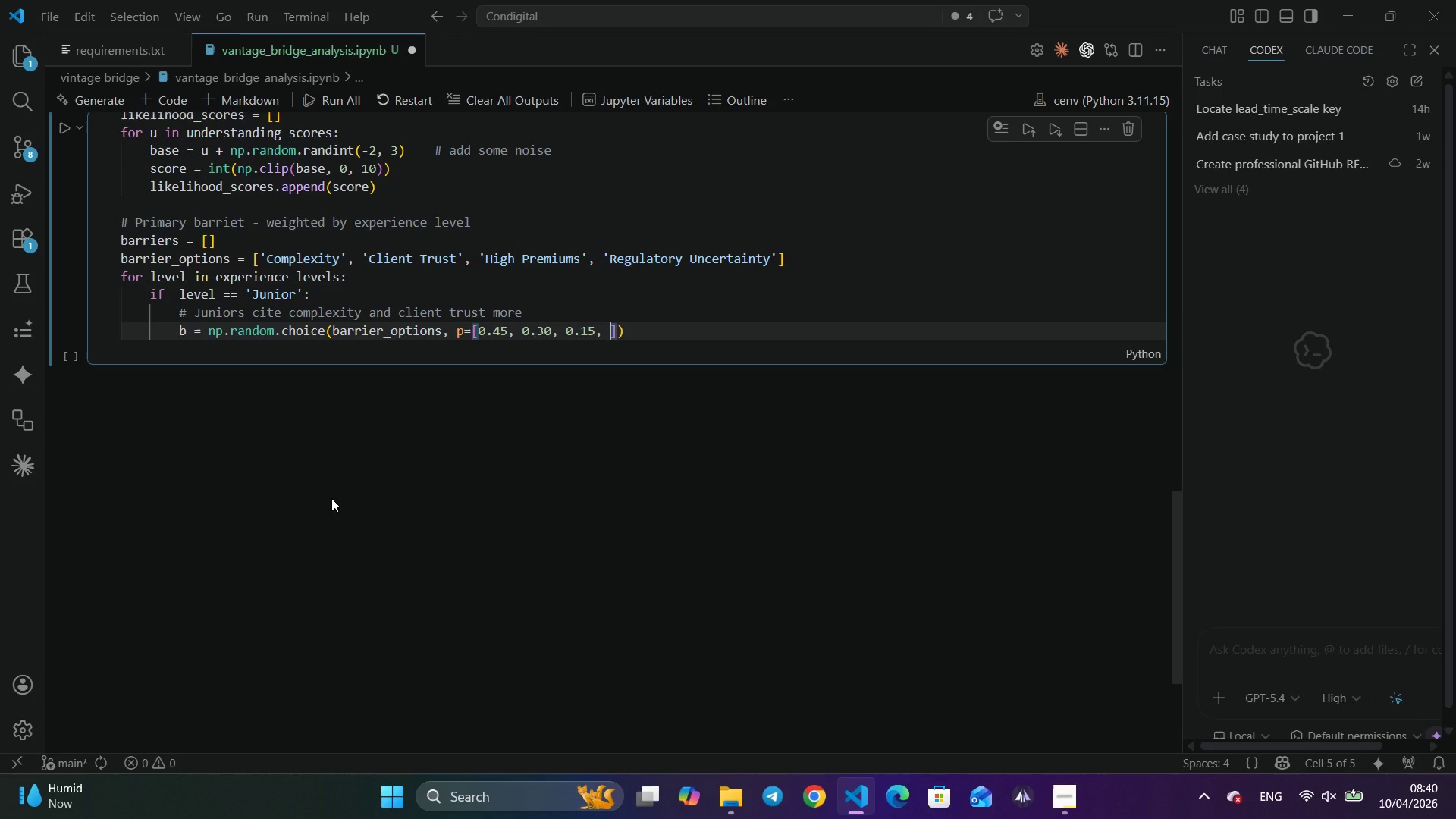 
key(Space)
 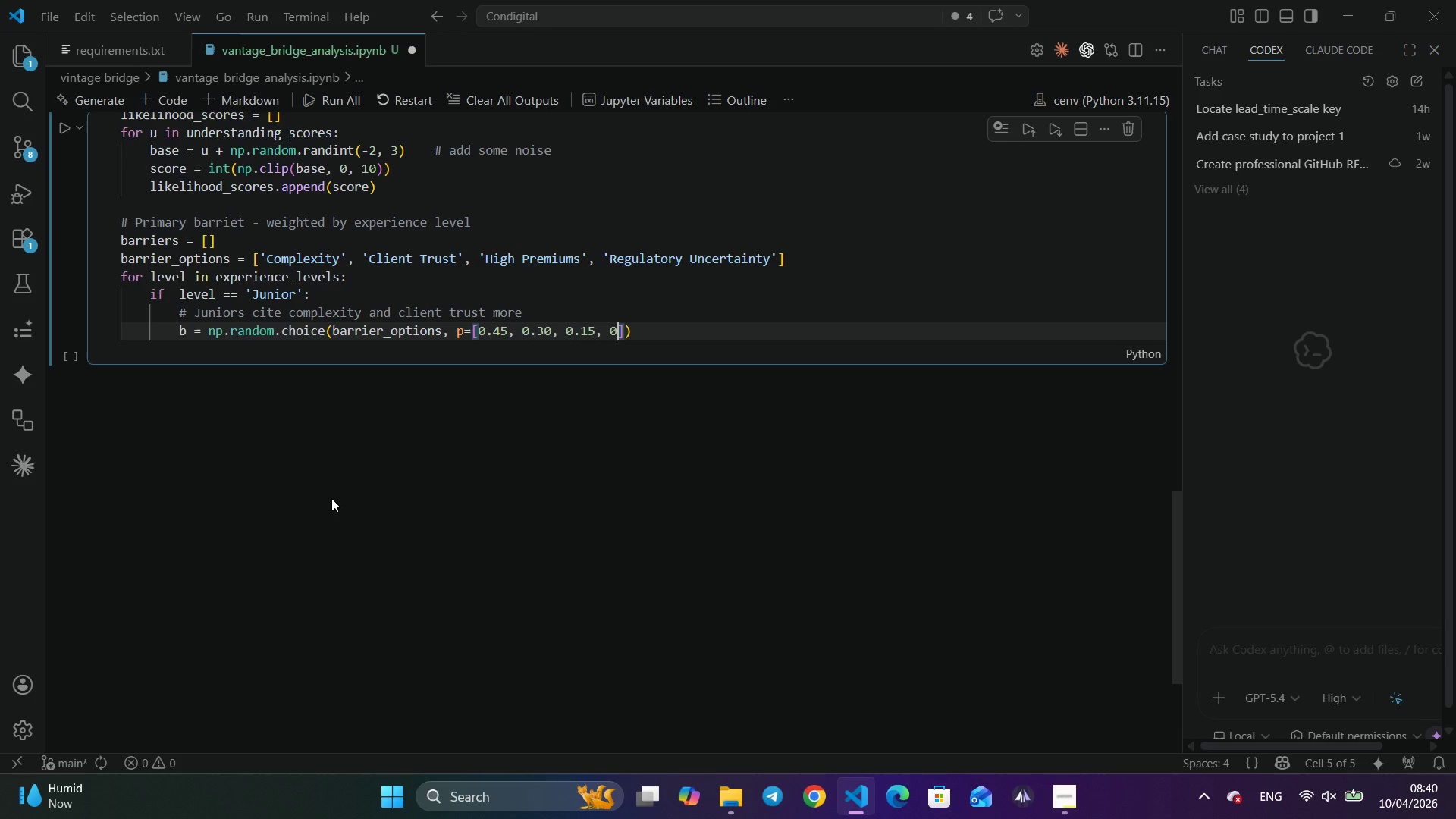 
key(Numpad0)
 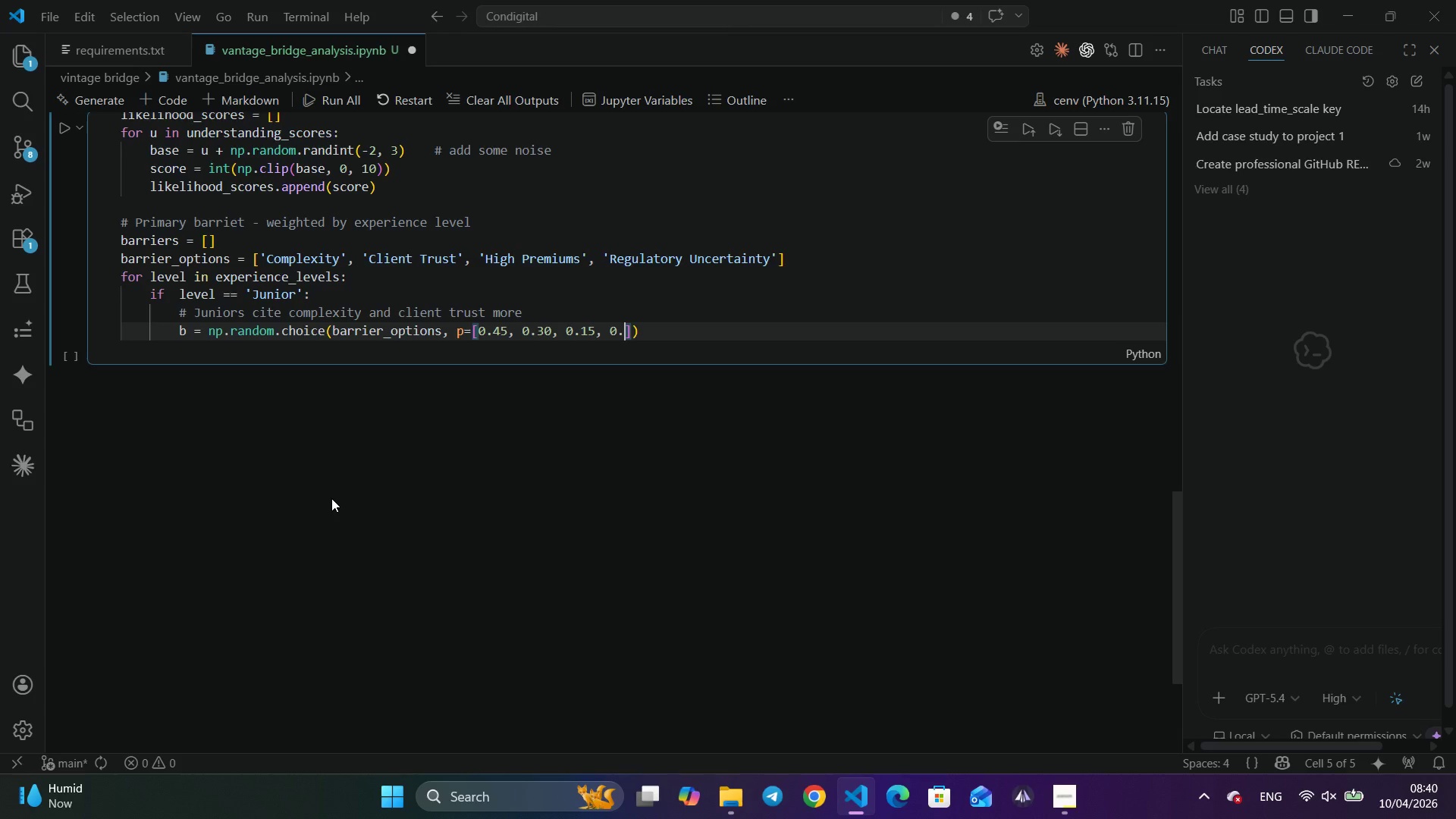 
key(NumpadDecimal)
 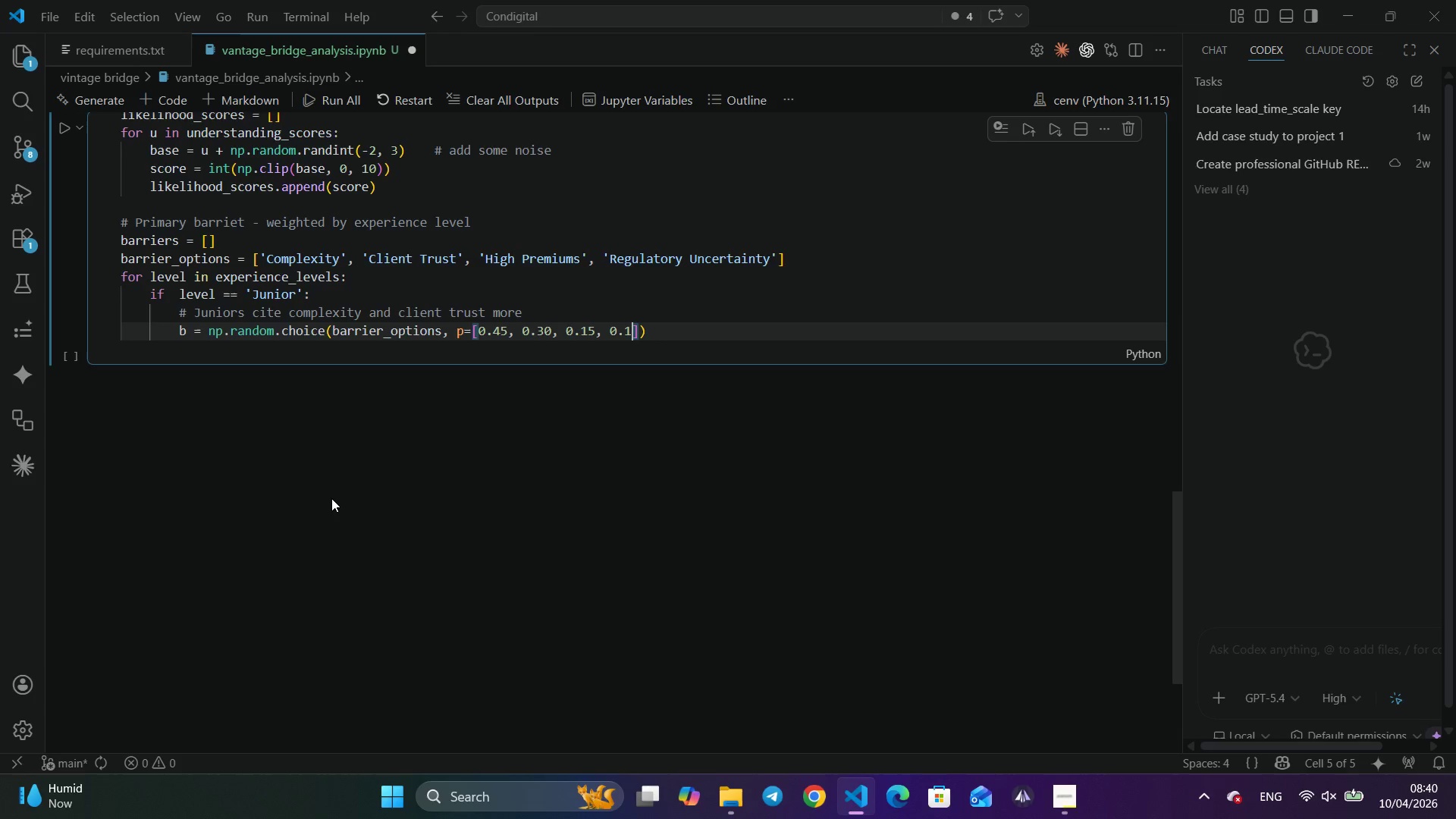 
key(Numpad1)
 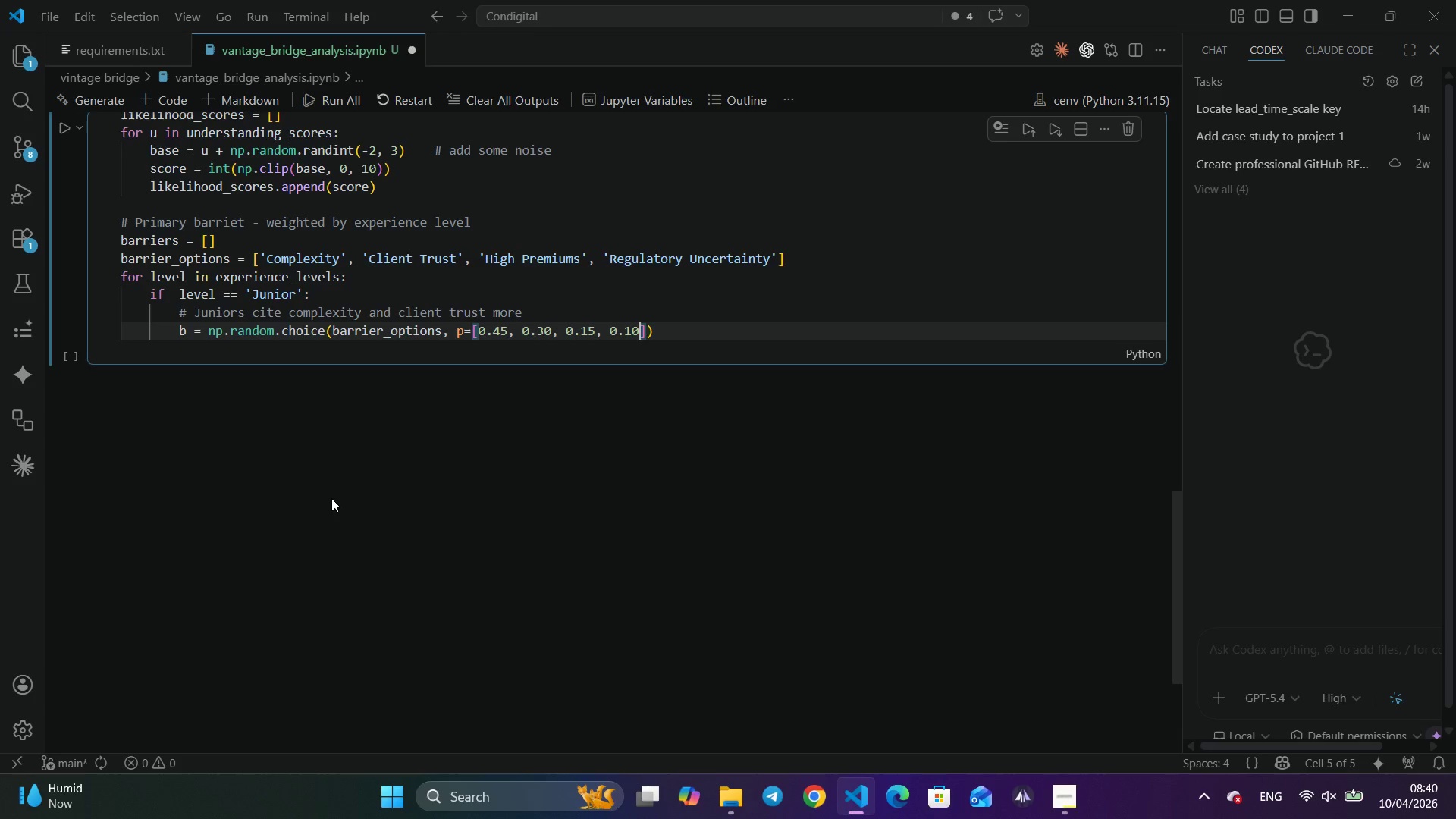 
key(Numpad0)
 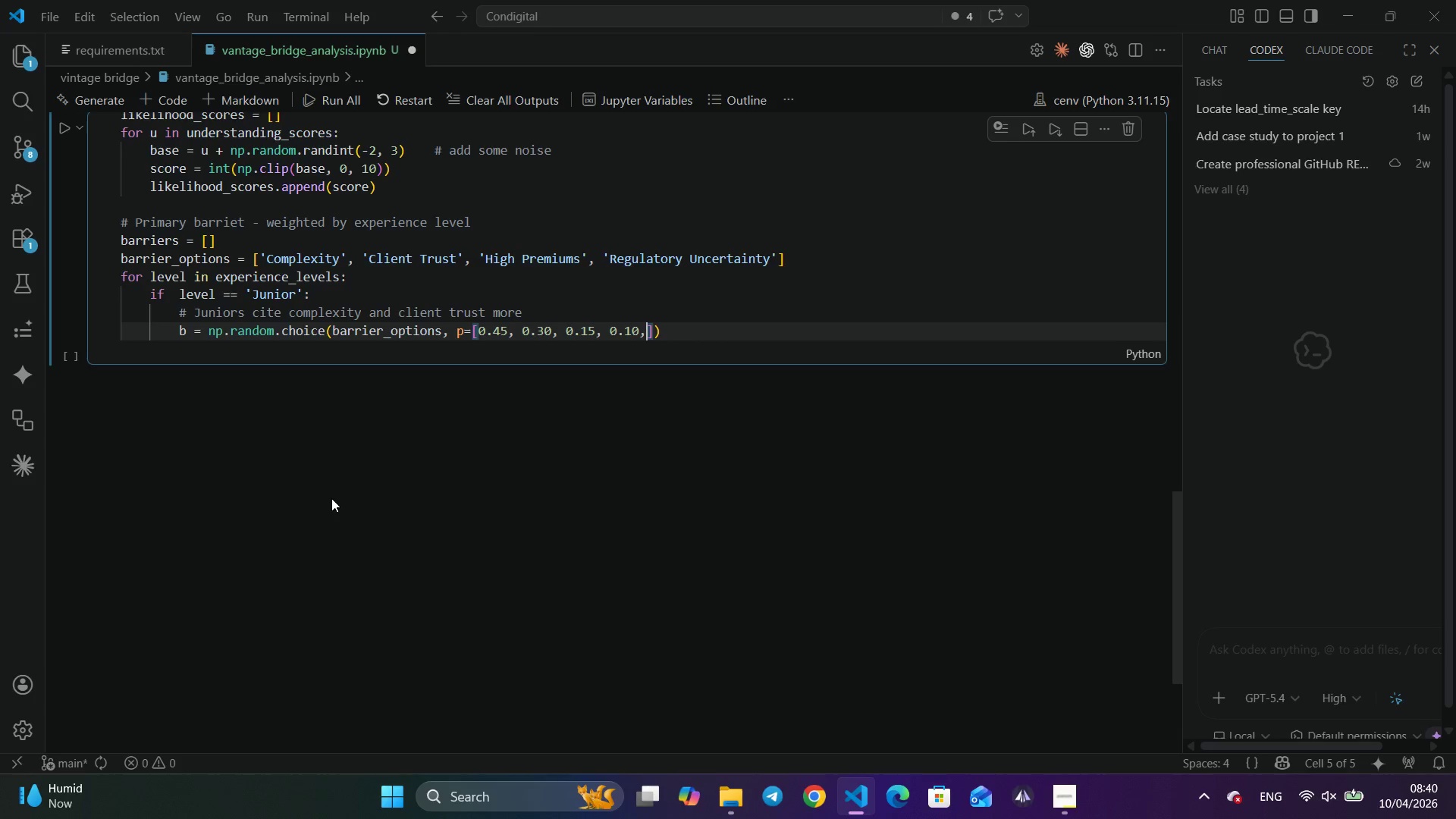 
key(Comma)
 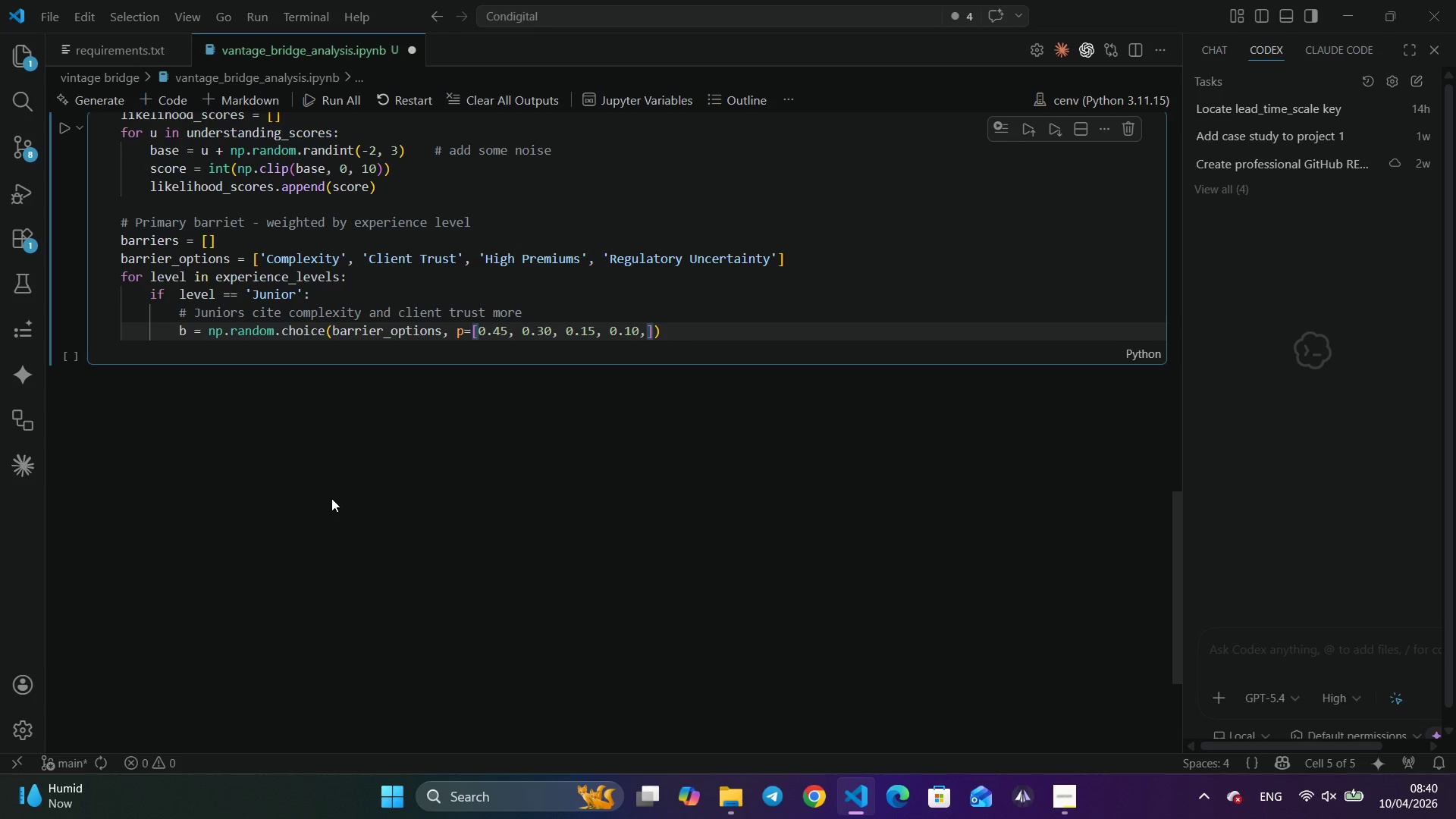 
key(ArrowRight)
 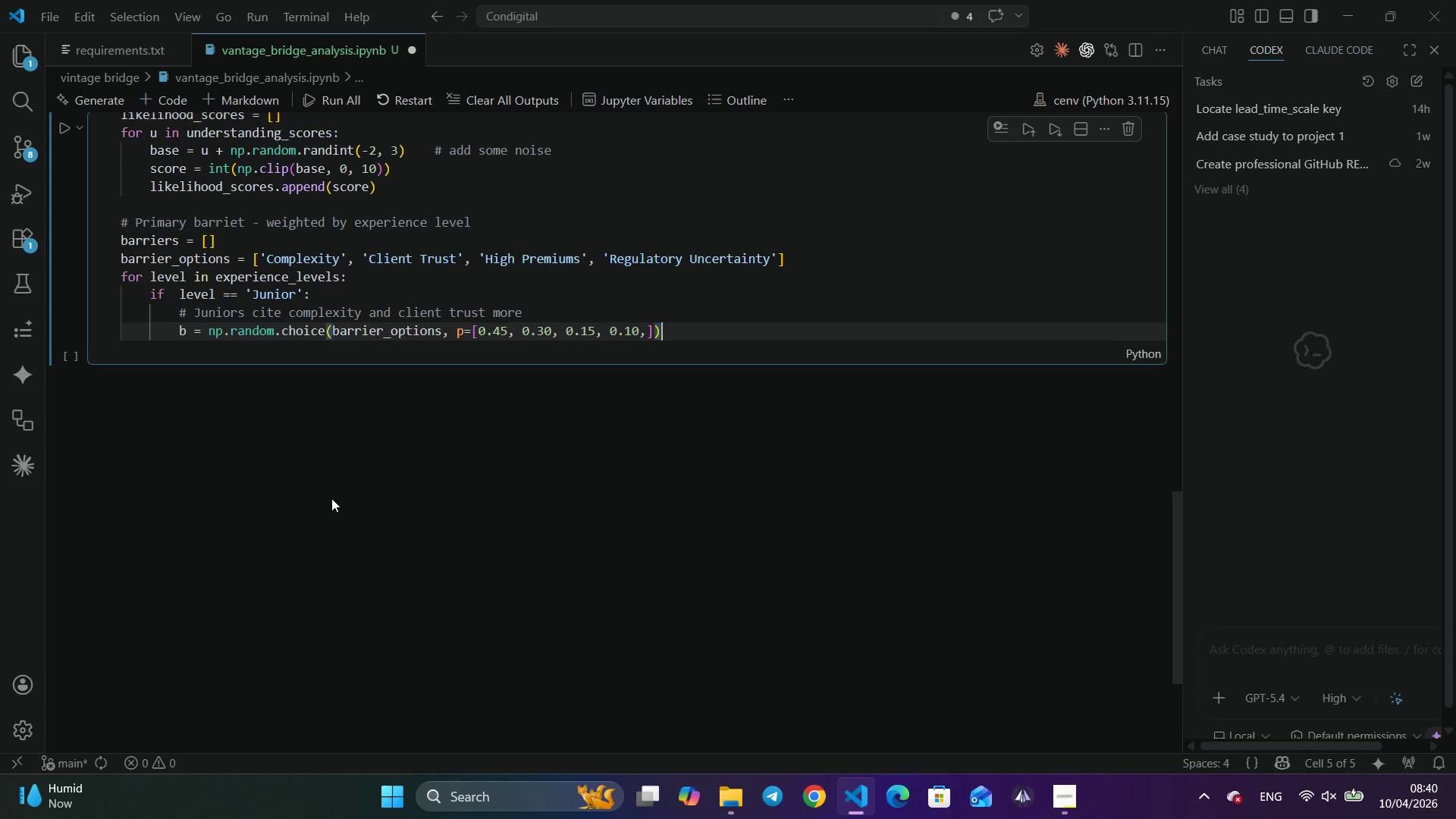 
key(ArrowRight)
 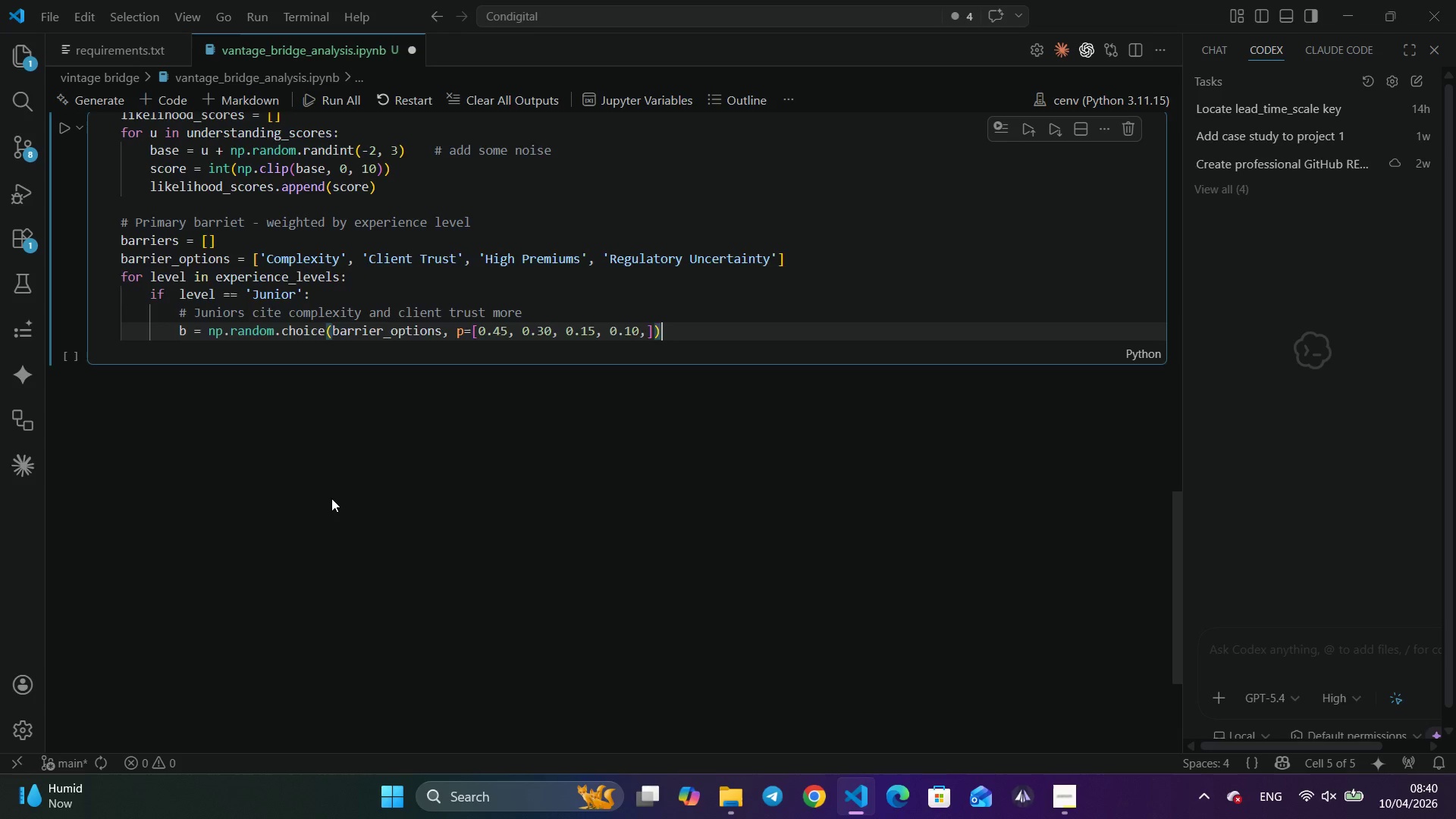 
key(Enter)
 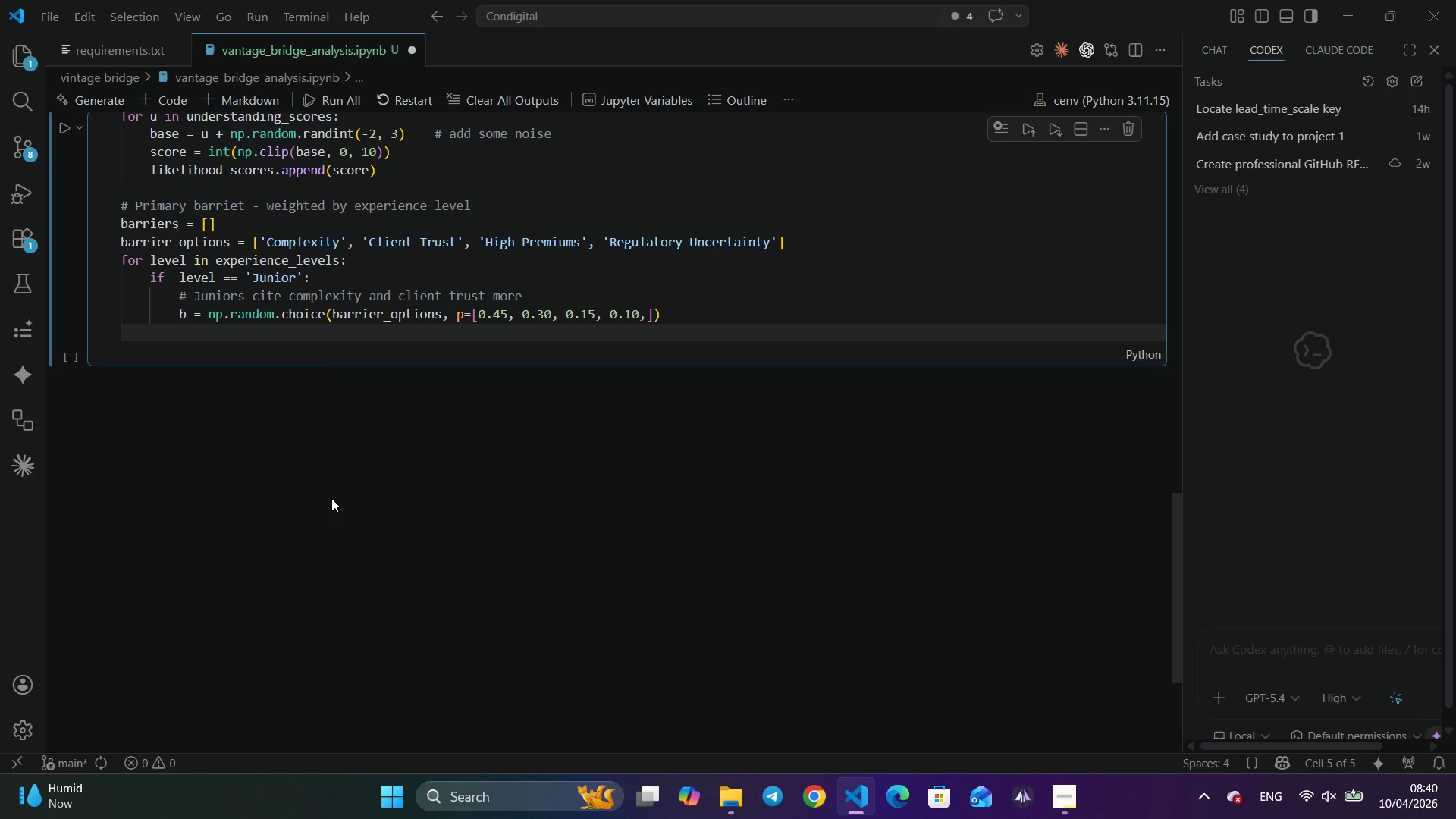 
key(Backspace)
type(els)
key(Backspace)
 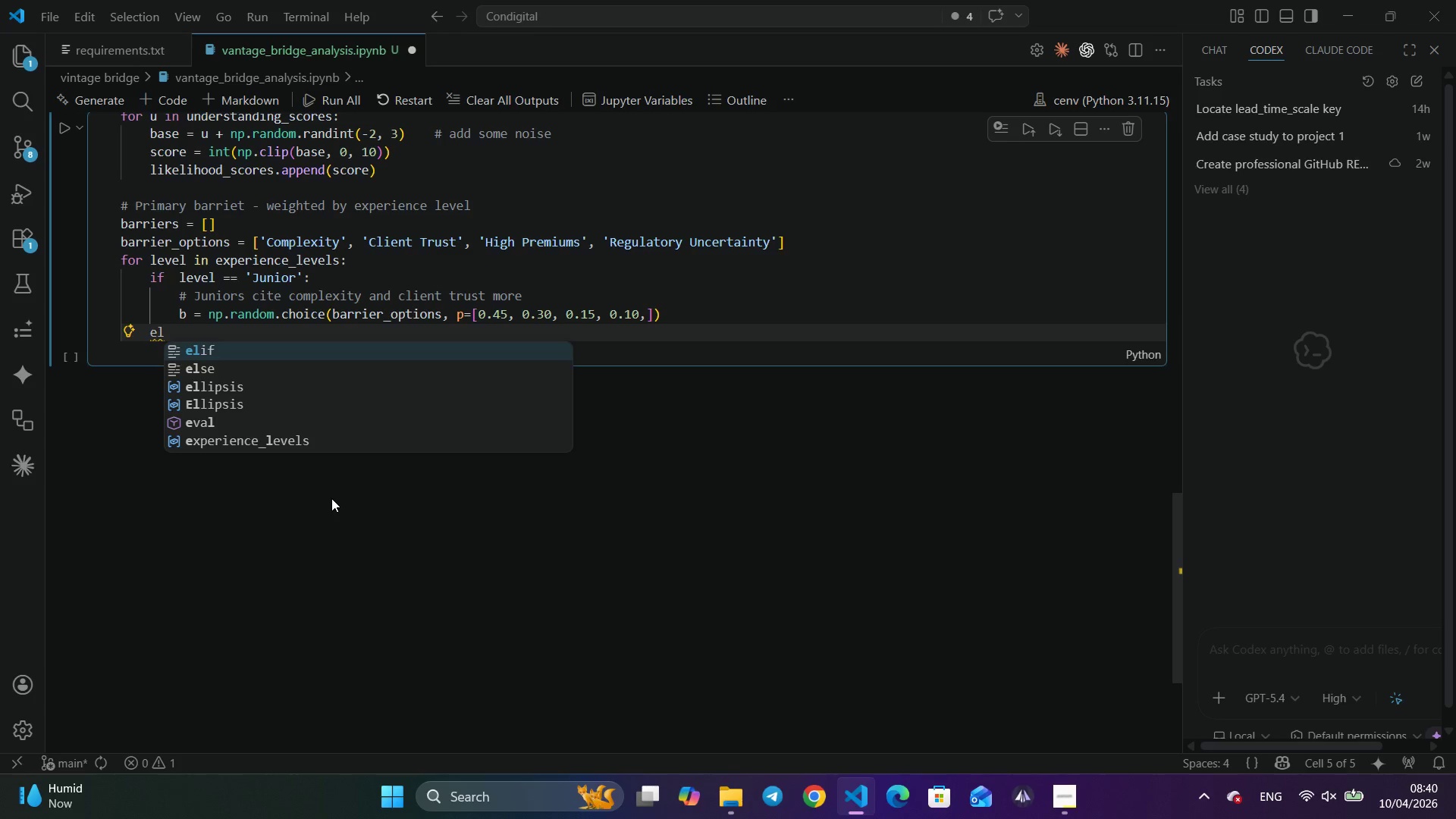 
key(Enter)
 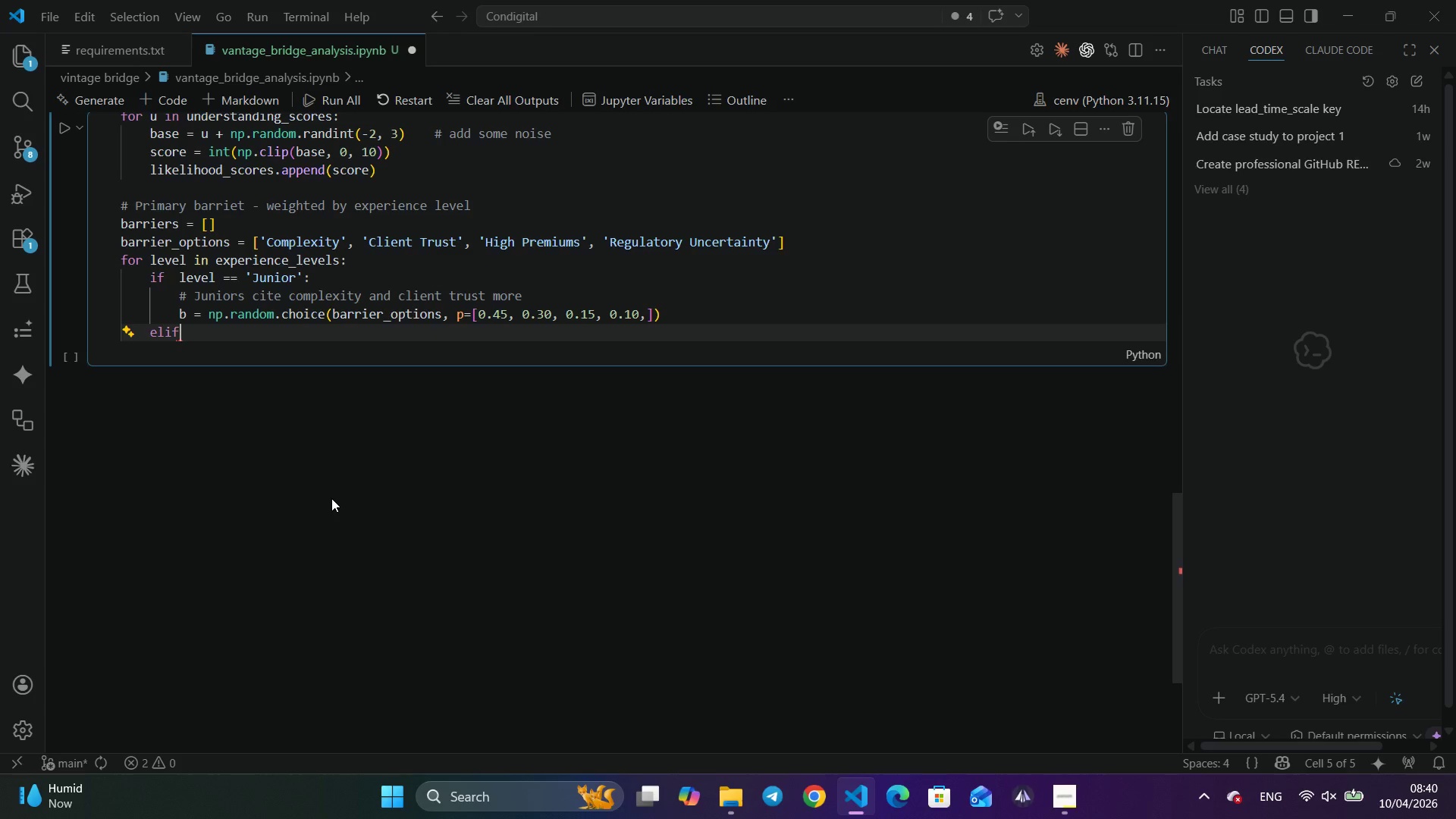 
wait(9.81)
 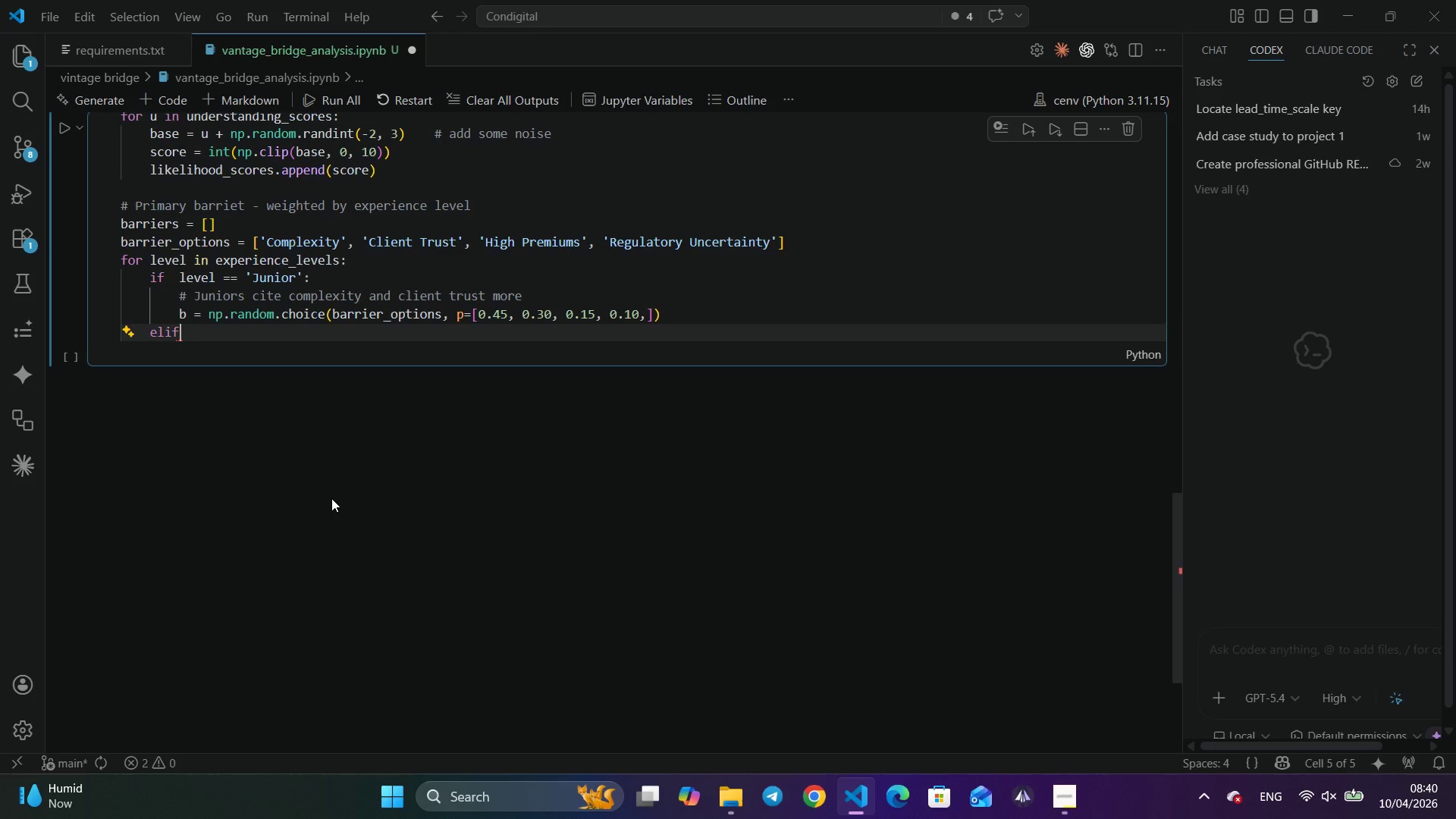 
type( level == 'Mid-level)
 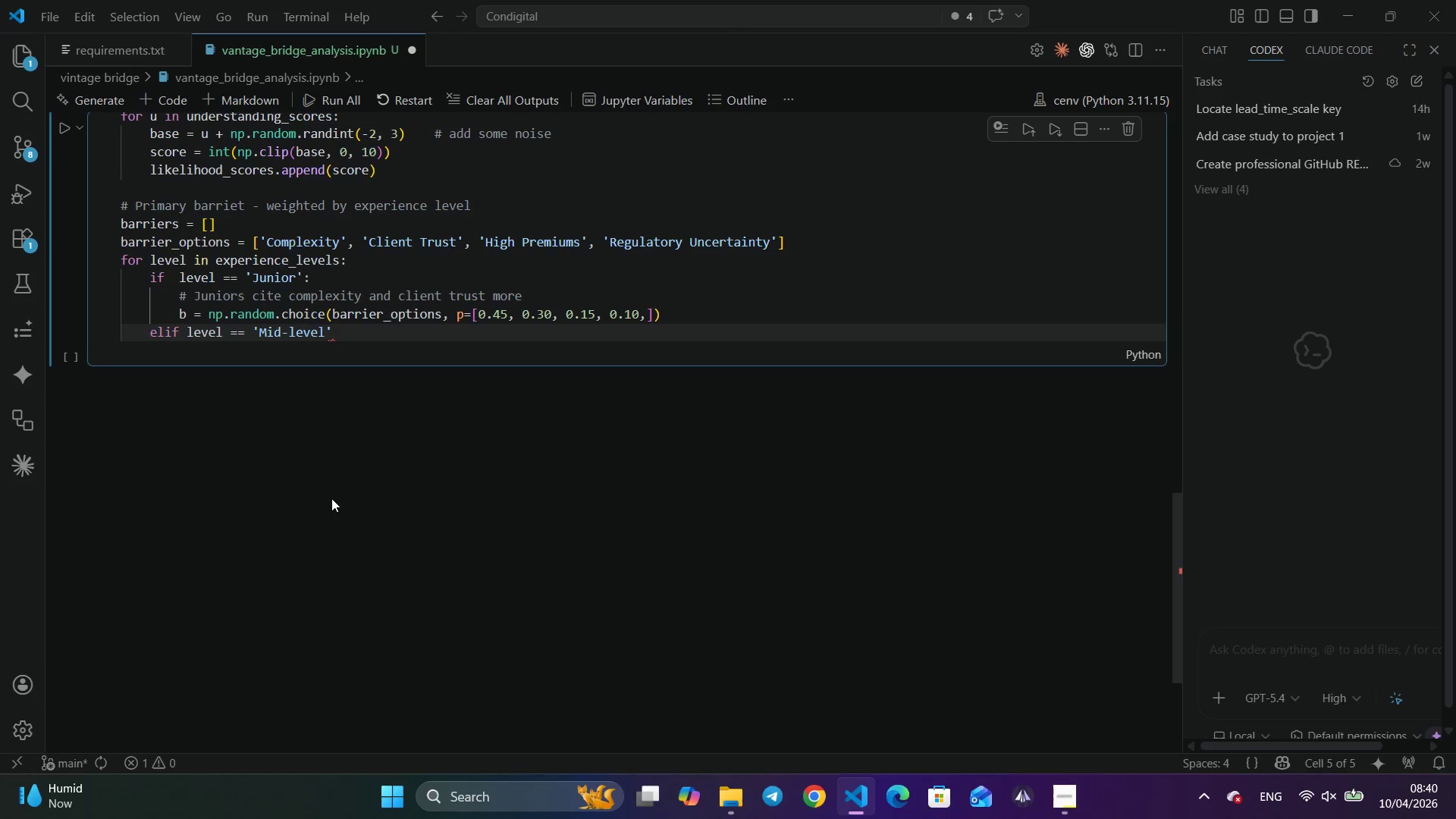 
key(ArrowRight)
 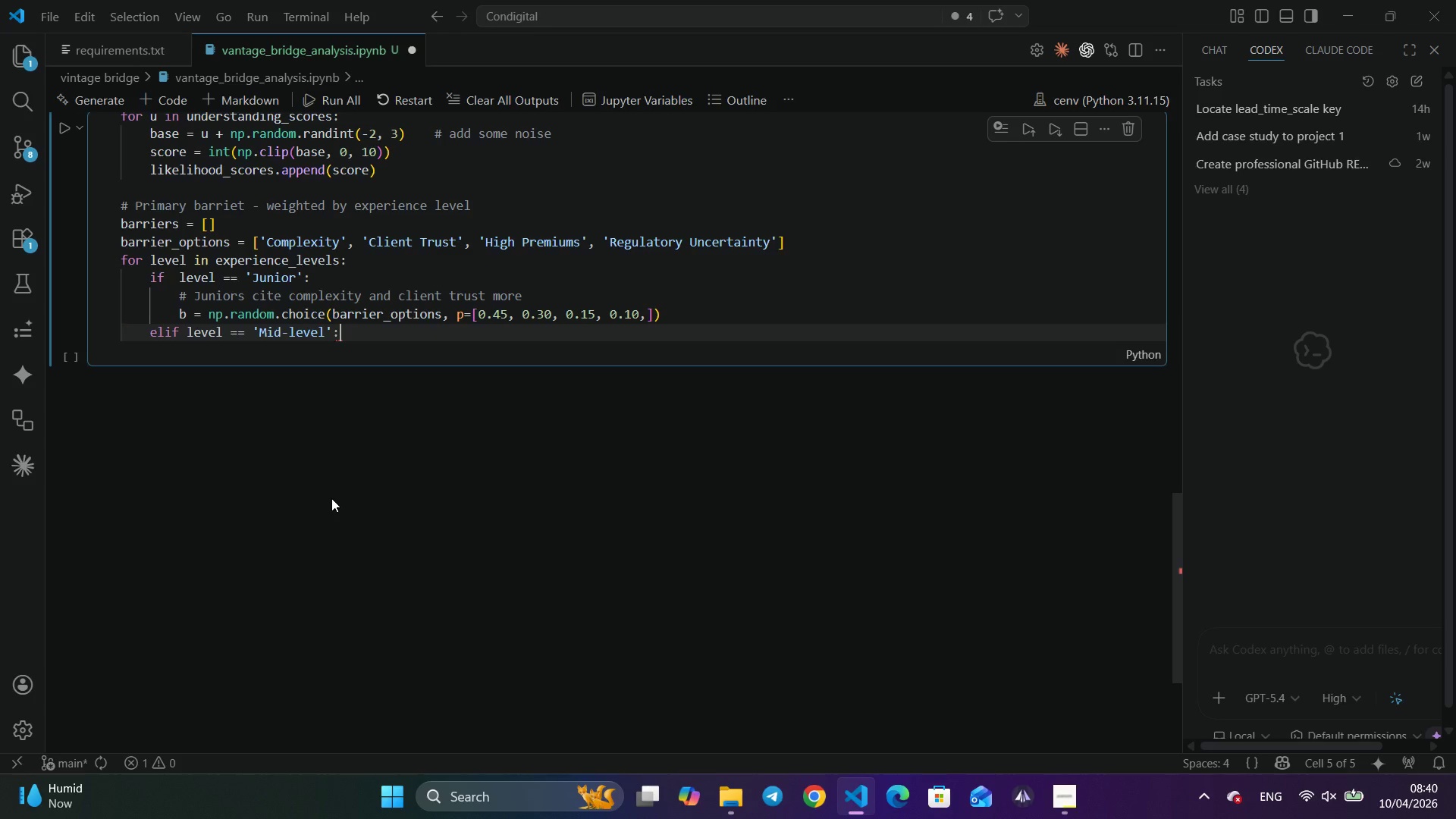 
key(Shift+Semicolon)
 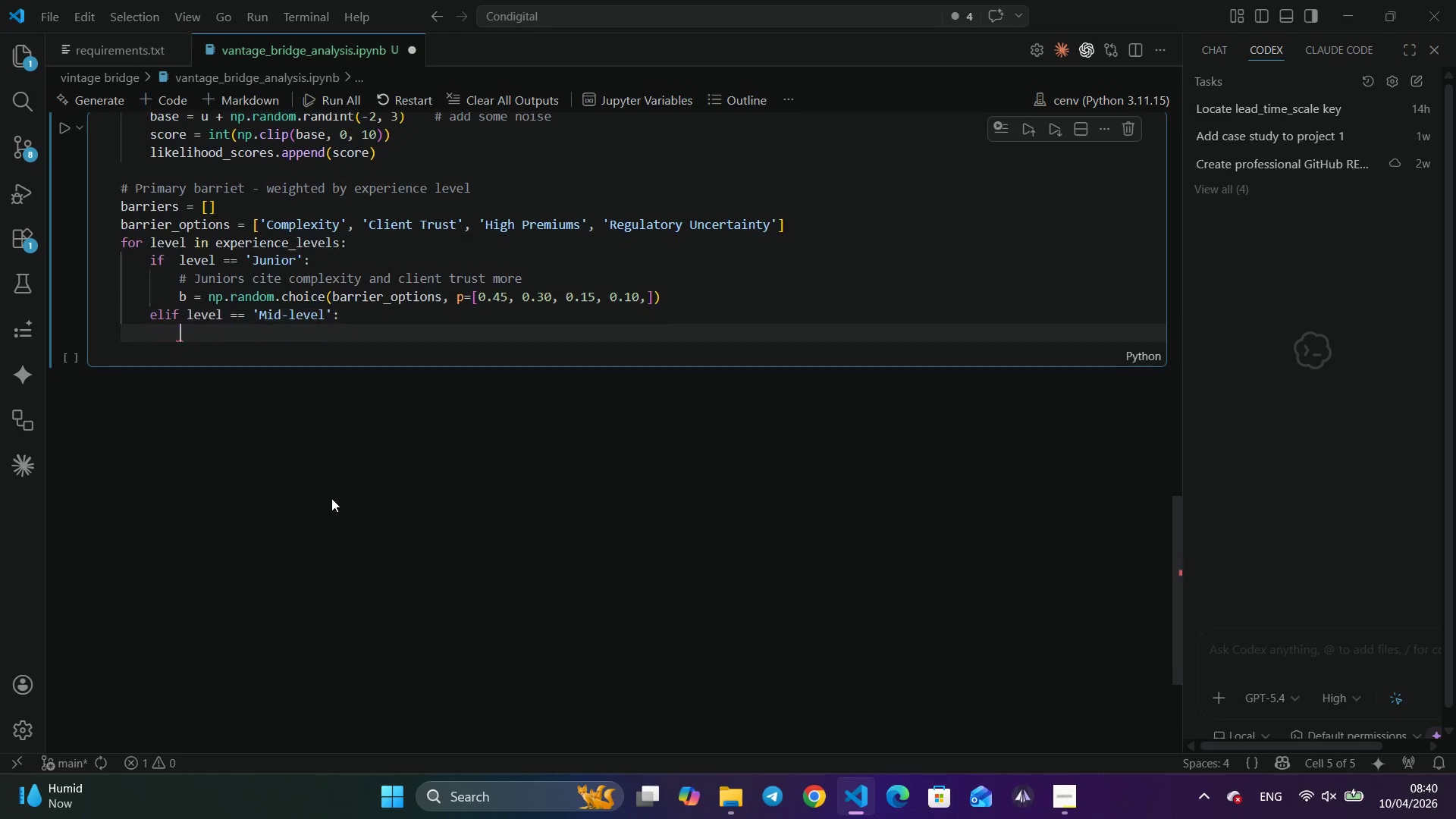 
key(Enter)
 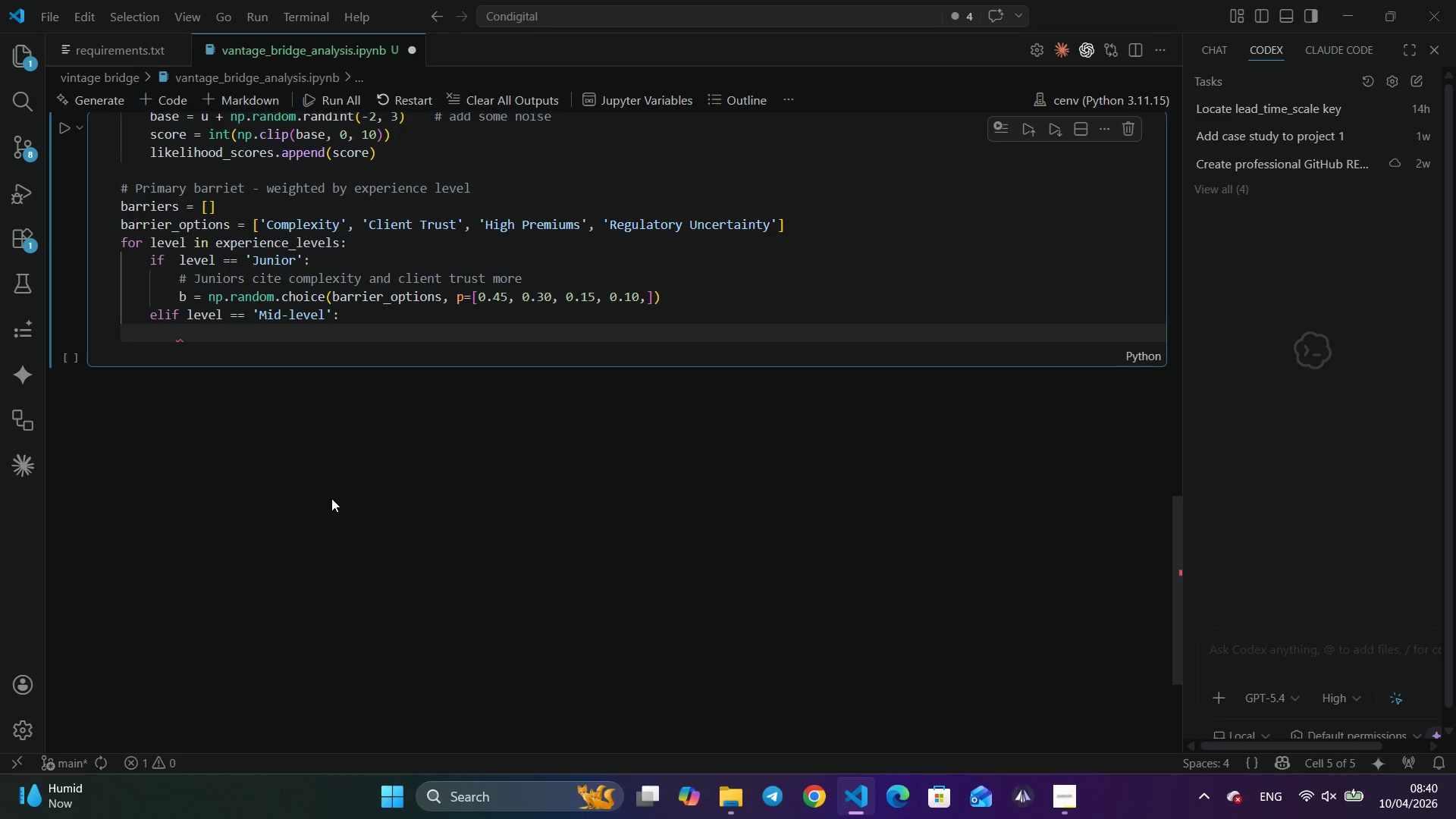 
type(b = np.random.chi)
 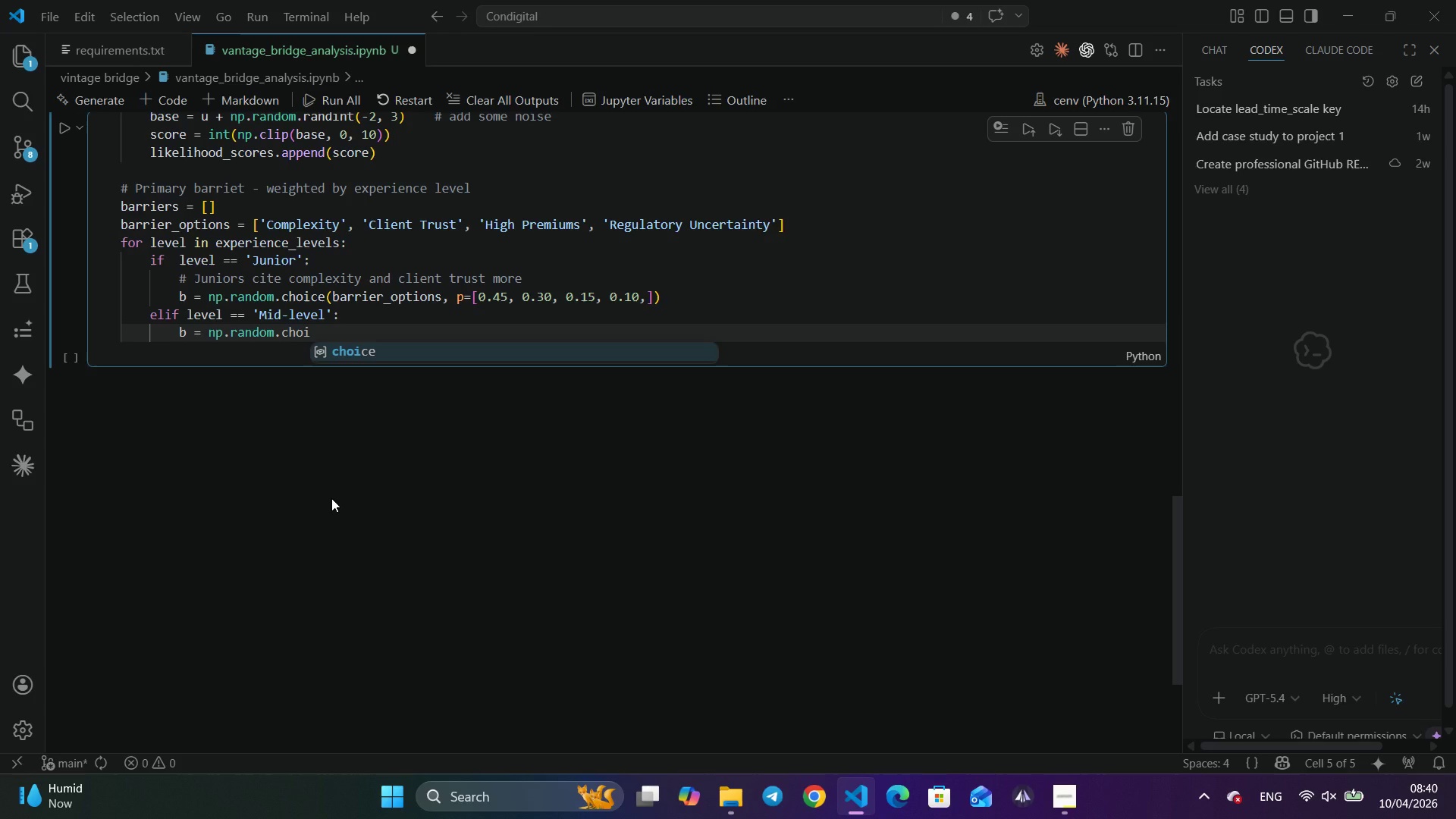 
hold_key(key=O, duration=0.31)
 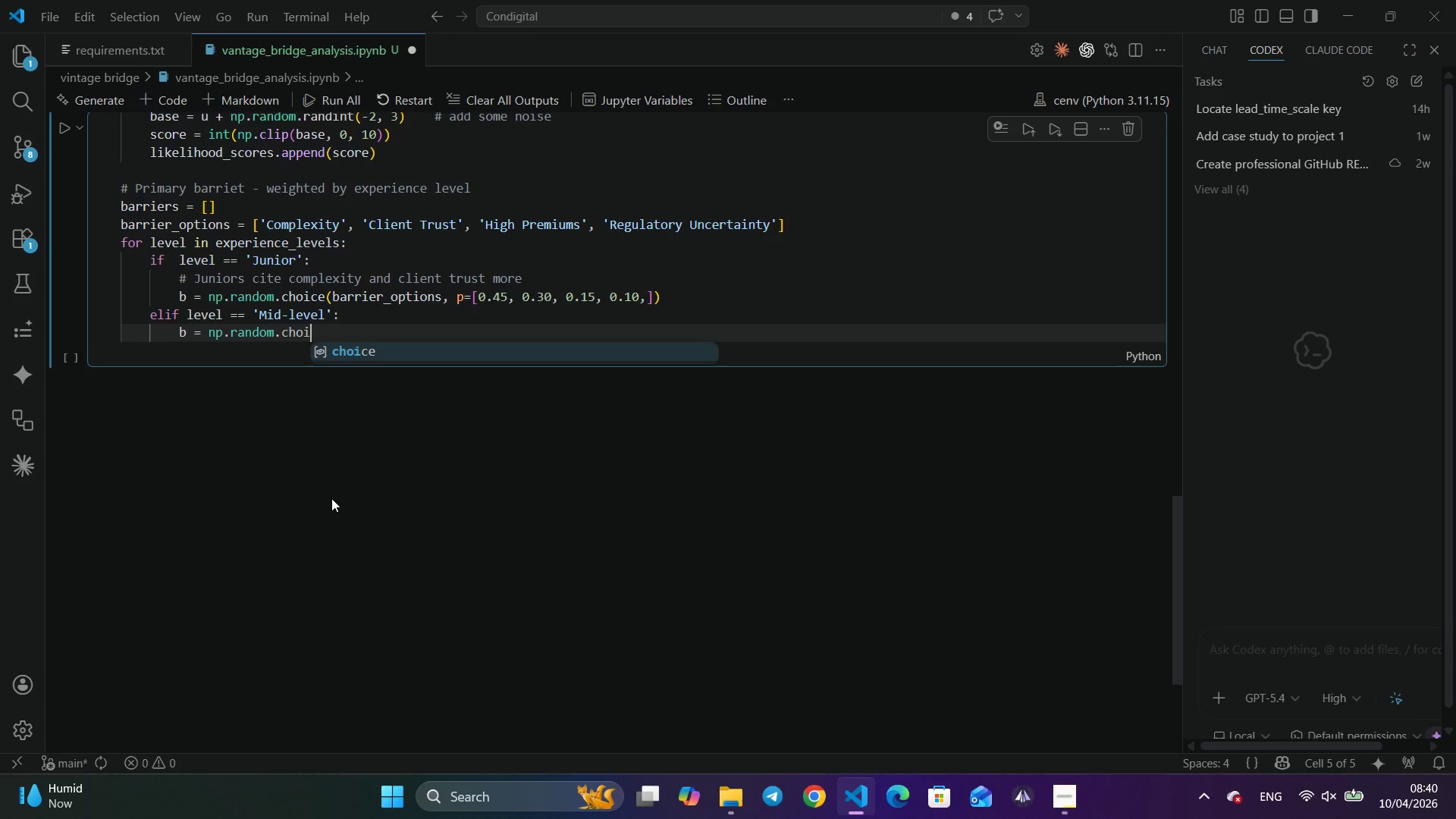 
key(Enter)
 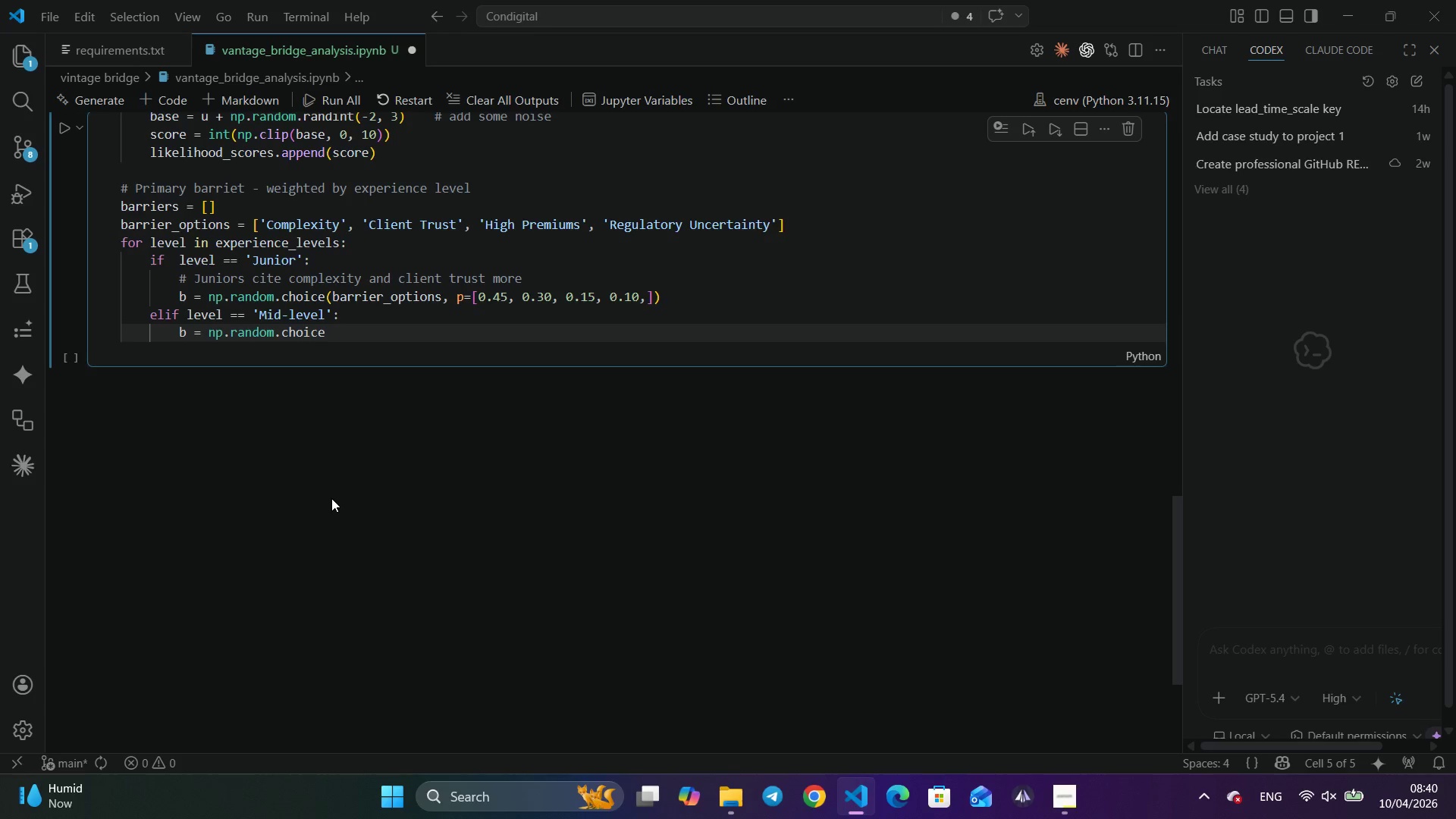 
type((baop)
 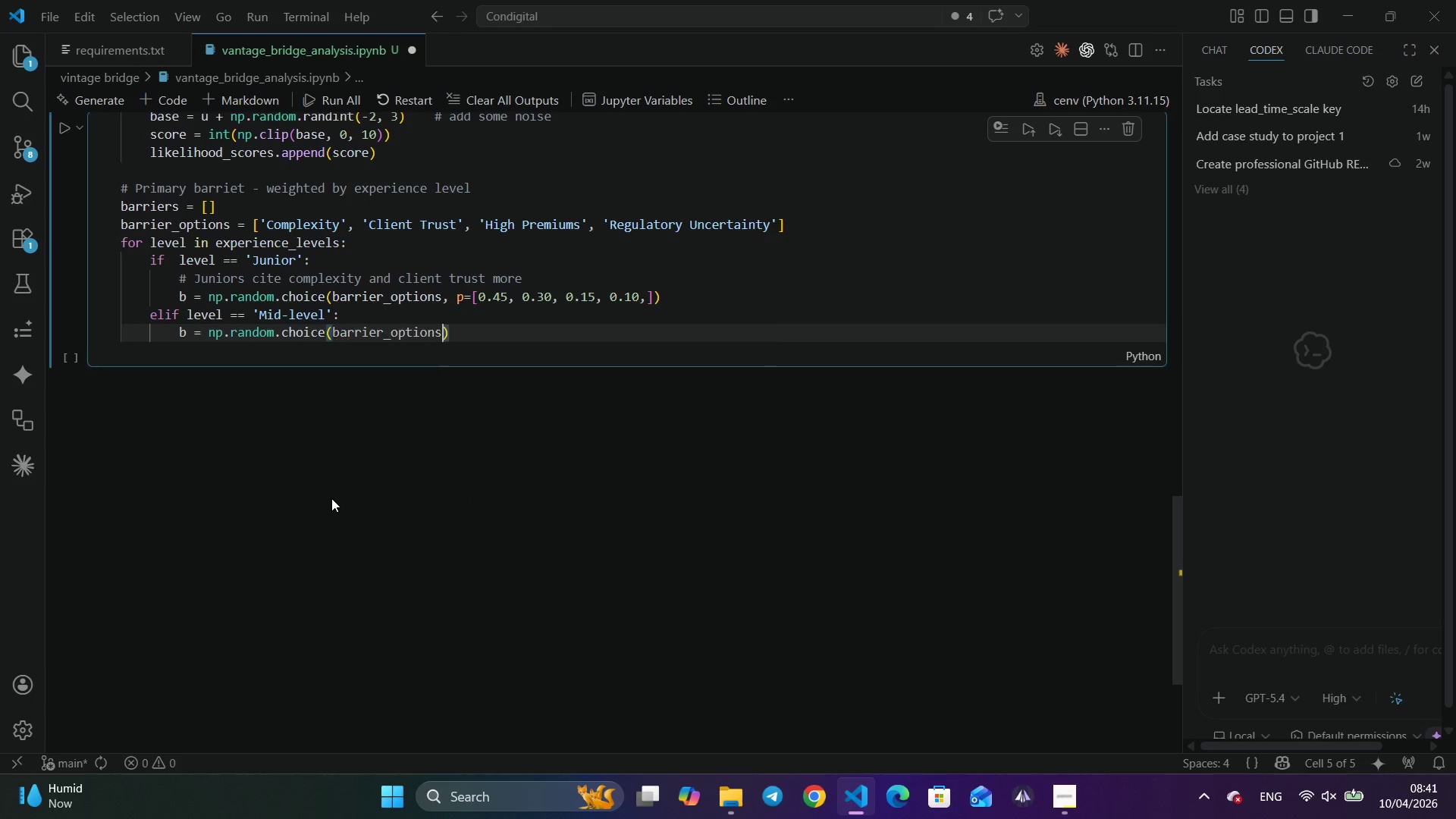 
key(Enter)
 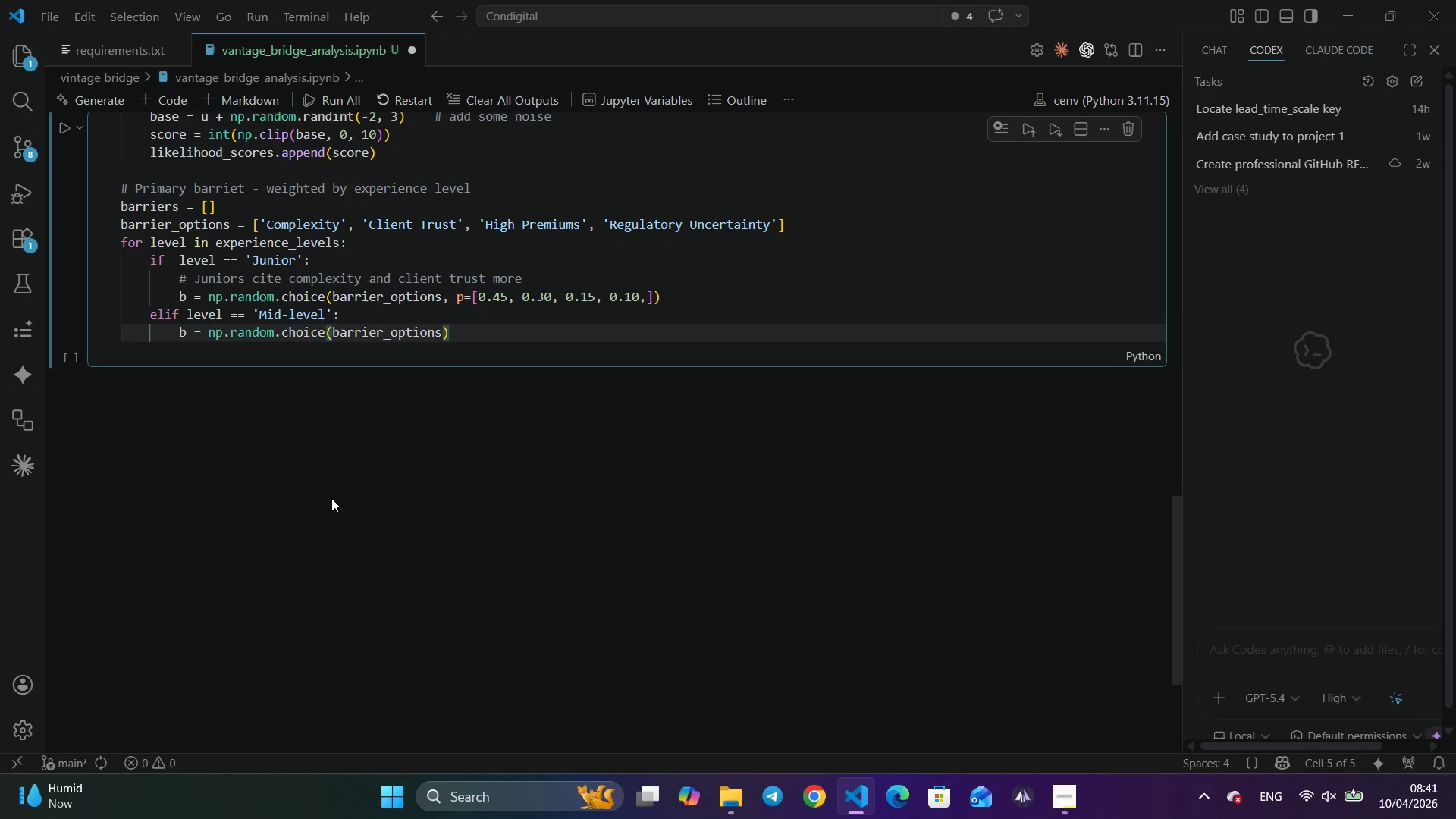 
wait(9.62)
 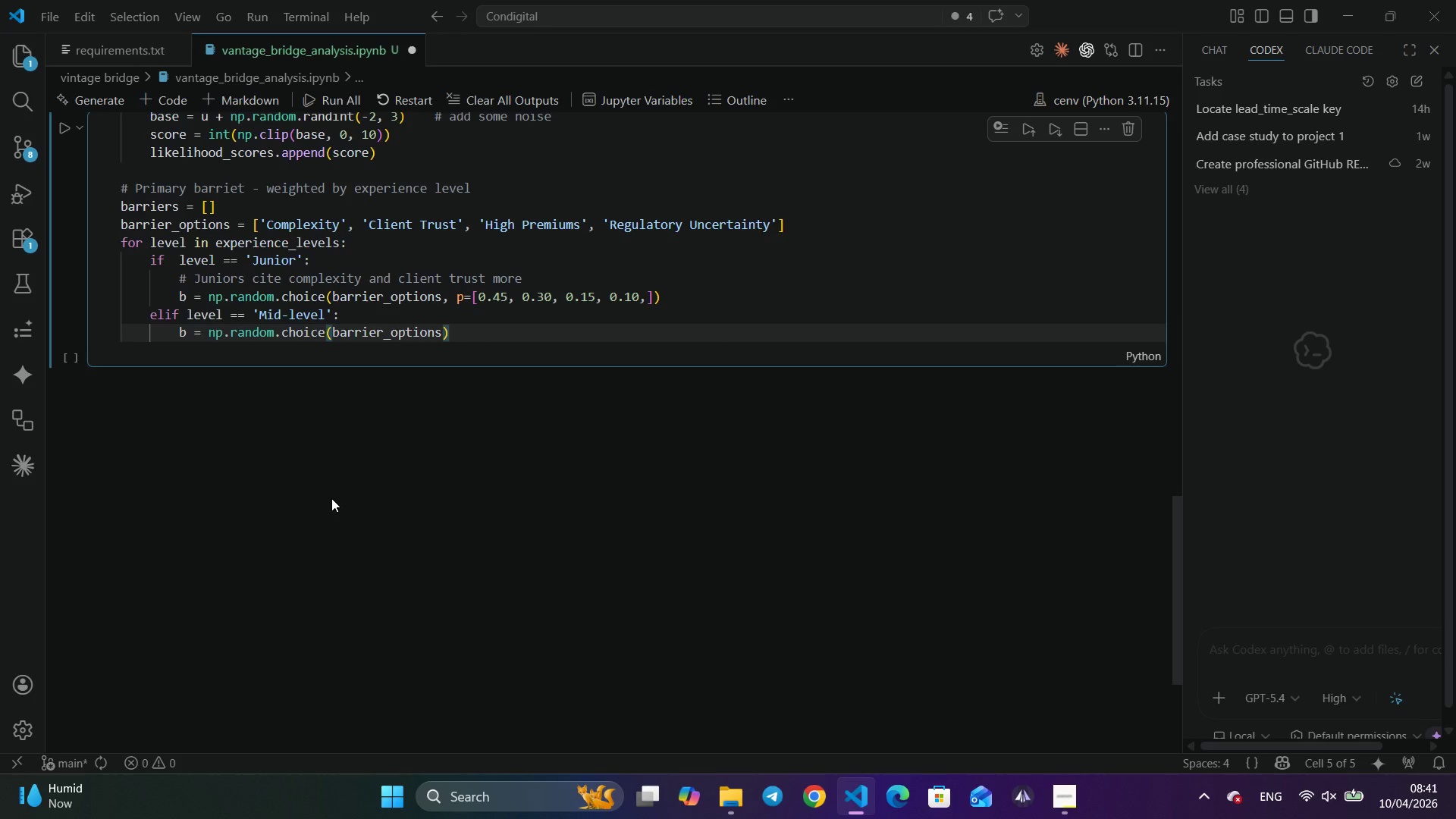 
key(Comma)
 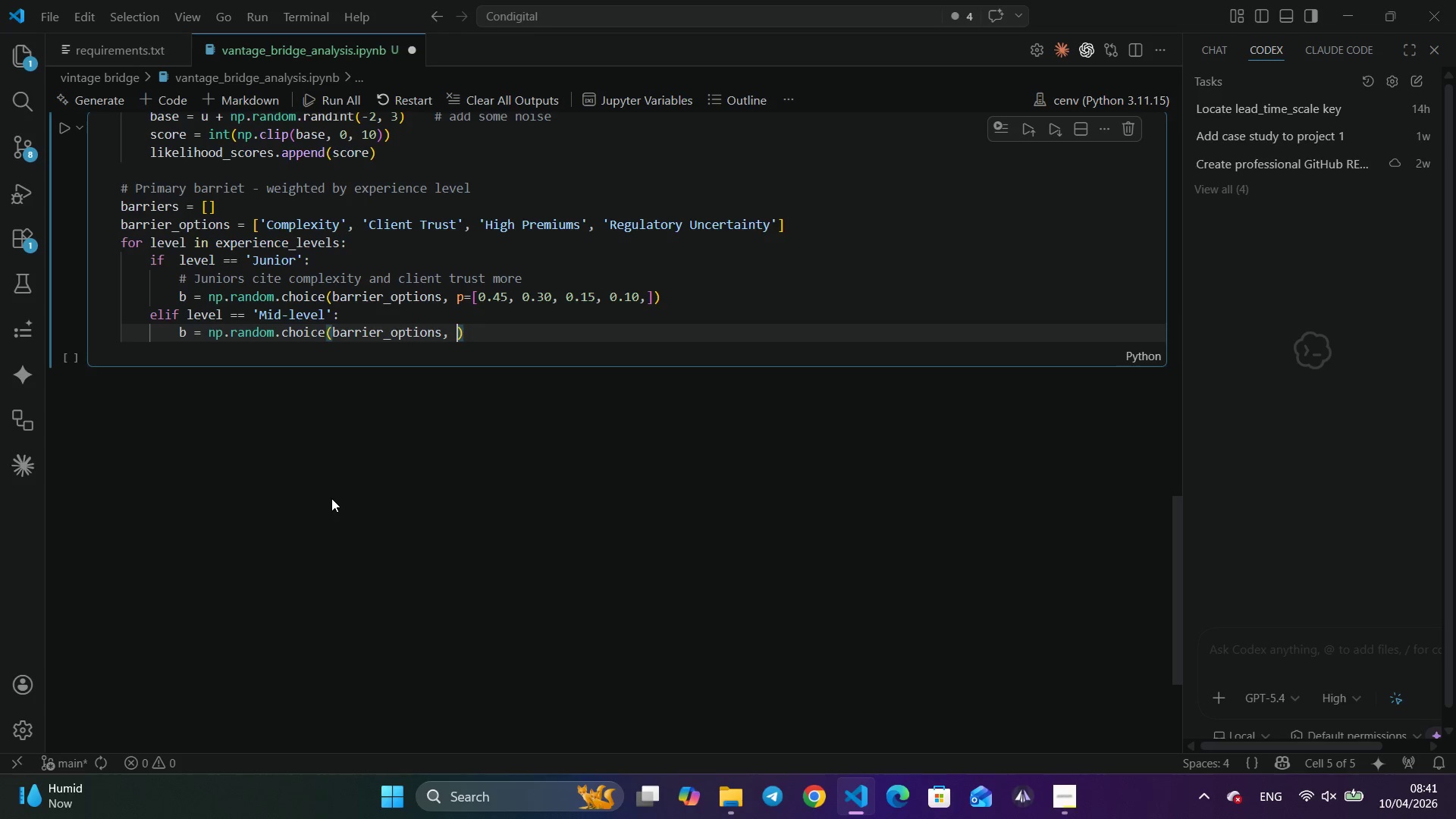 
key(Space)
 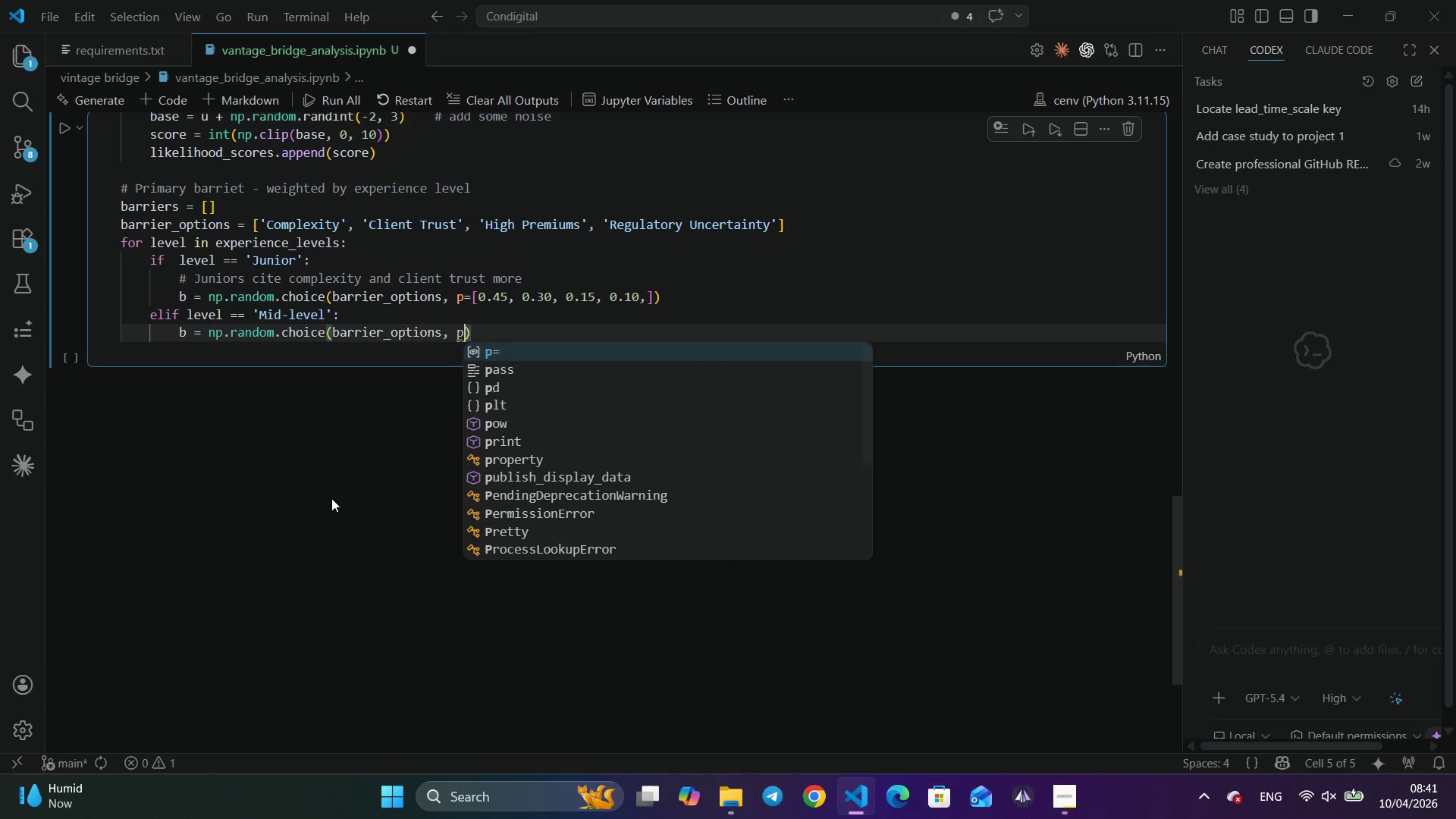 
key(P)
 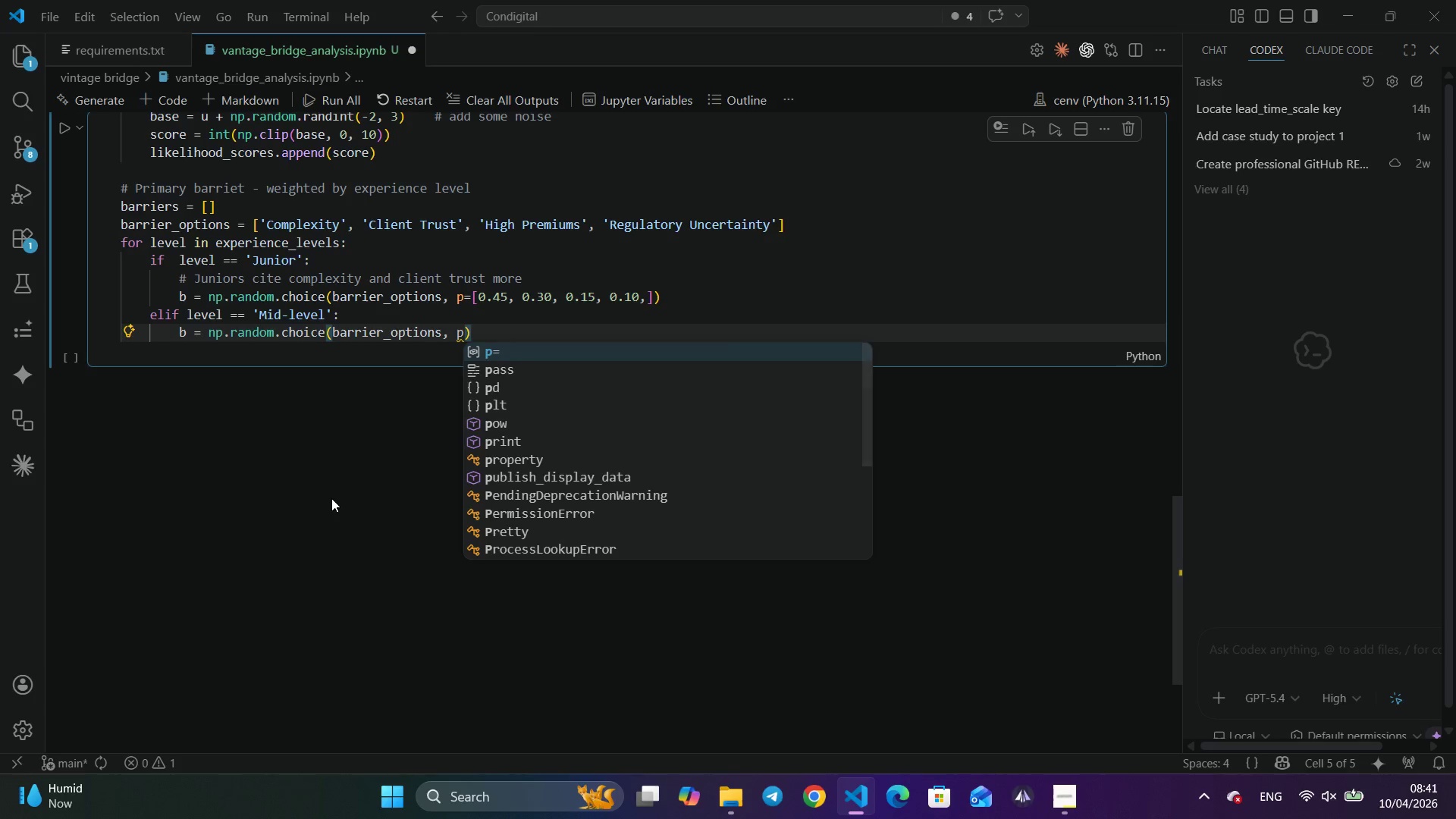 
key(Equal)
 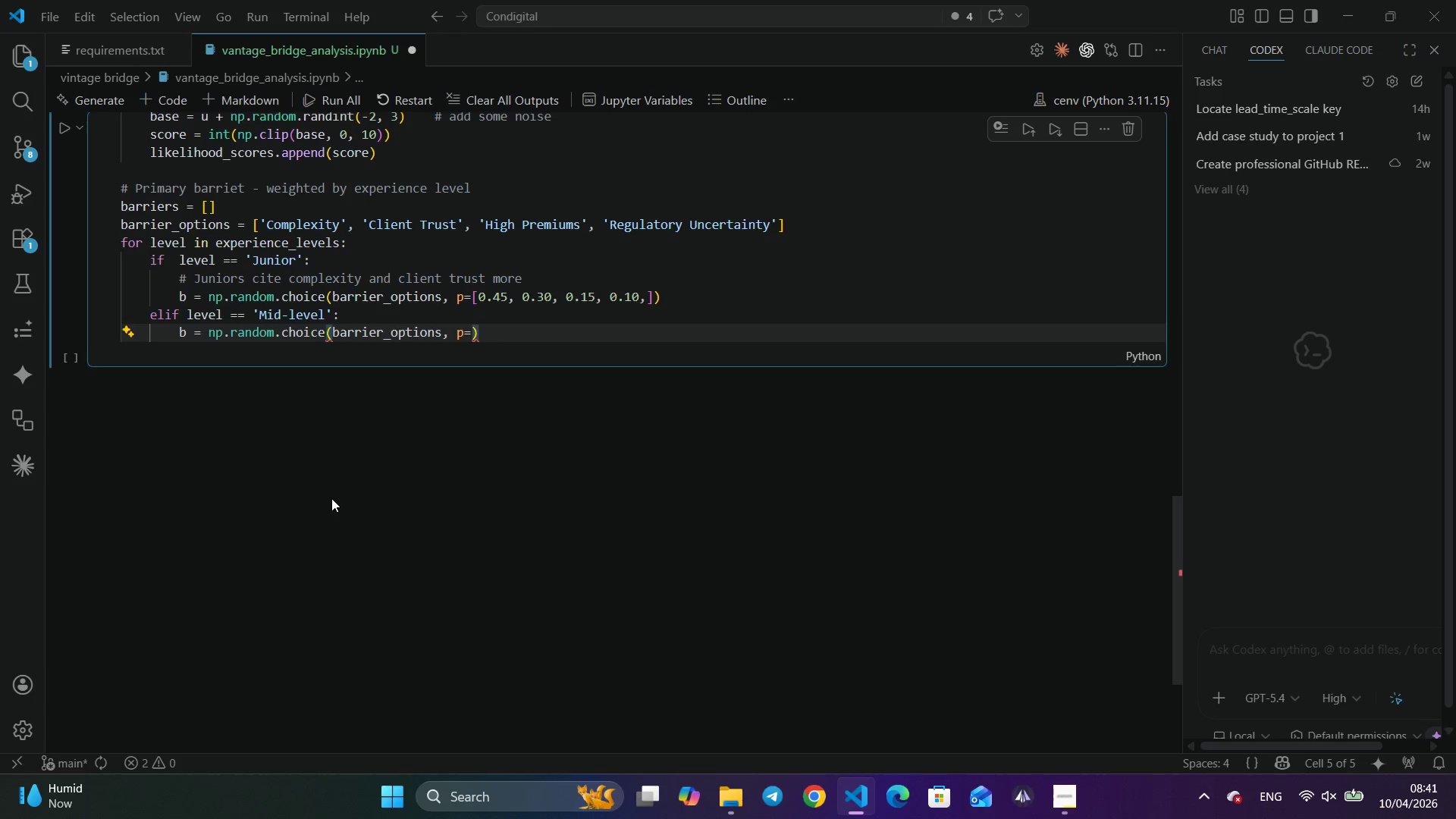 
key(BracketLeft)
 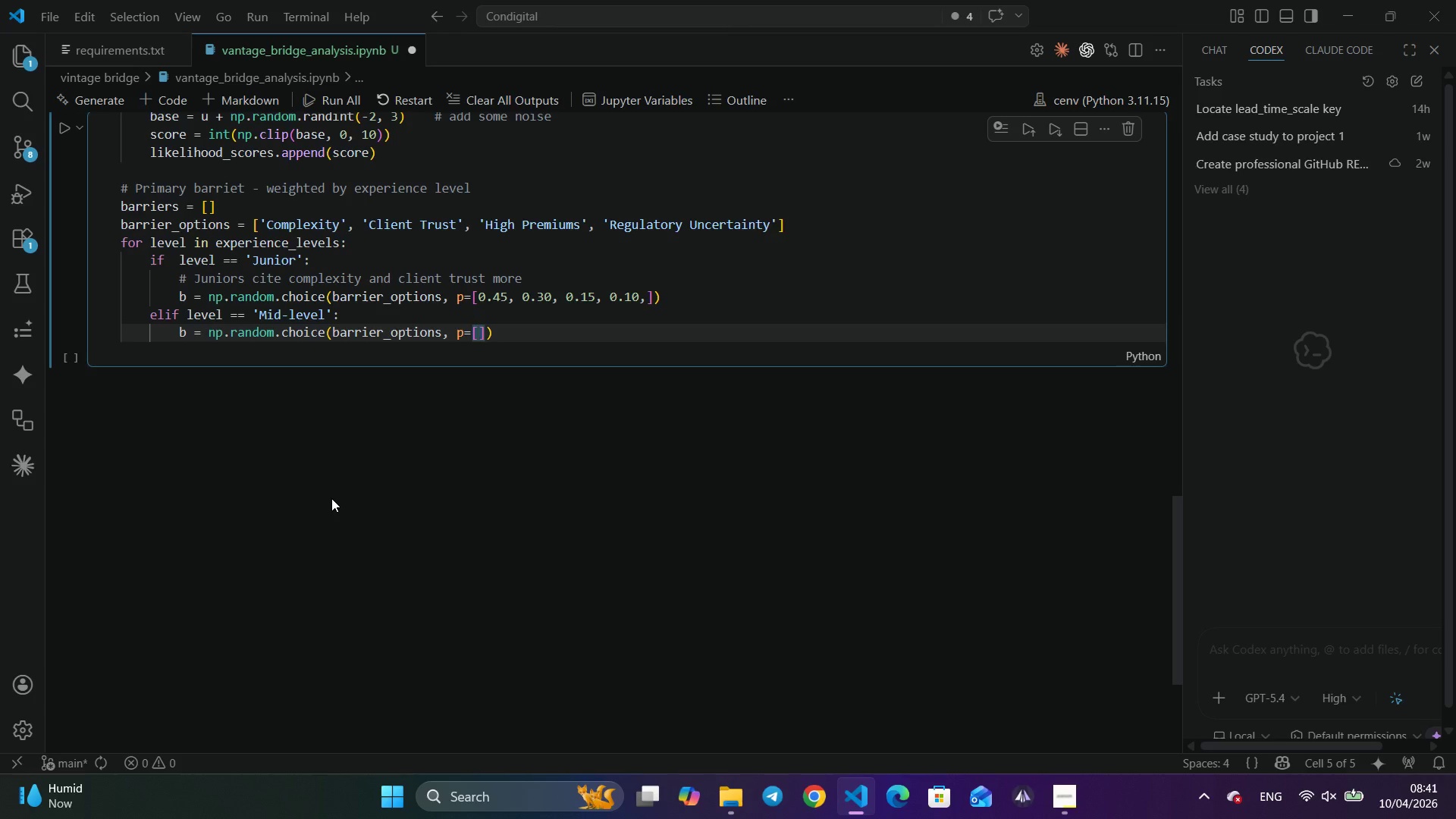 
key(Numpad0)
 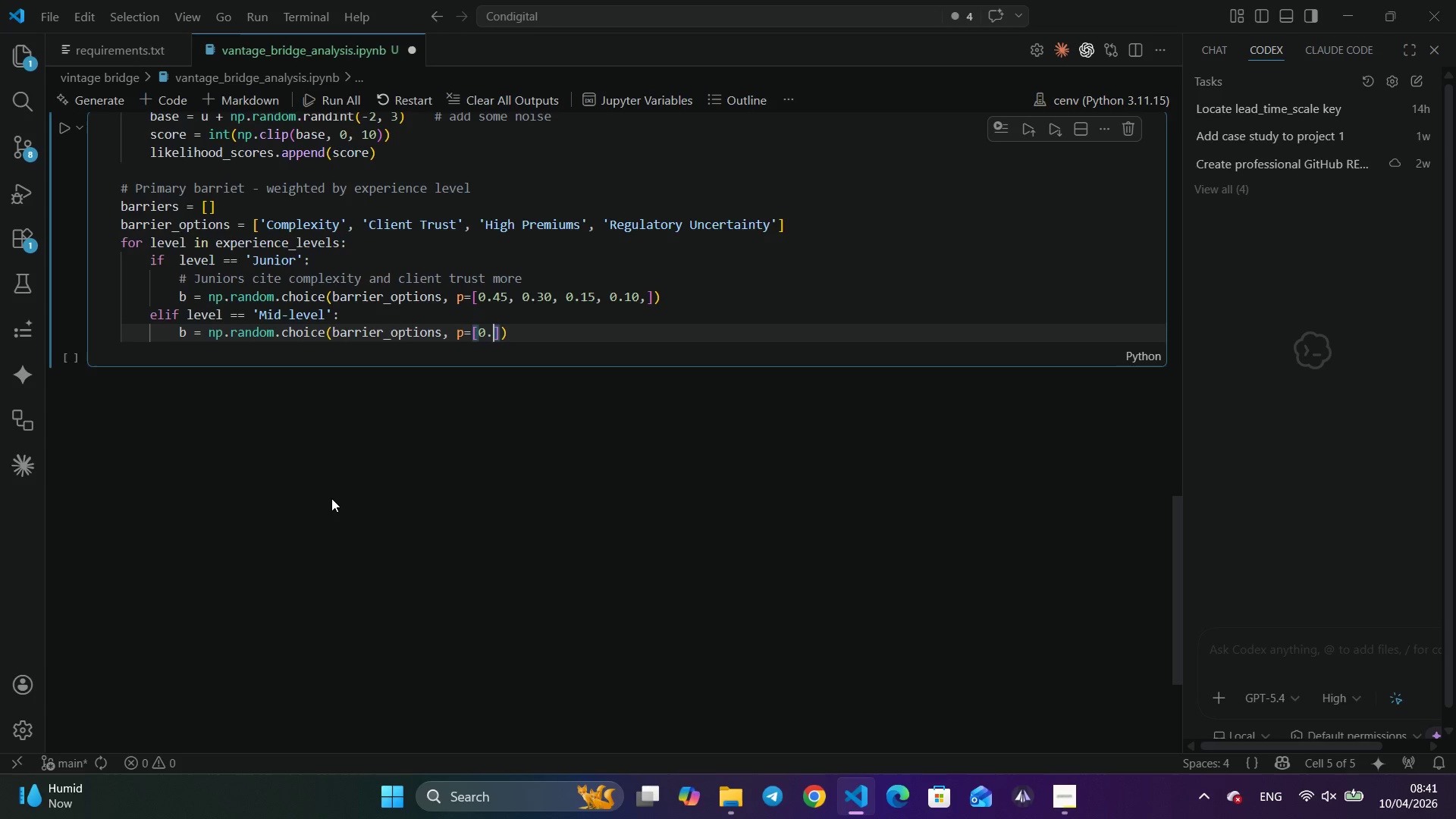 
key(NumpadDecimal)
 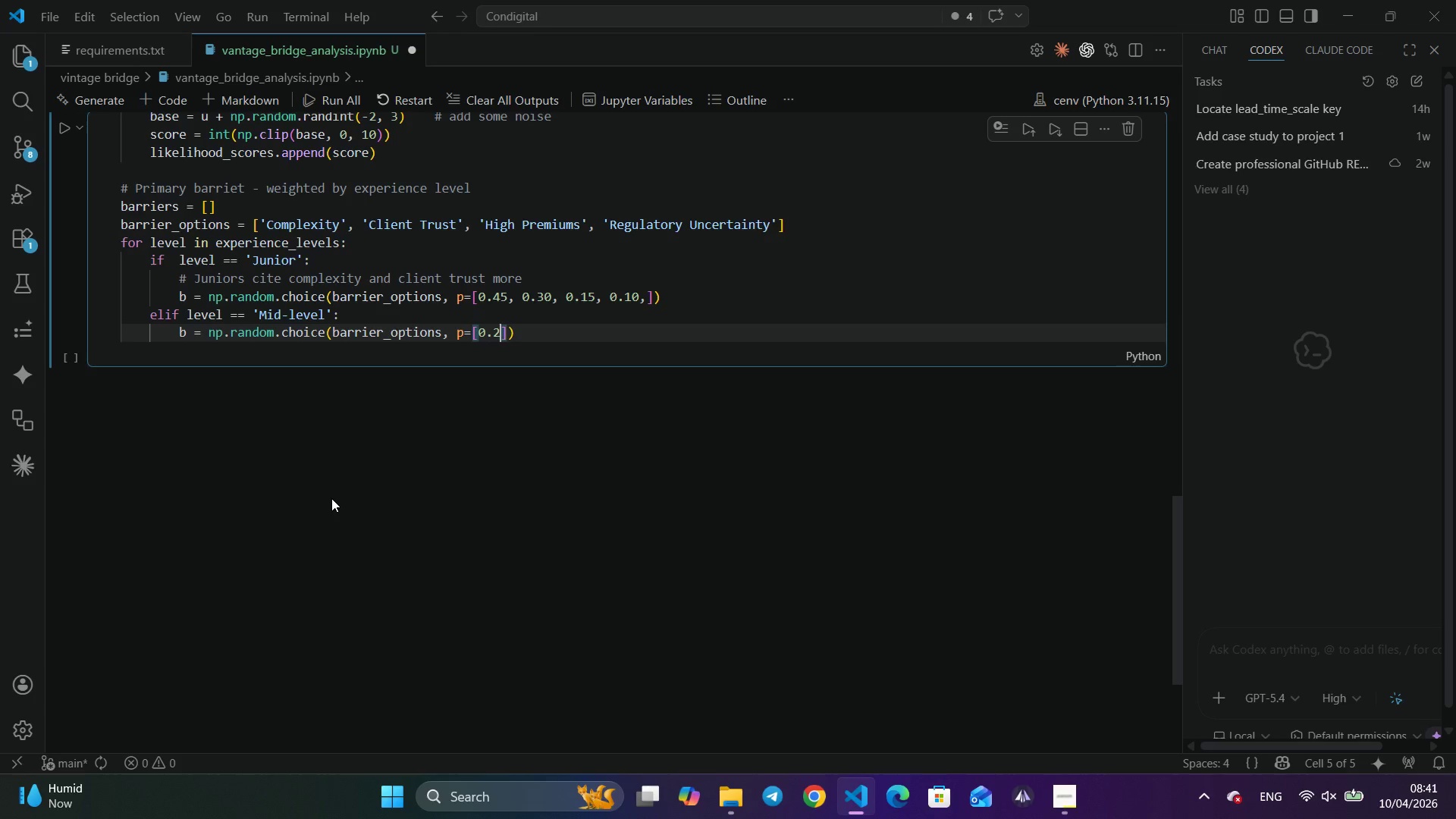 
key(Numpad2)
 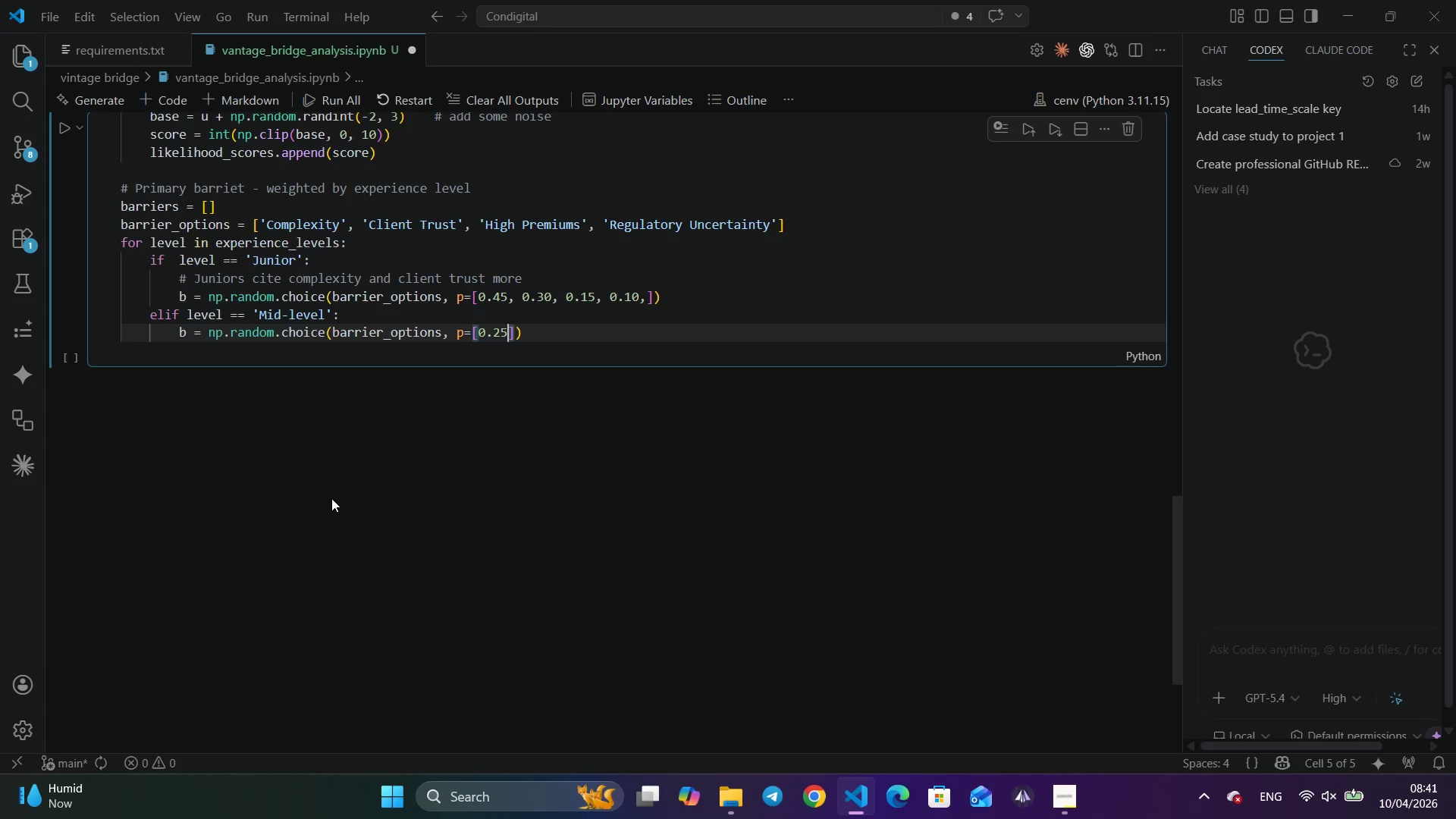 
key(Numpad5)
 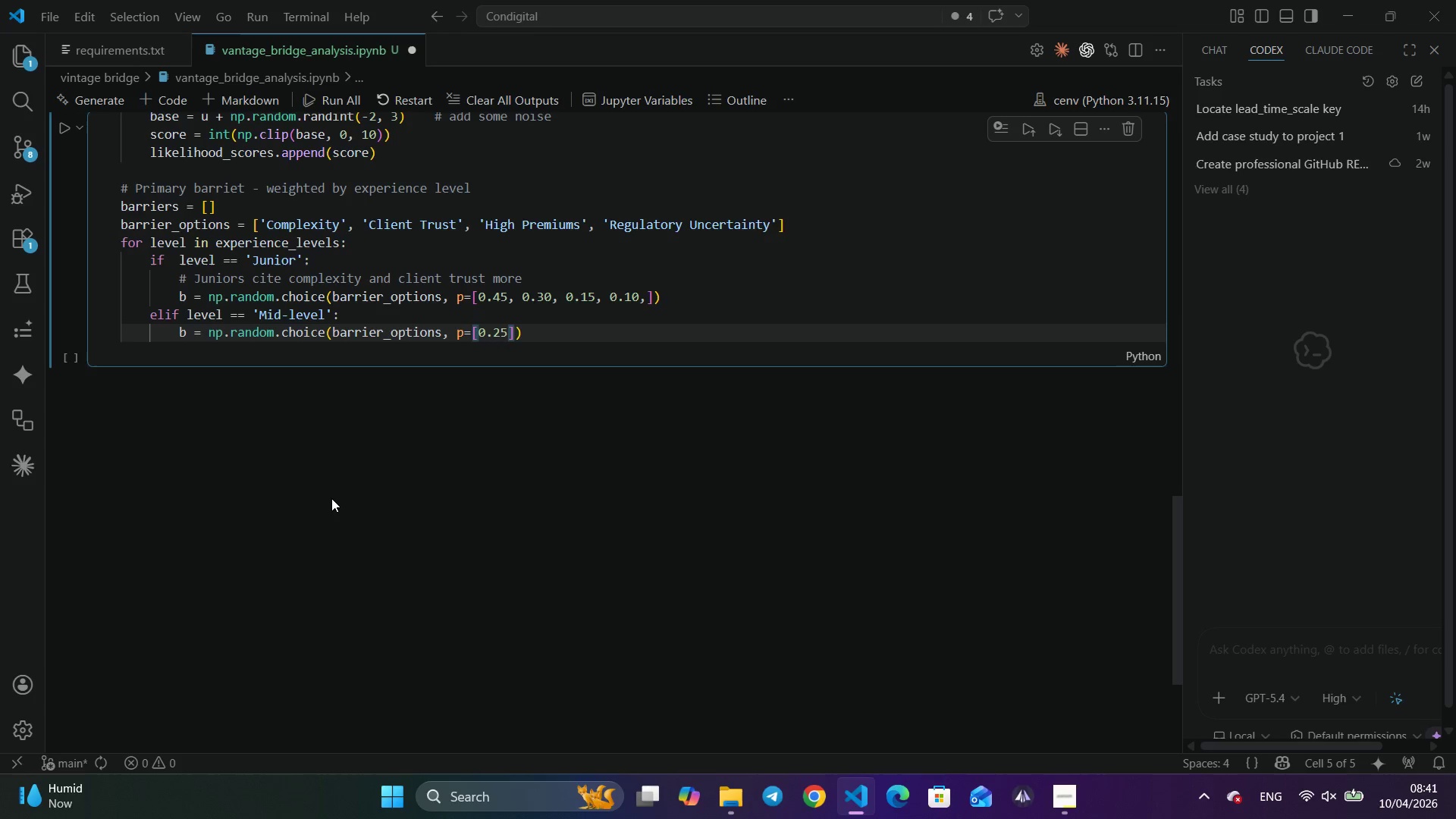 
key(Comma)
 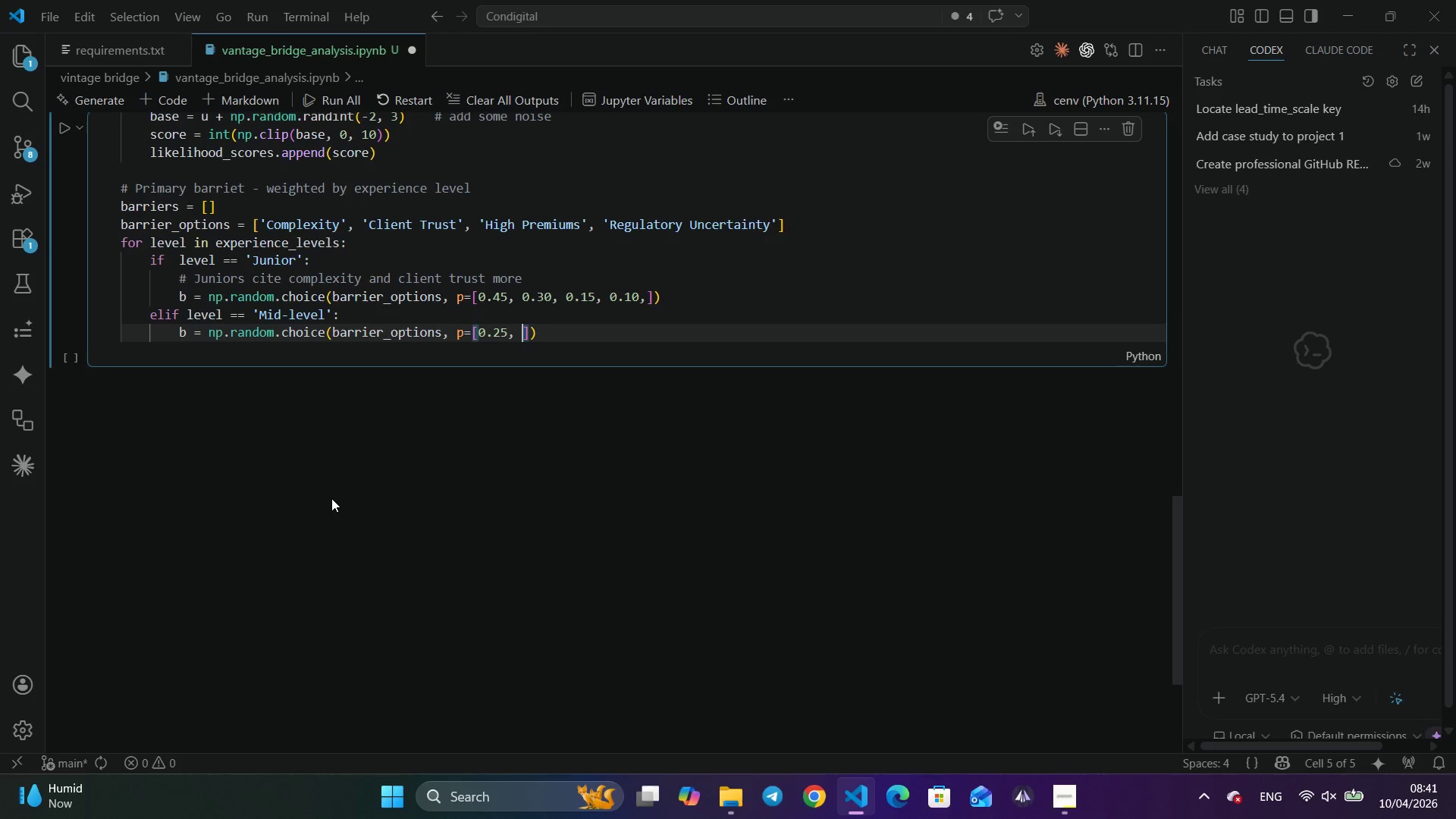 
key(Space)
 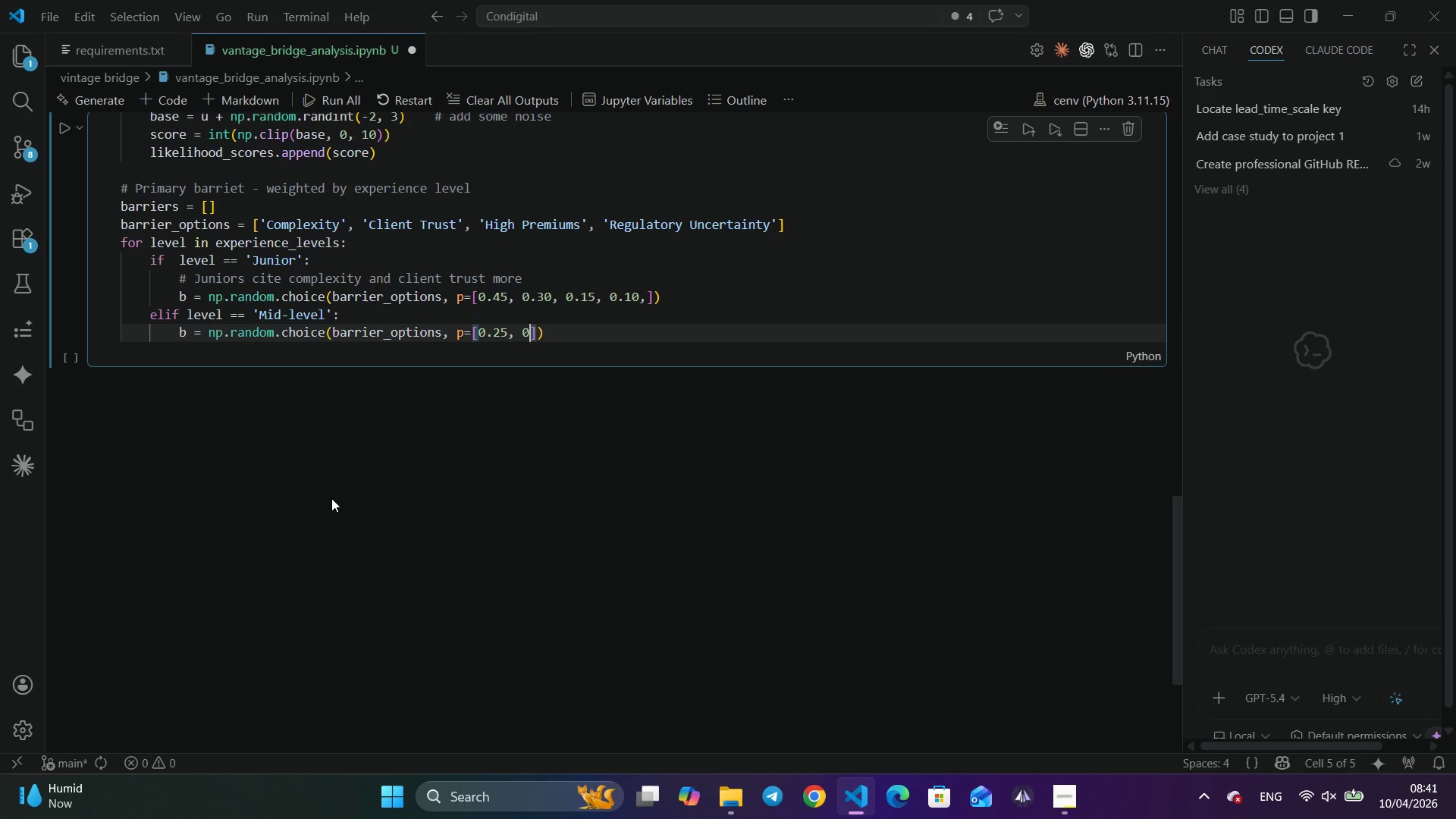 
key(Numpad0)
 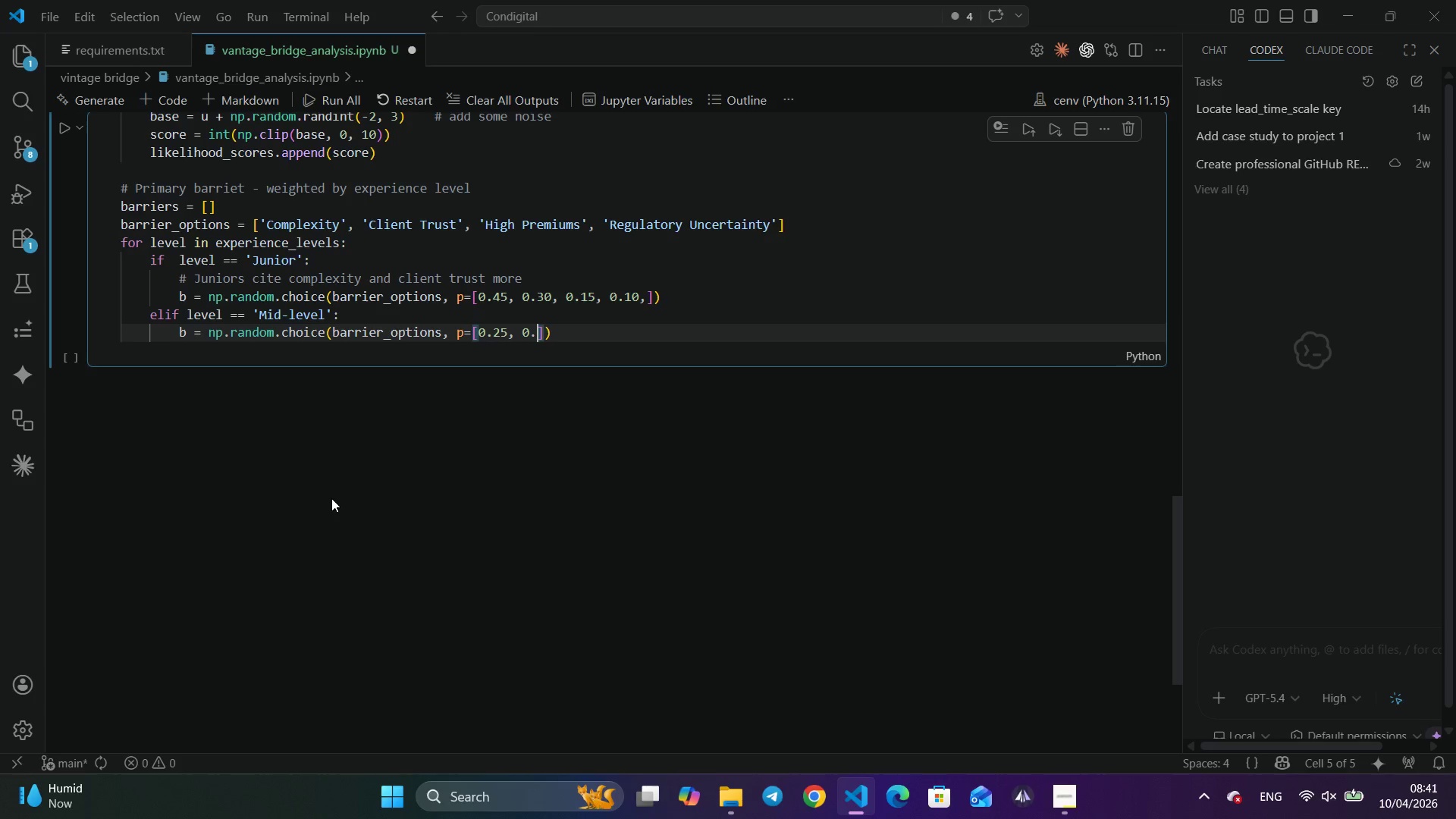 
key(NumpadDecimal)
 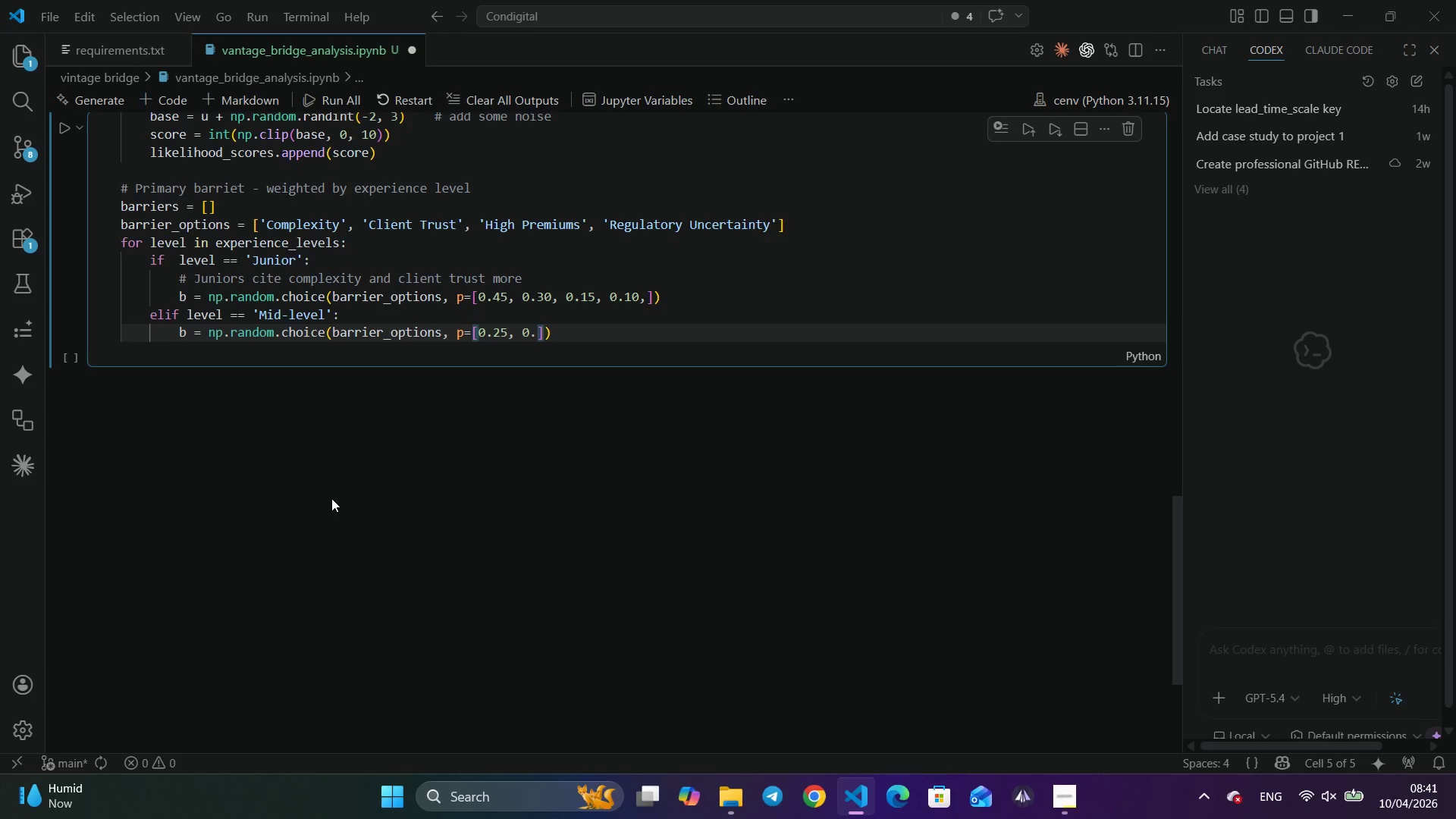 
key(Numpad3)
 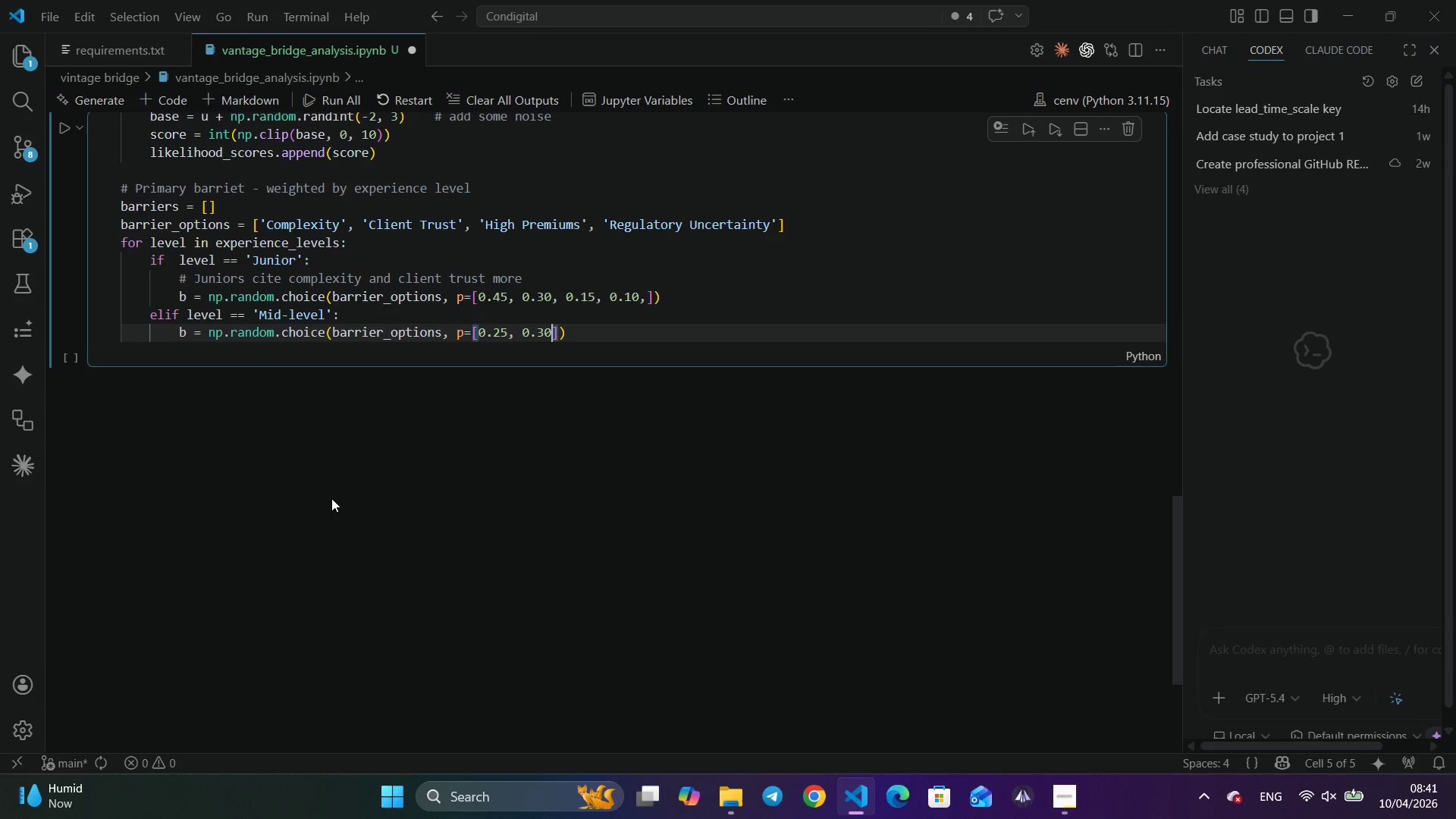 
key(Numpad0)
 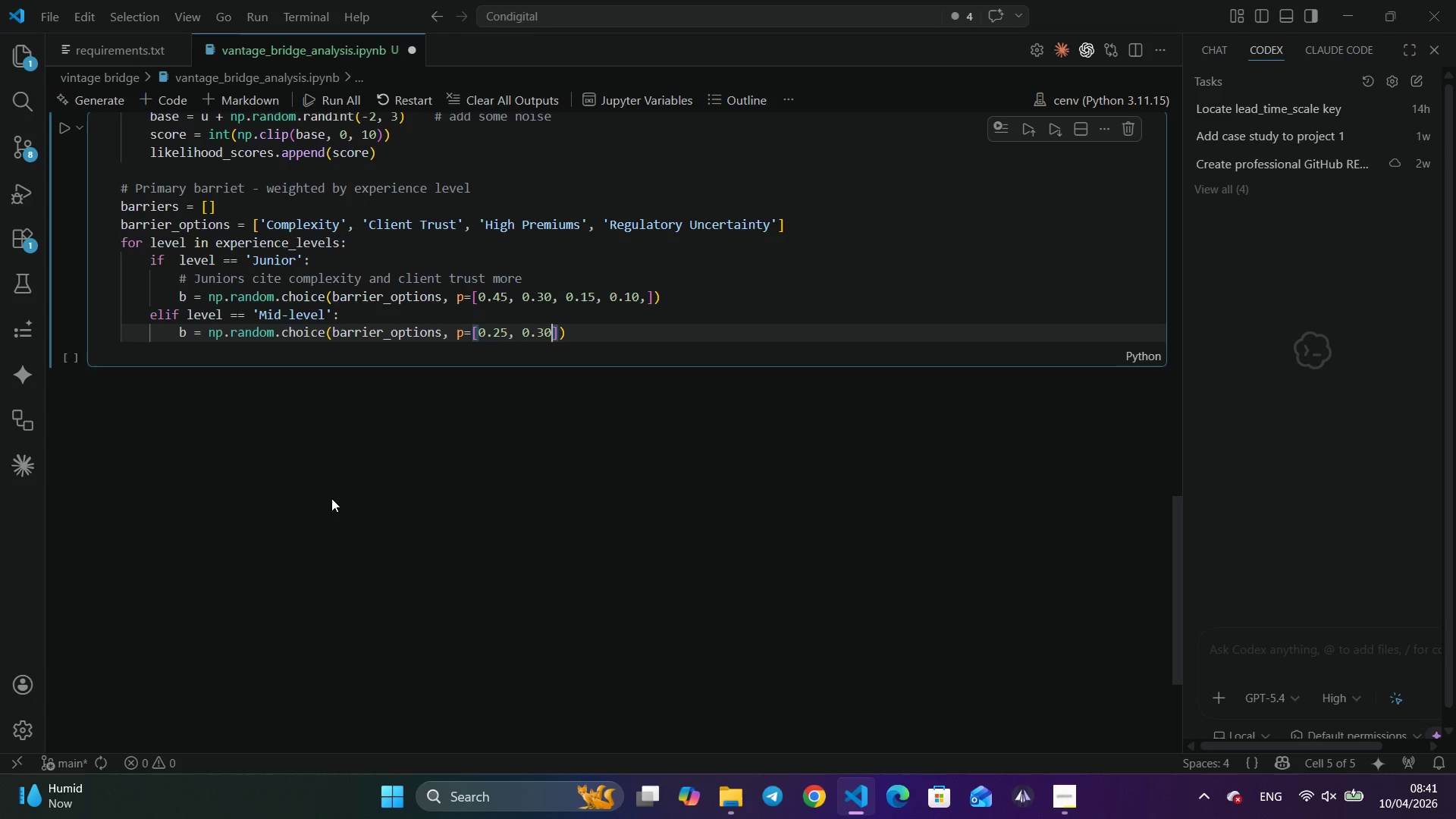 
key(Comma)
 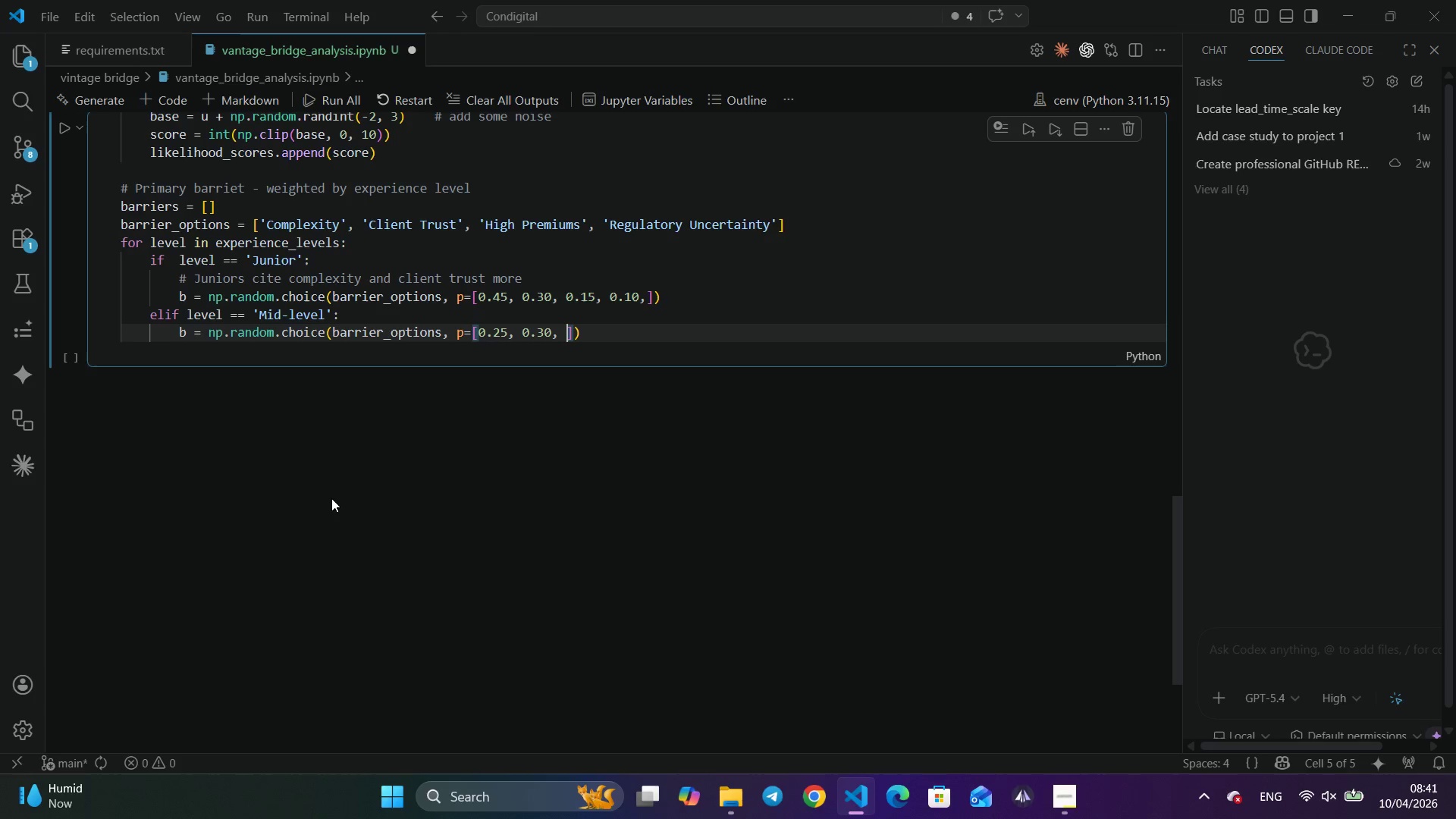 
key(Space)
 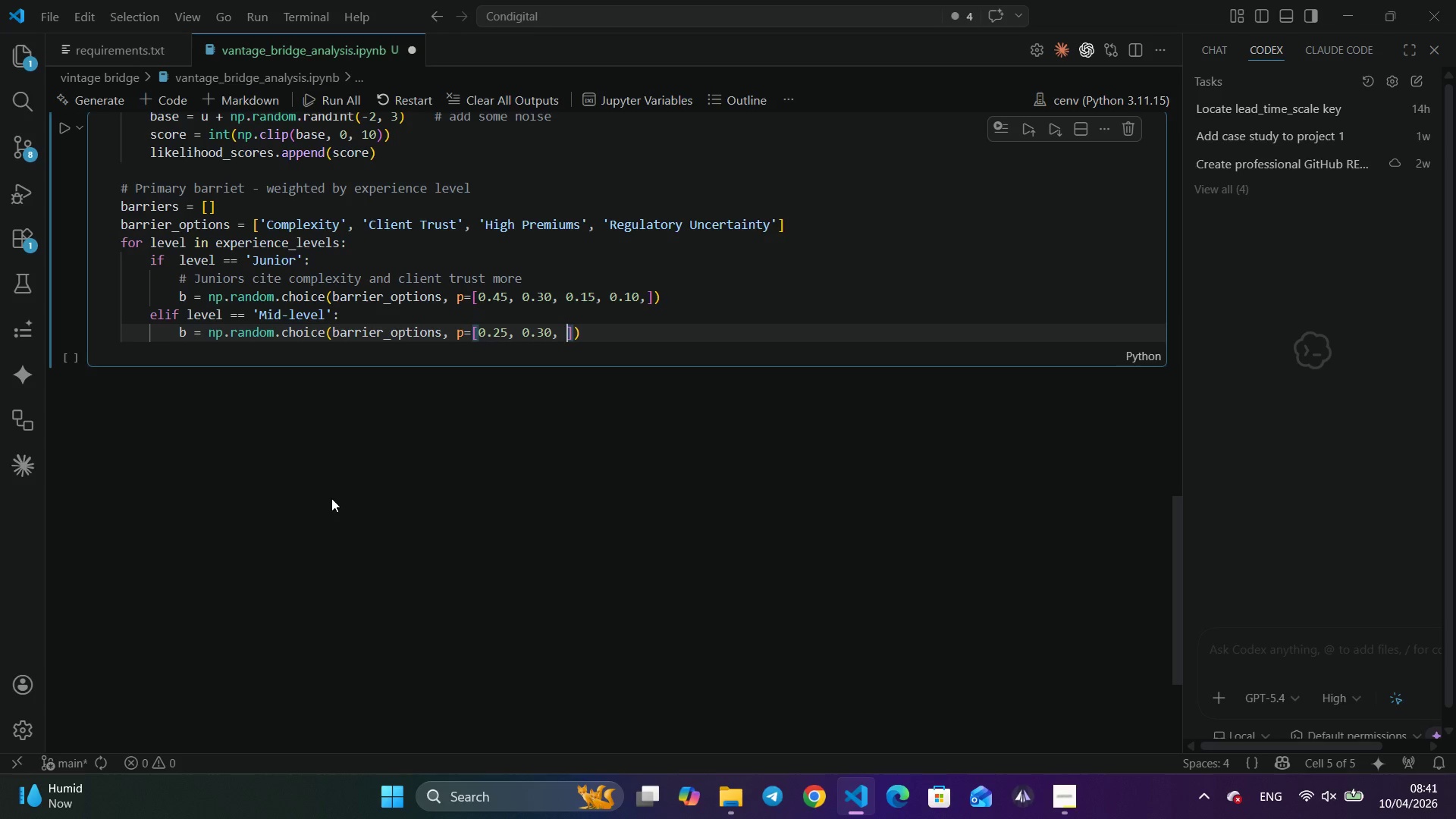 
key(Numpad0)
 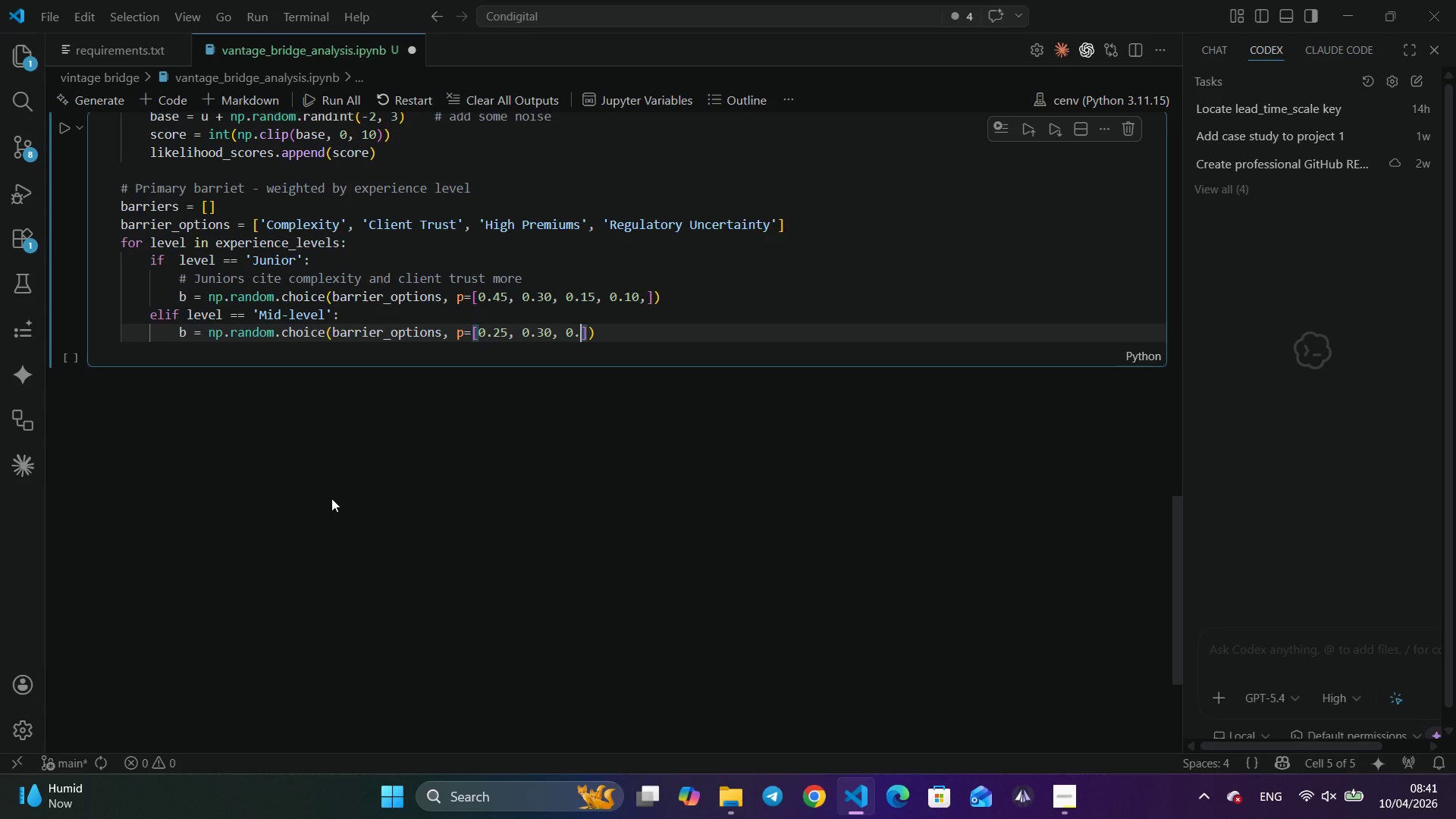 
key(NumpadDecimal)
 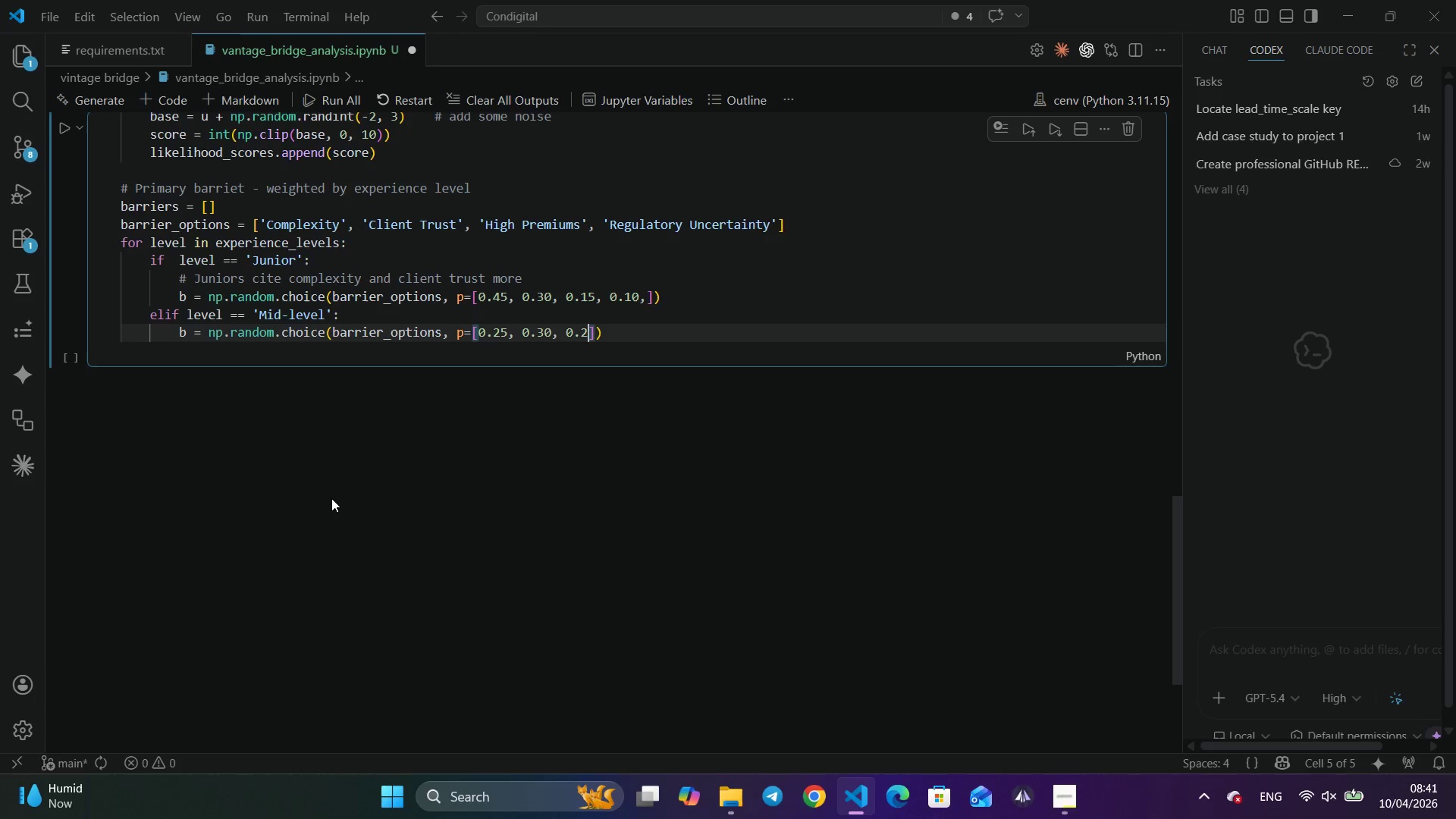 
key(Numpad2)
 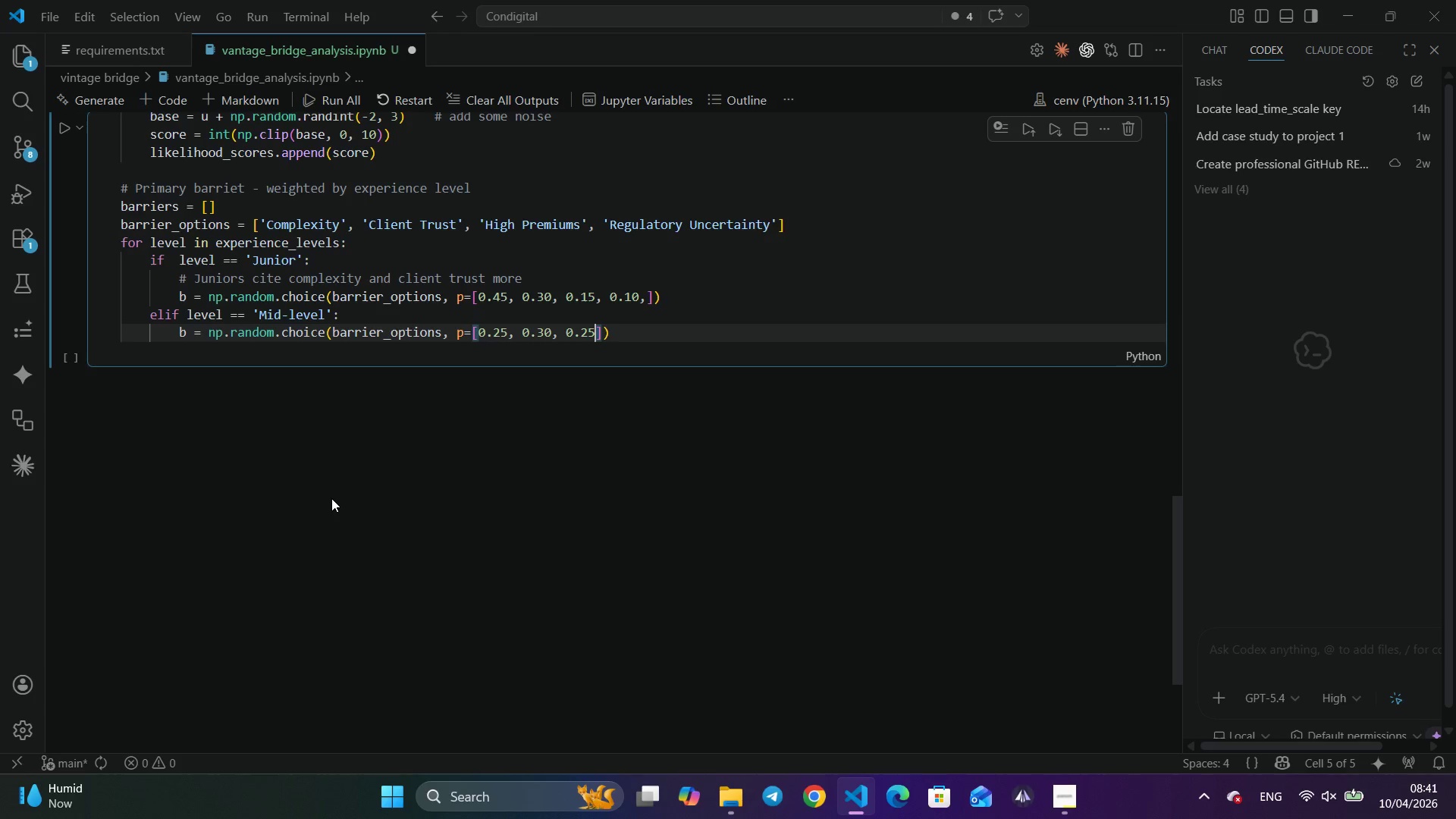 
key(Numpad5)
 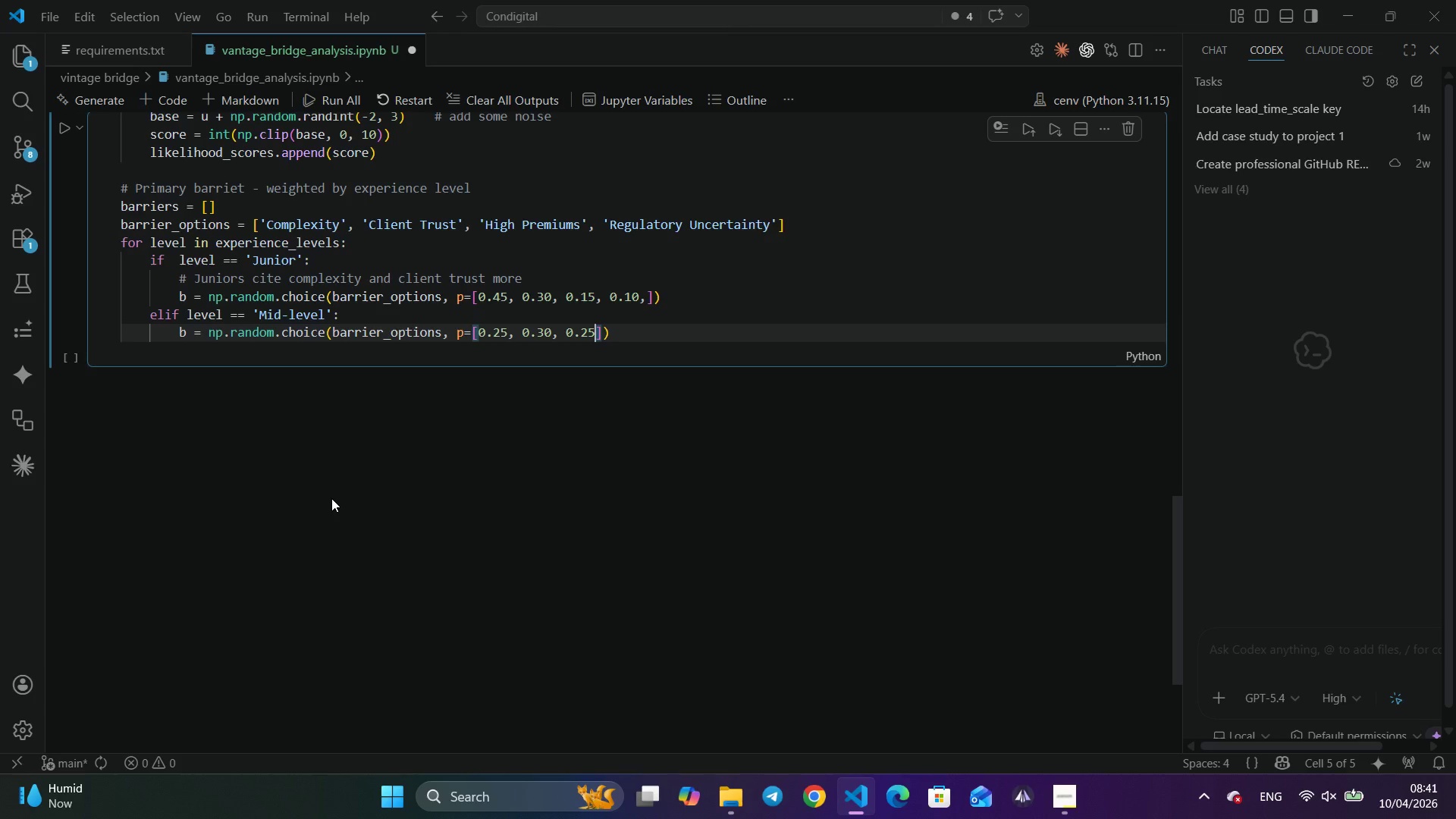 
key(Comma)
 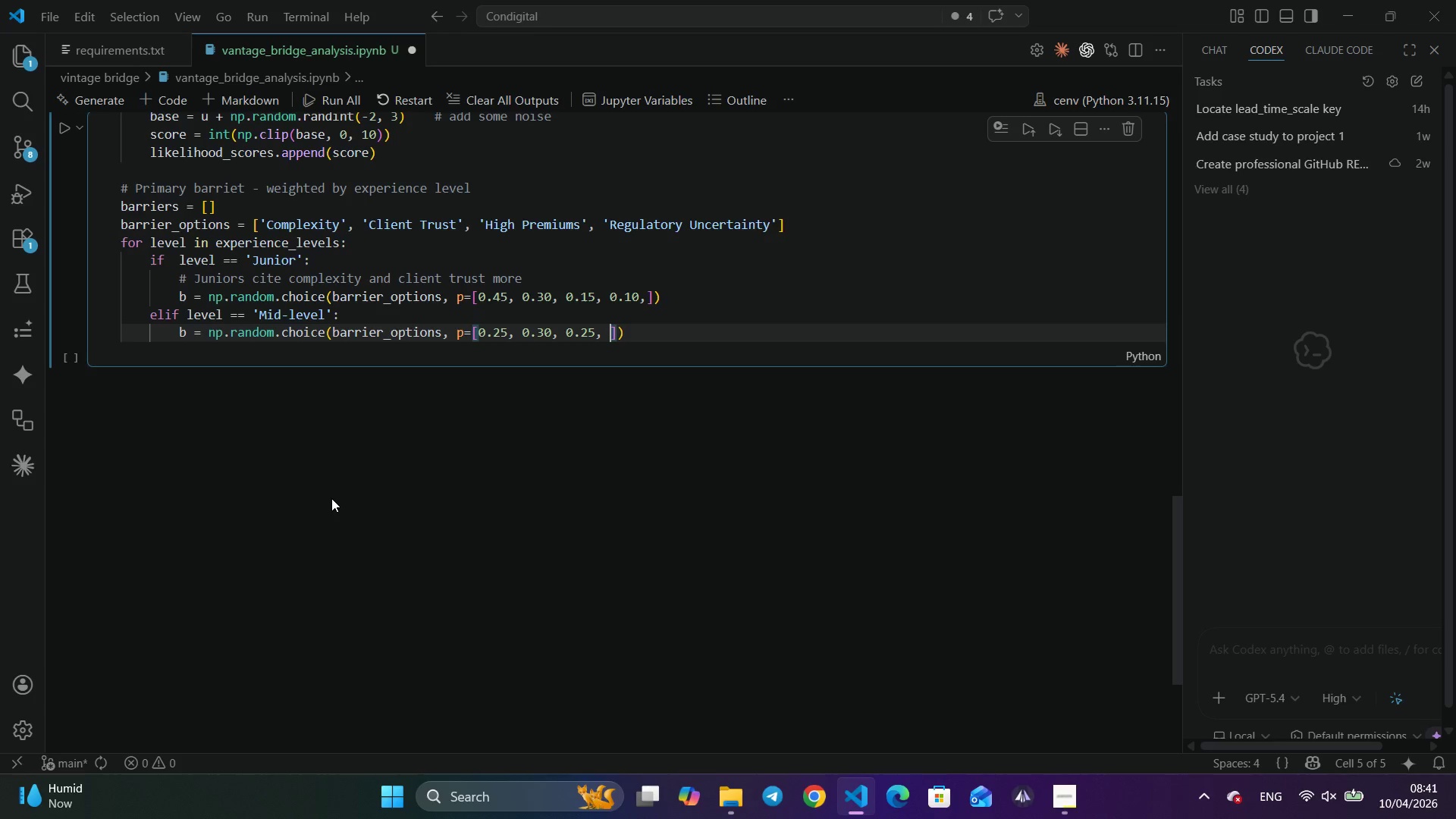 
key(Space)
 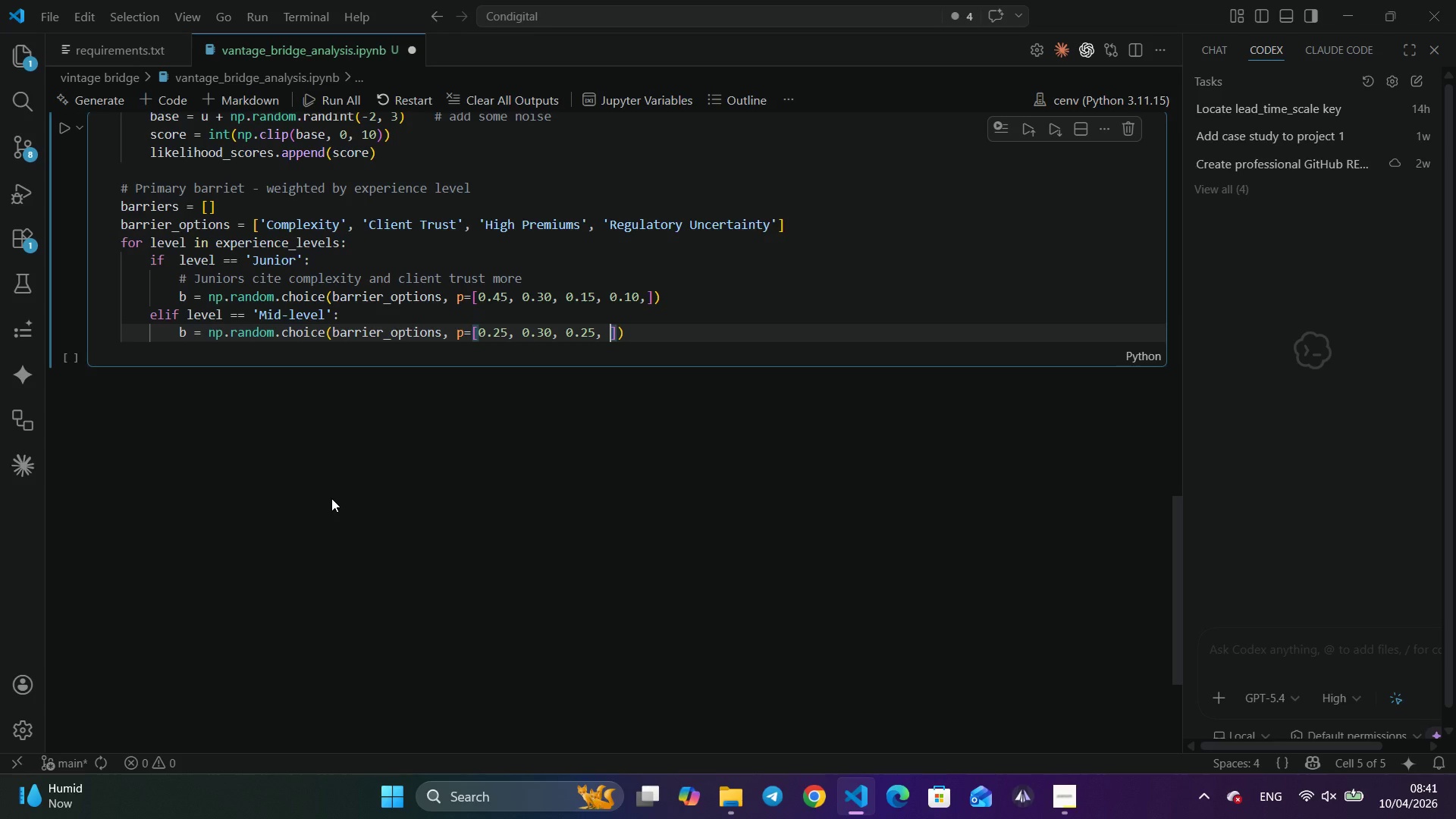 
key(Numpad0)
 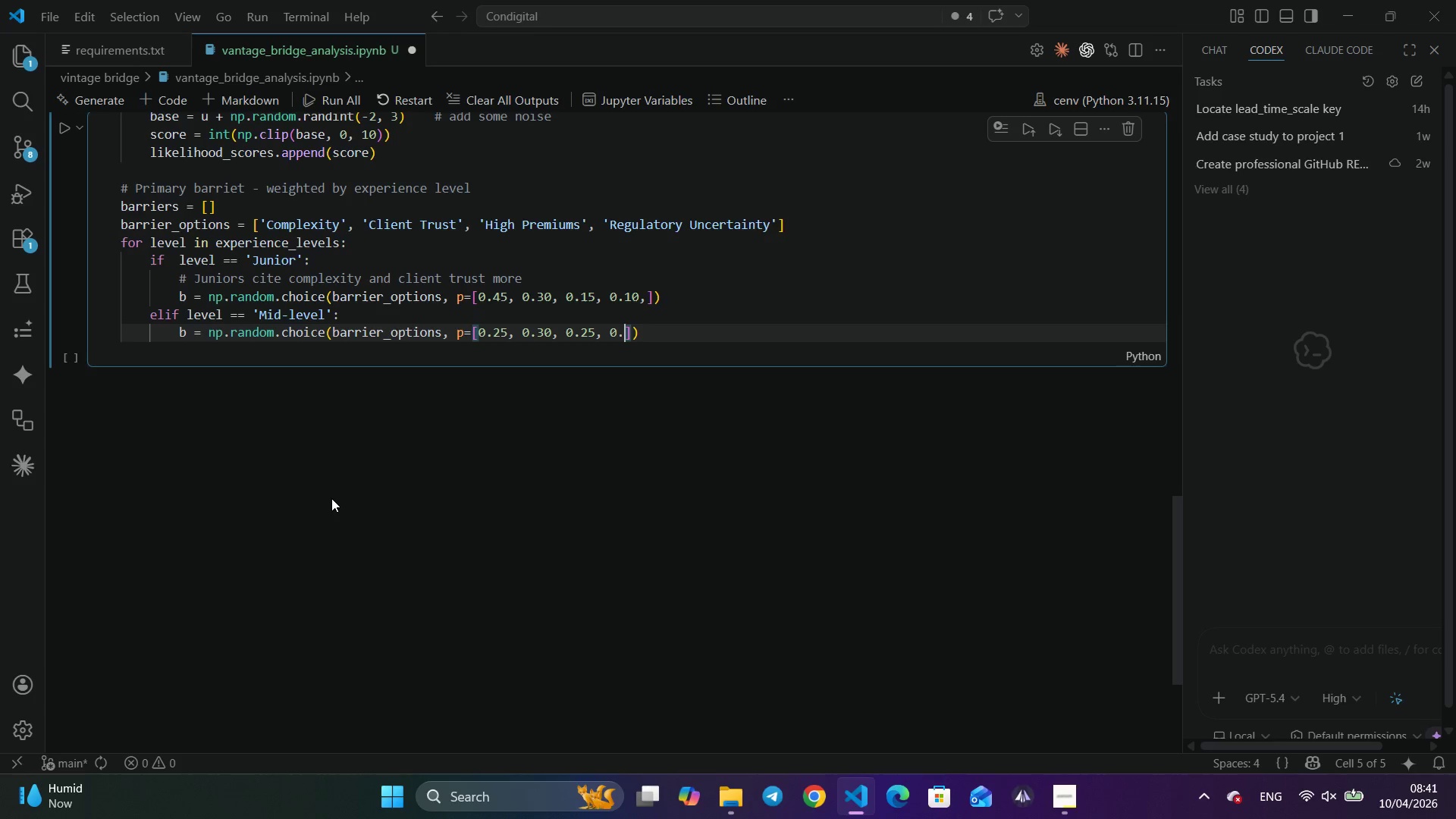 
key(NumpadDecimal)
 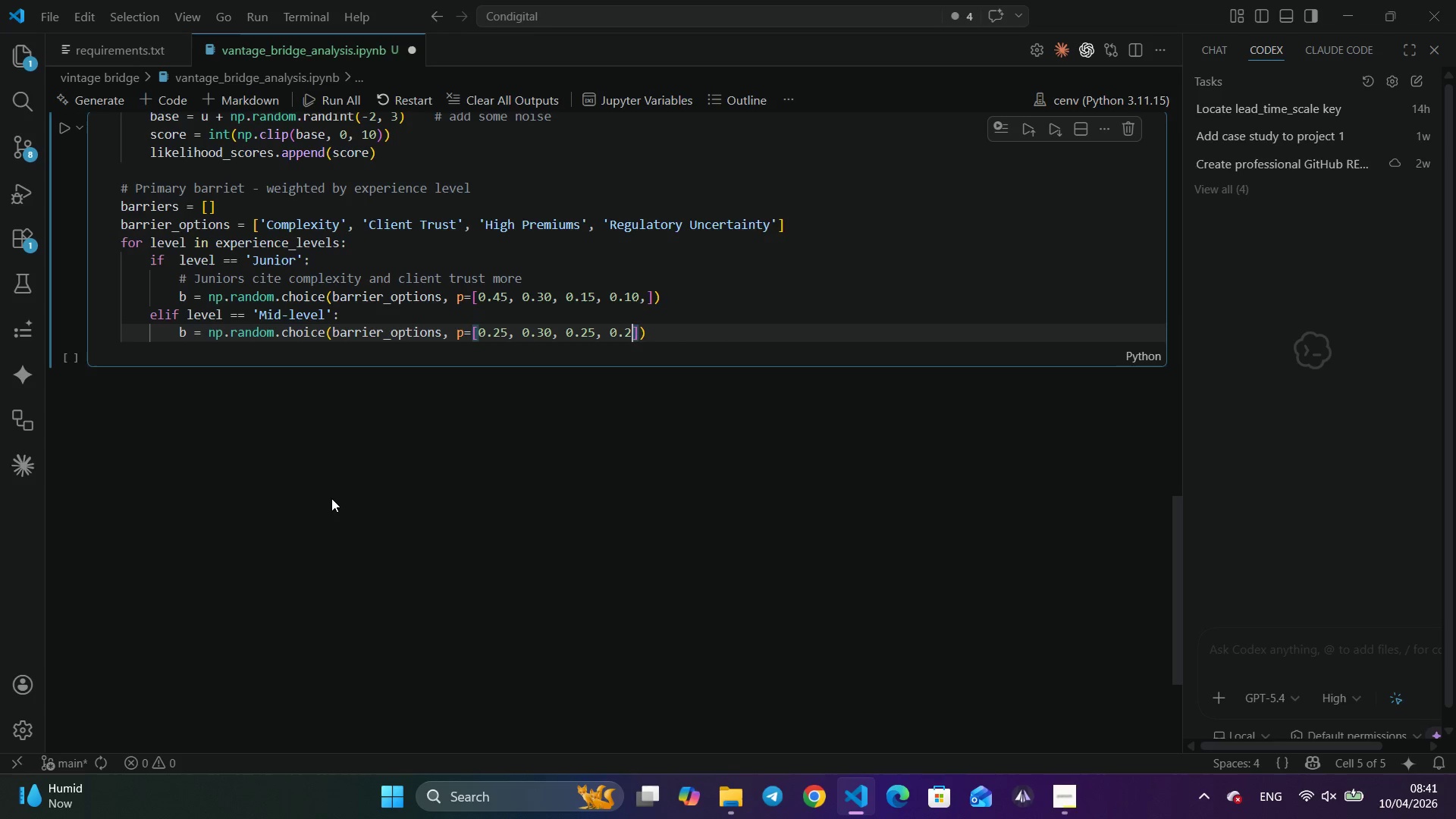 
key(Numpad2)
 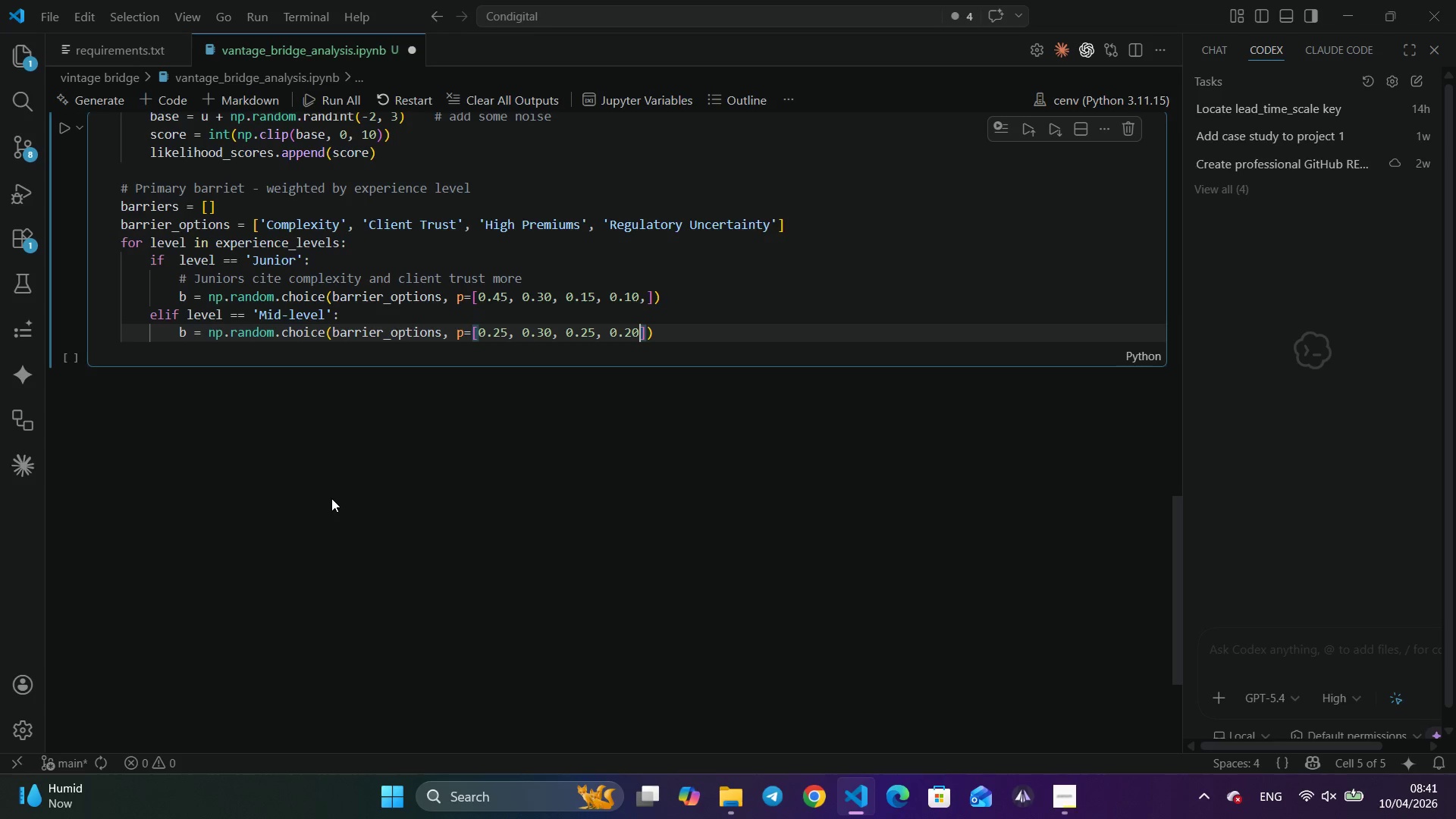 
key(Numpad0)
 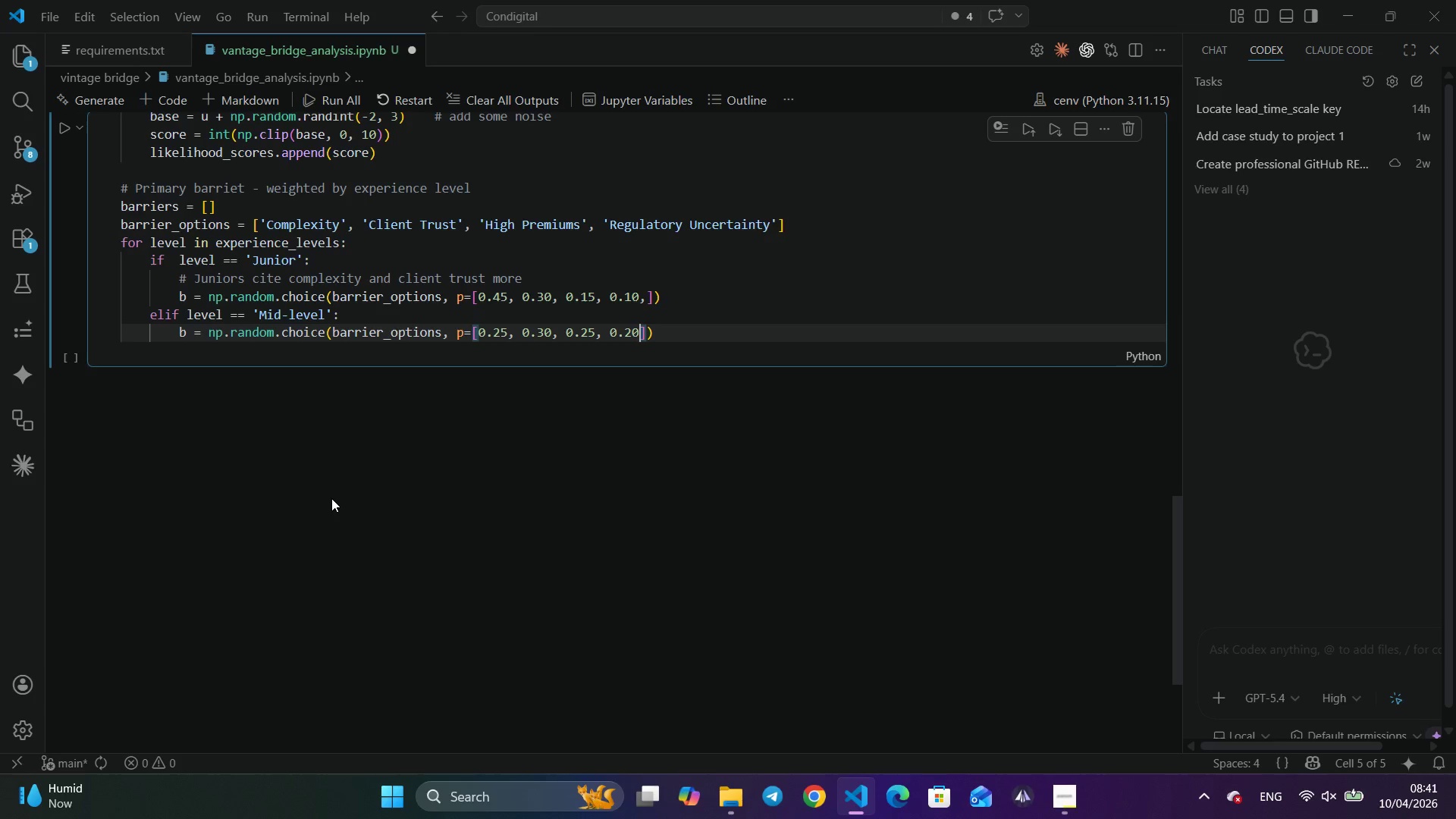 
wait(9.89)
 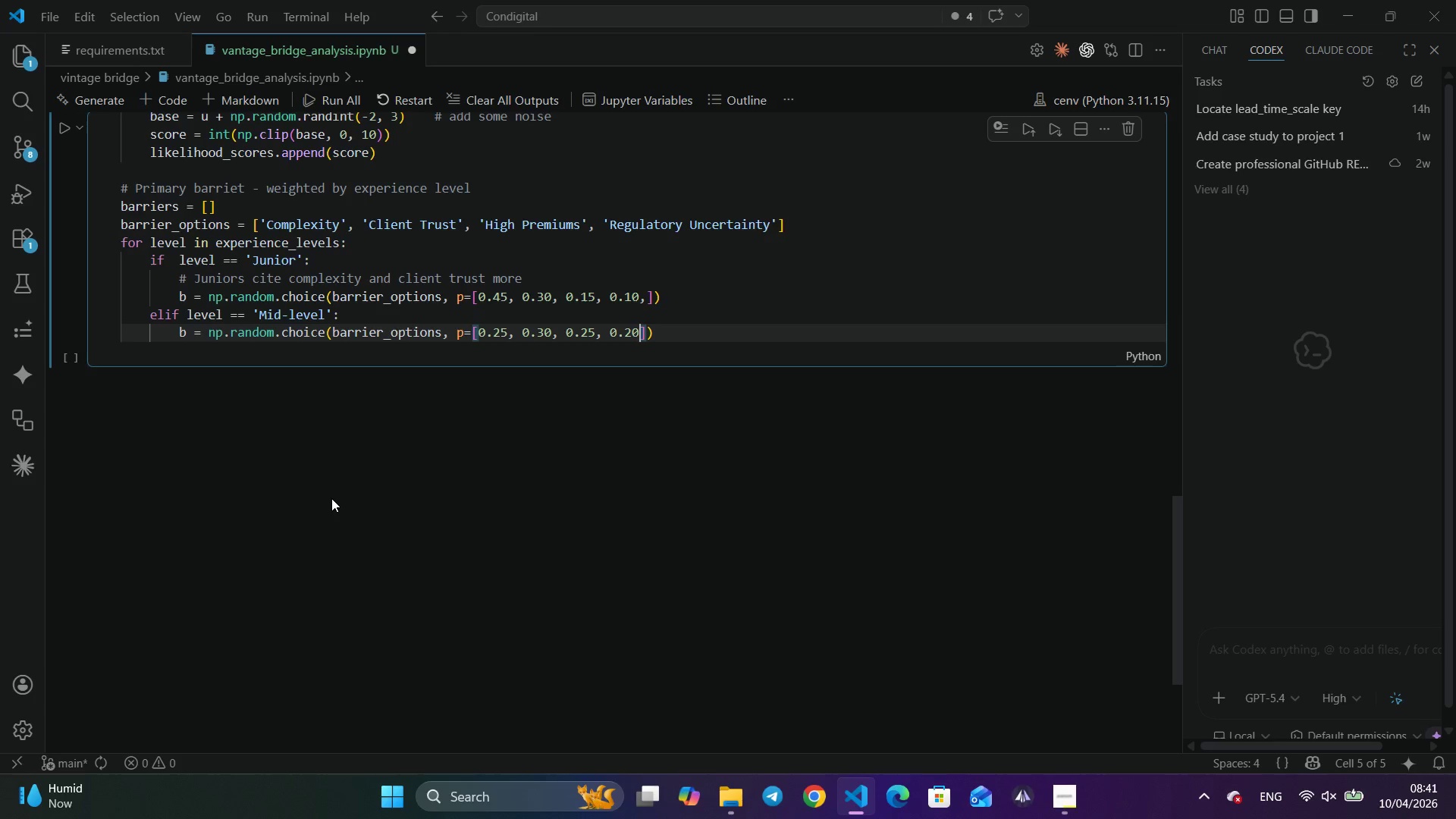 
key(ArrowRight)
 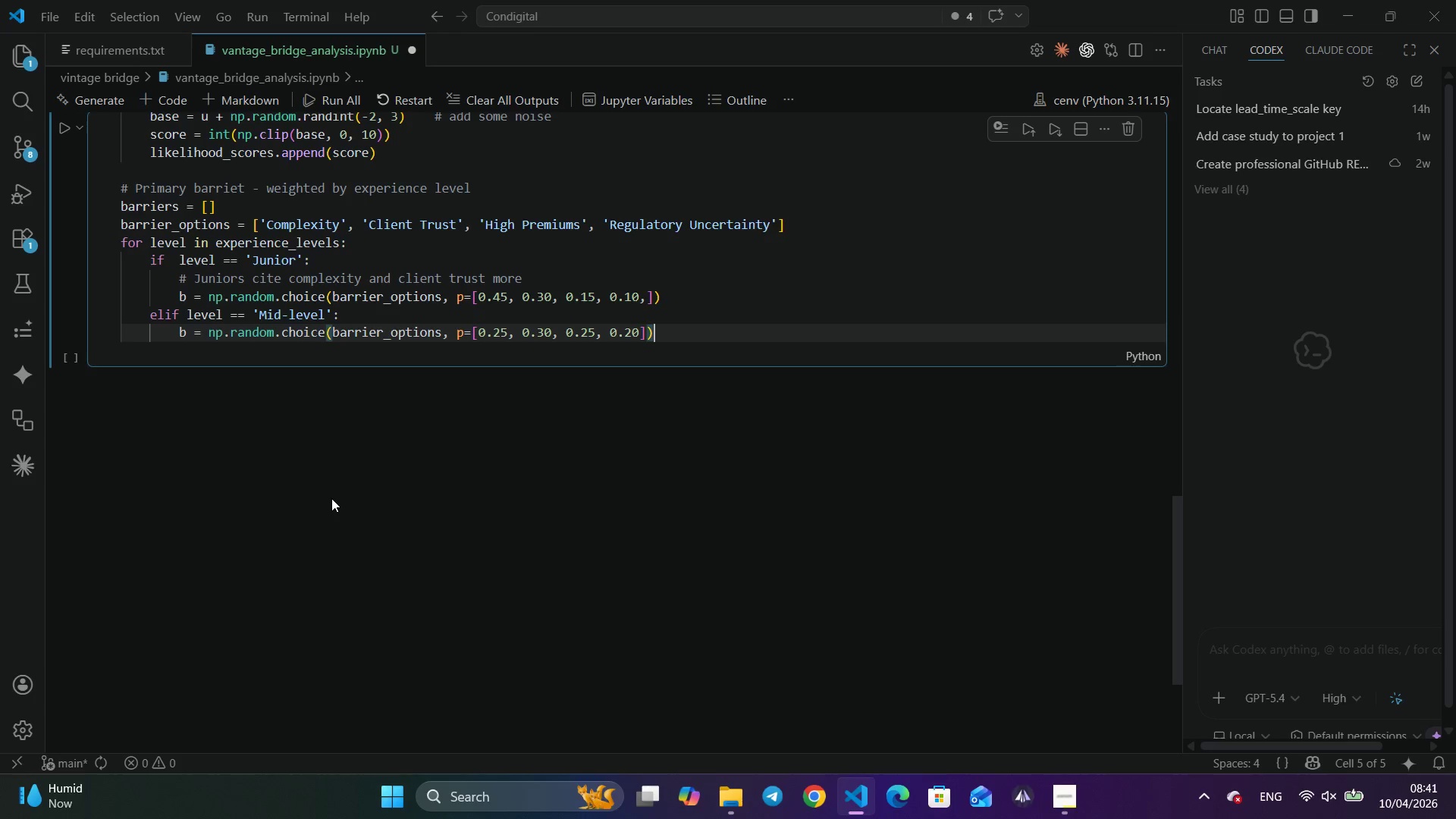 
key(ArrowRight)
 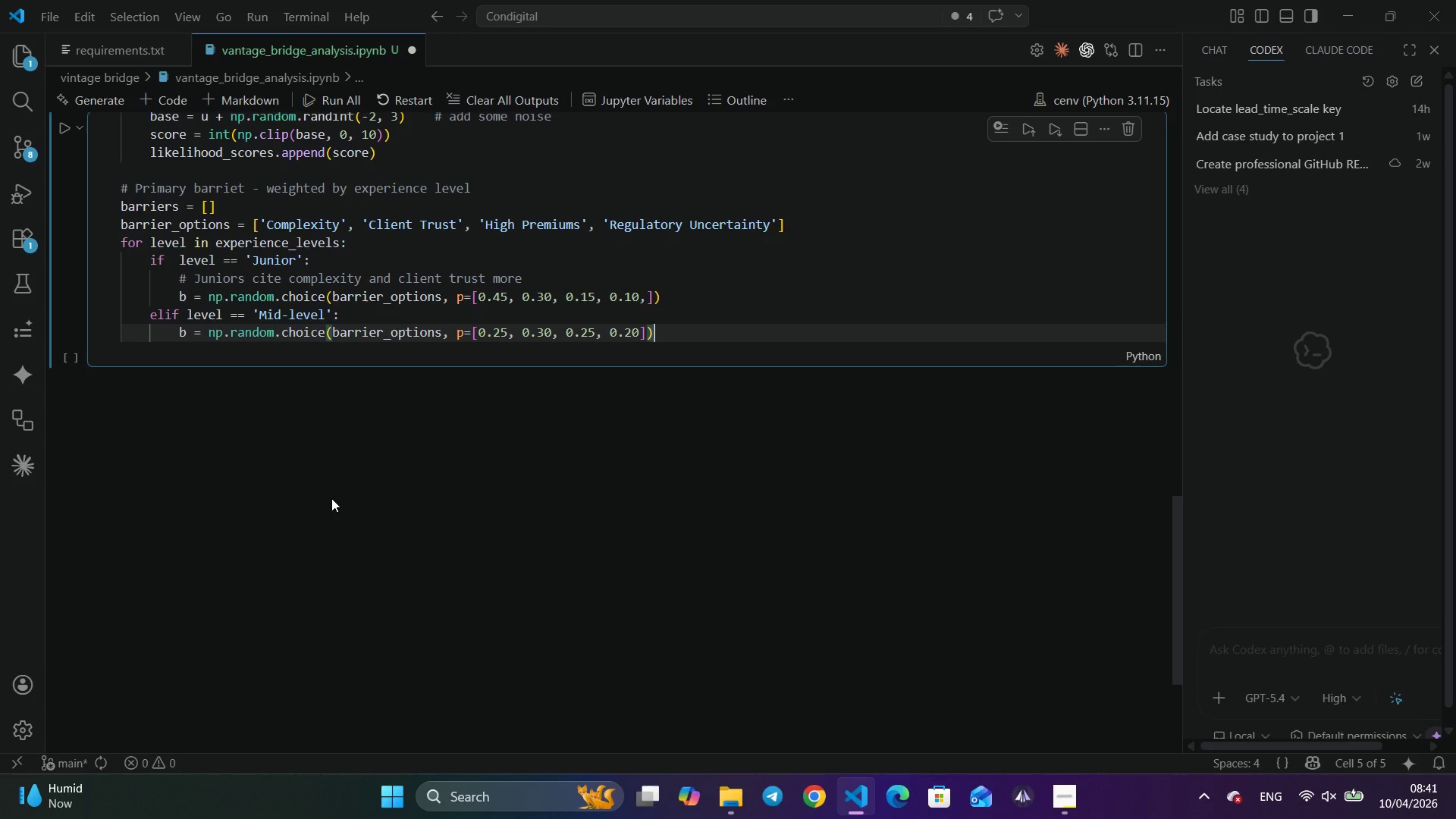 
wait(8.11)
 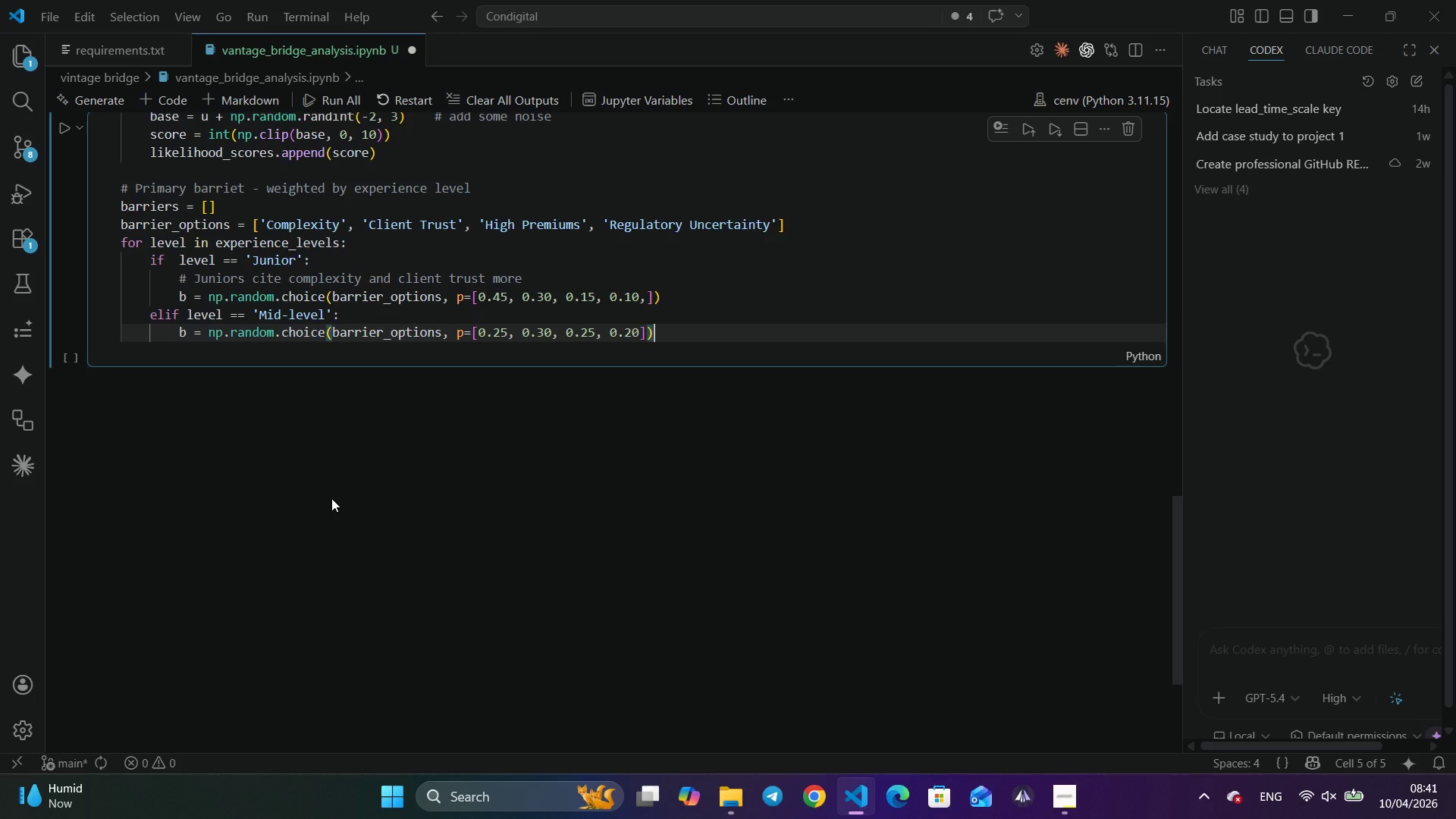 
key(Enter)
 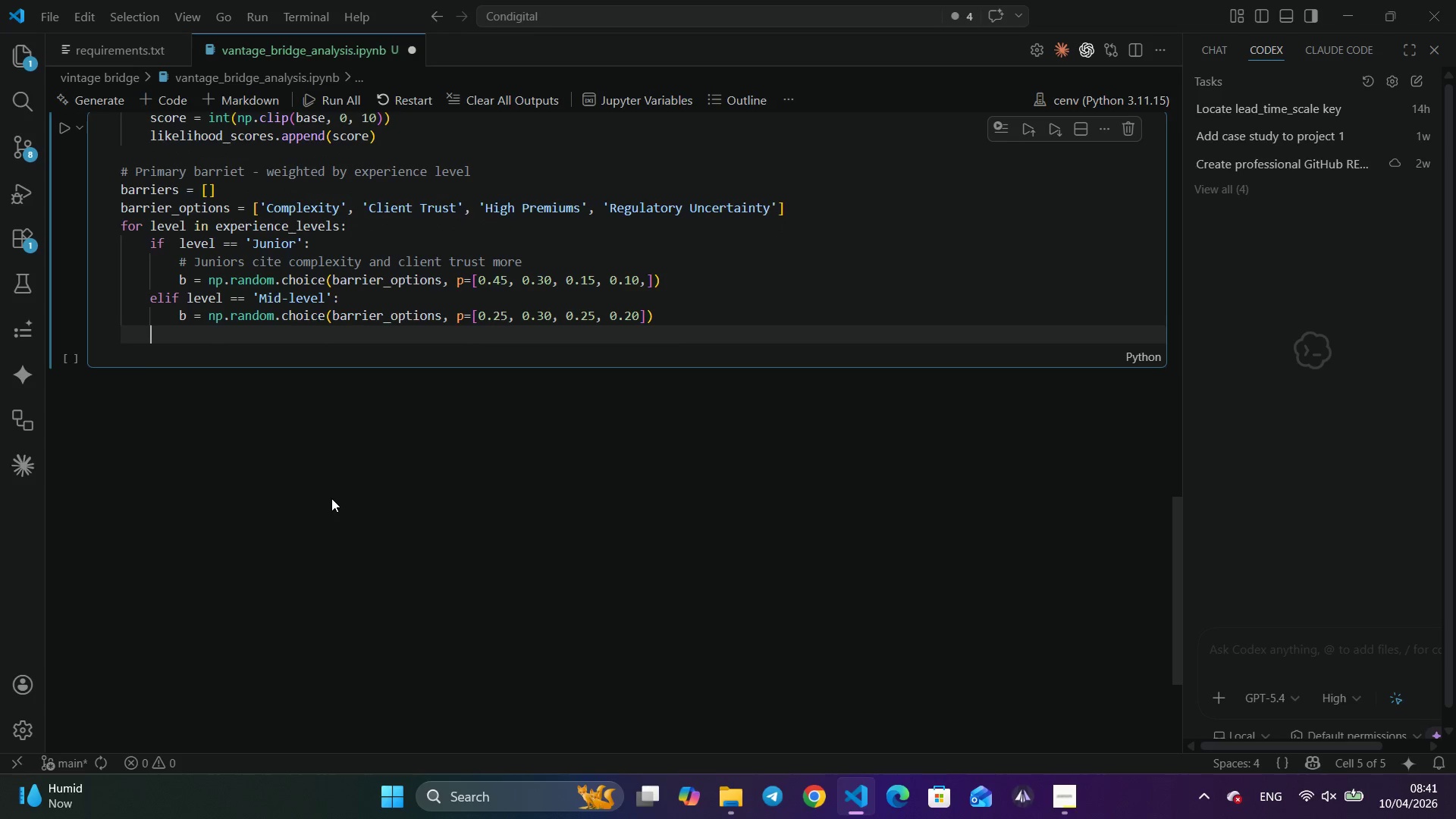 
key(Backspace)
type(else)
 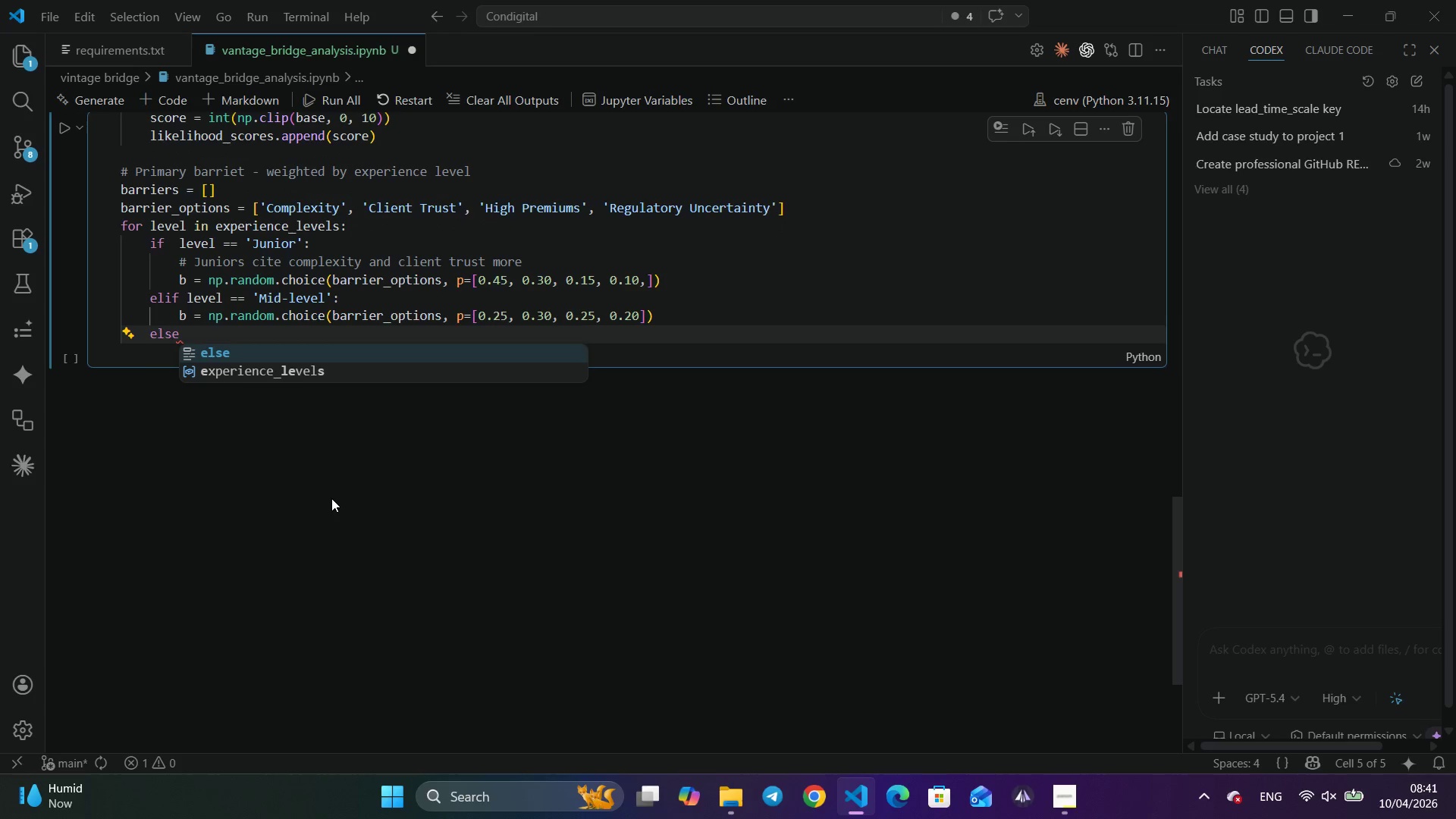 
key(Shift+ShiftLeft)
 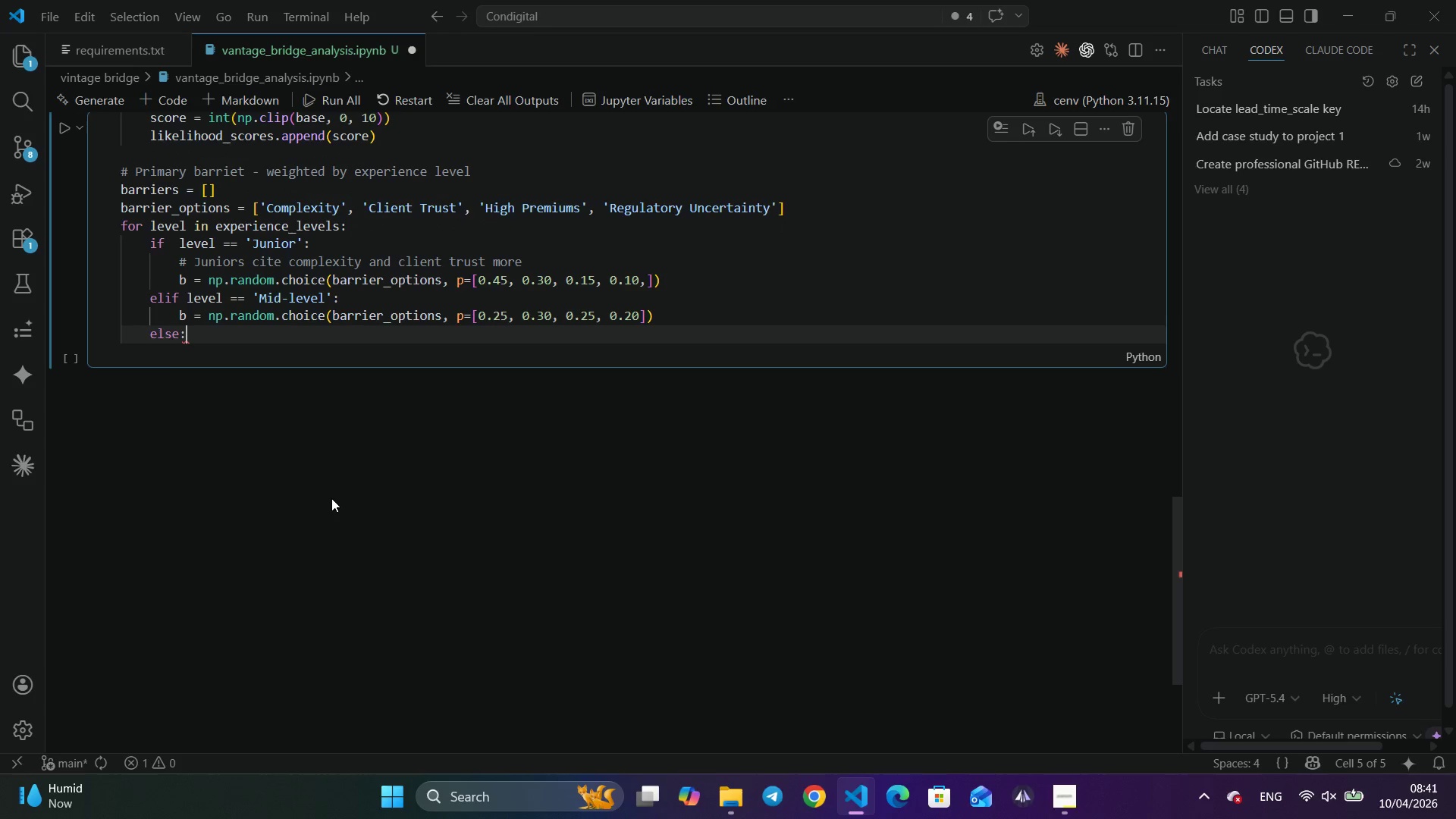 
key(Shift+Semicolon)
 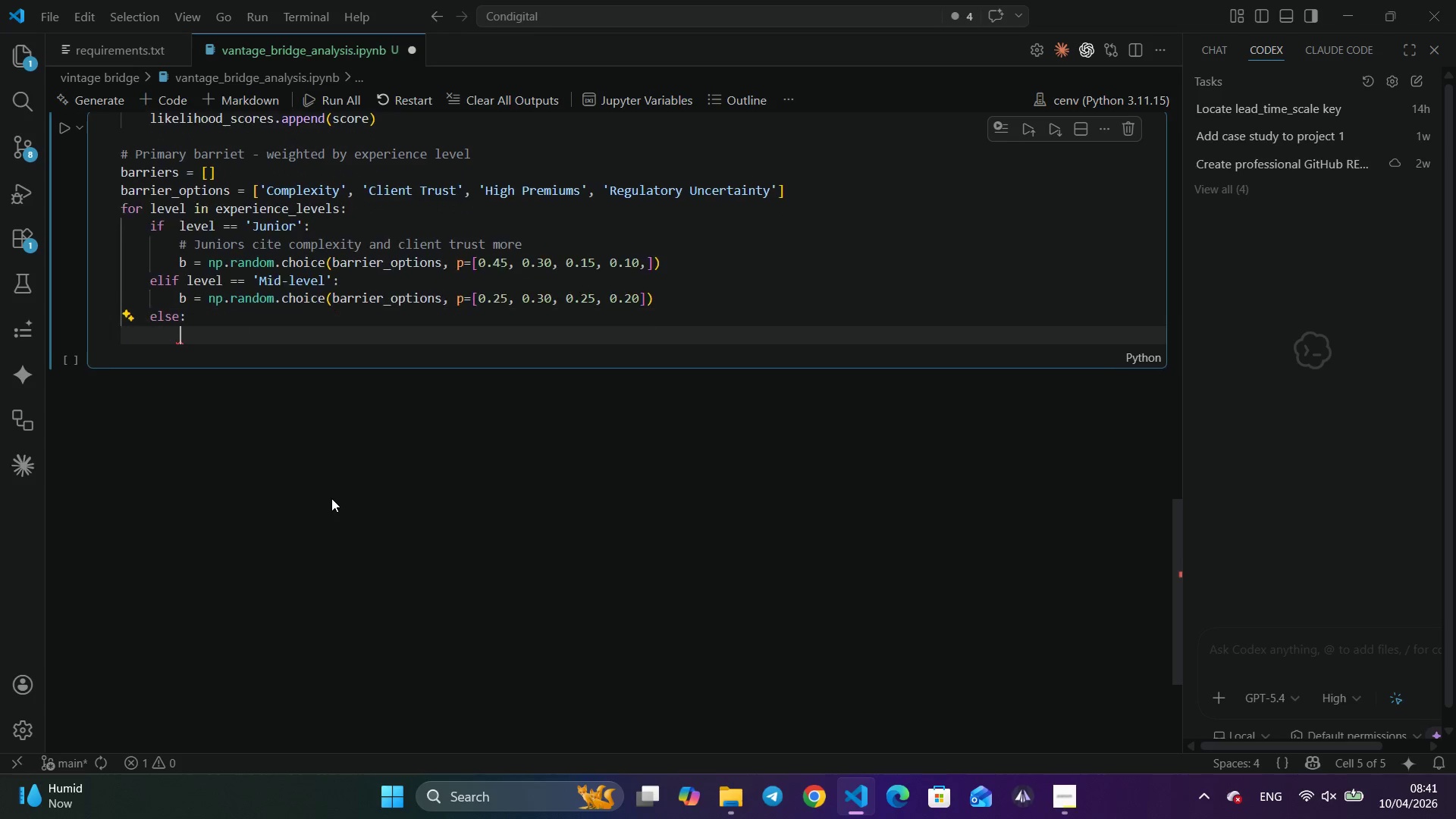 
key(Enter)
 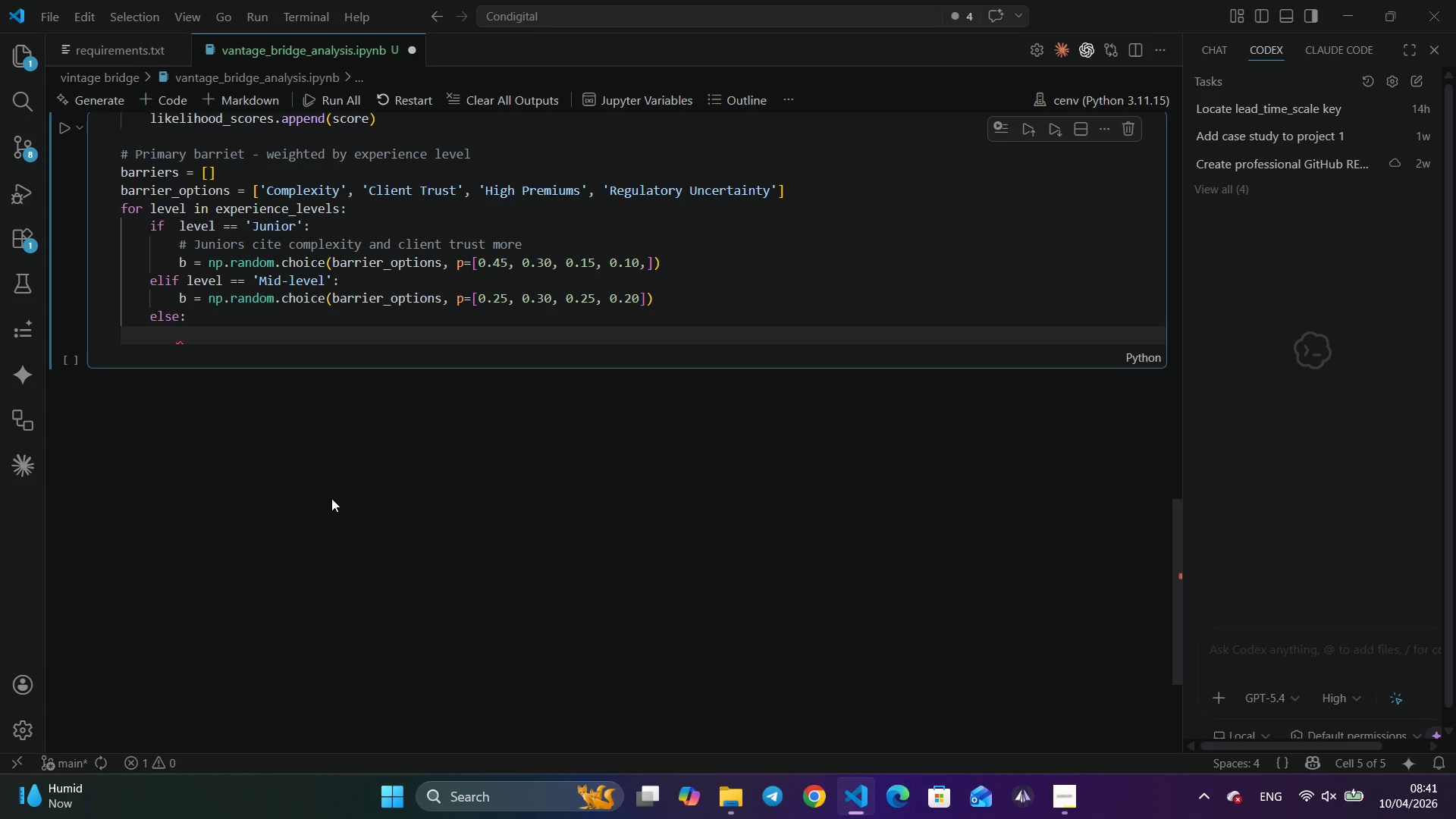 
type(b = np.ransom)
key(Backspace)
key(Backspace)
key(Backspace)
type(dom.co)
key(Backspace)
type(hocie4)
key(Backspace)
 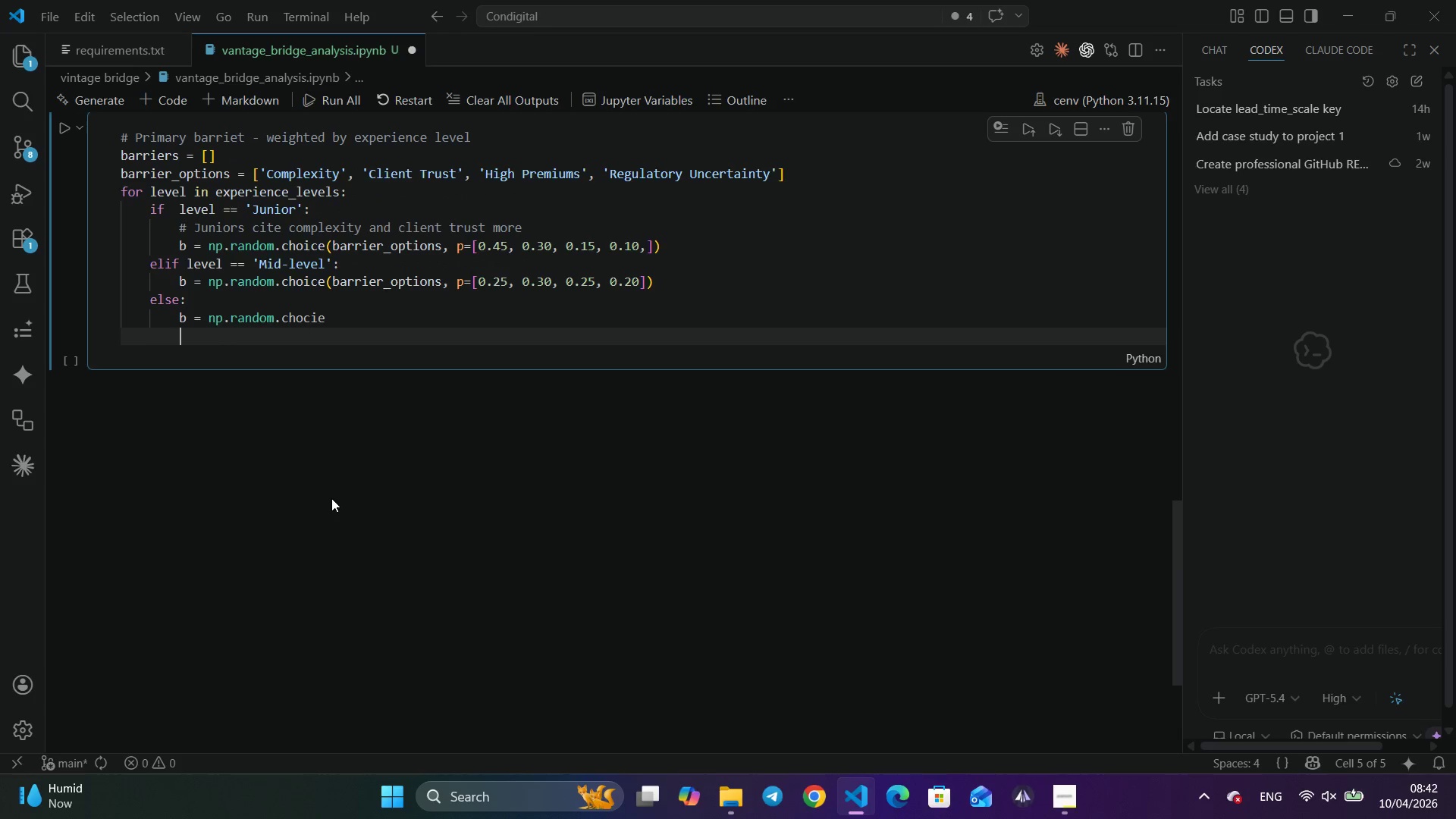 
key(Enter)
 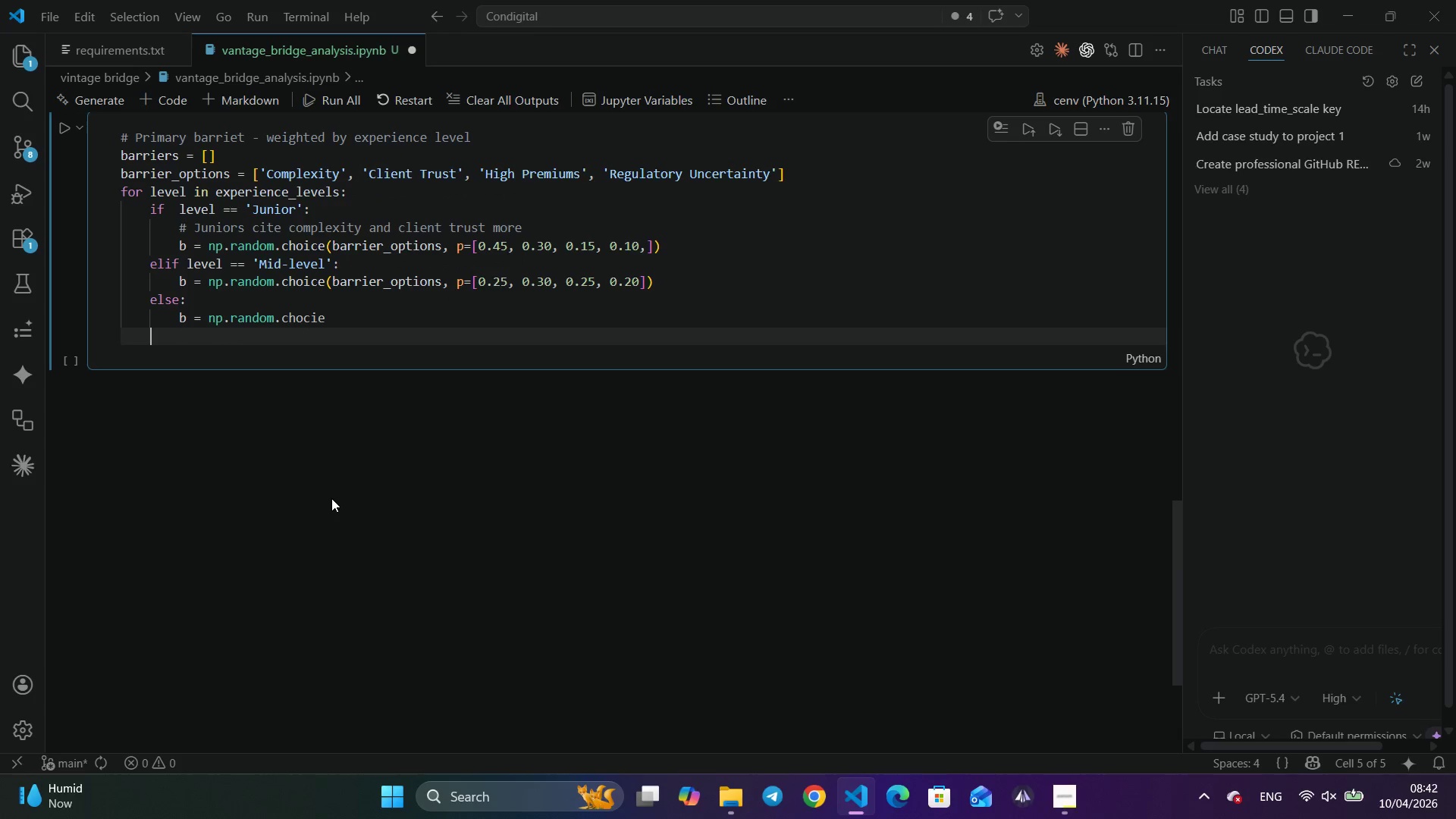 
key(Backspace)
key(Backspace)
key(Backspace)
key(Backspace)
key(Backspace)
key(Backspace)
type(ice(bp)
key(Backspace)
type(op)
 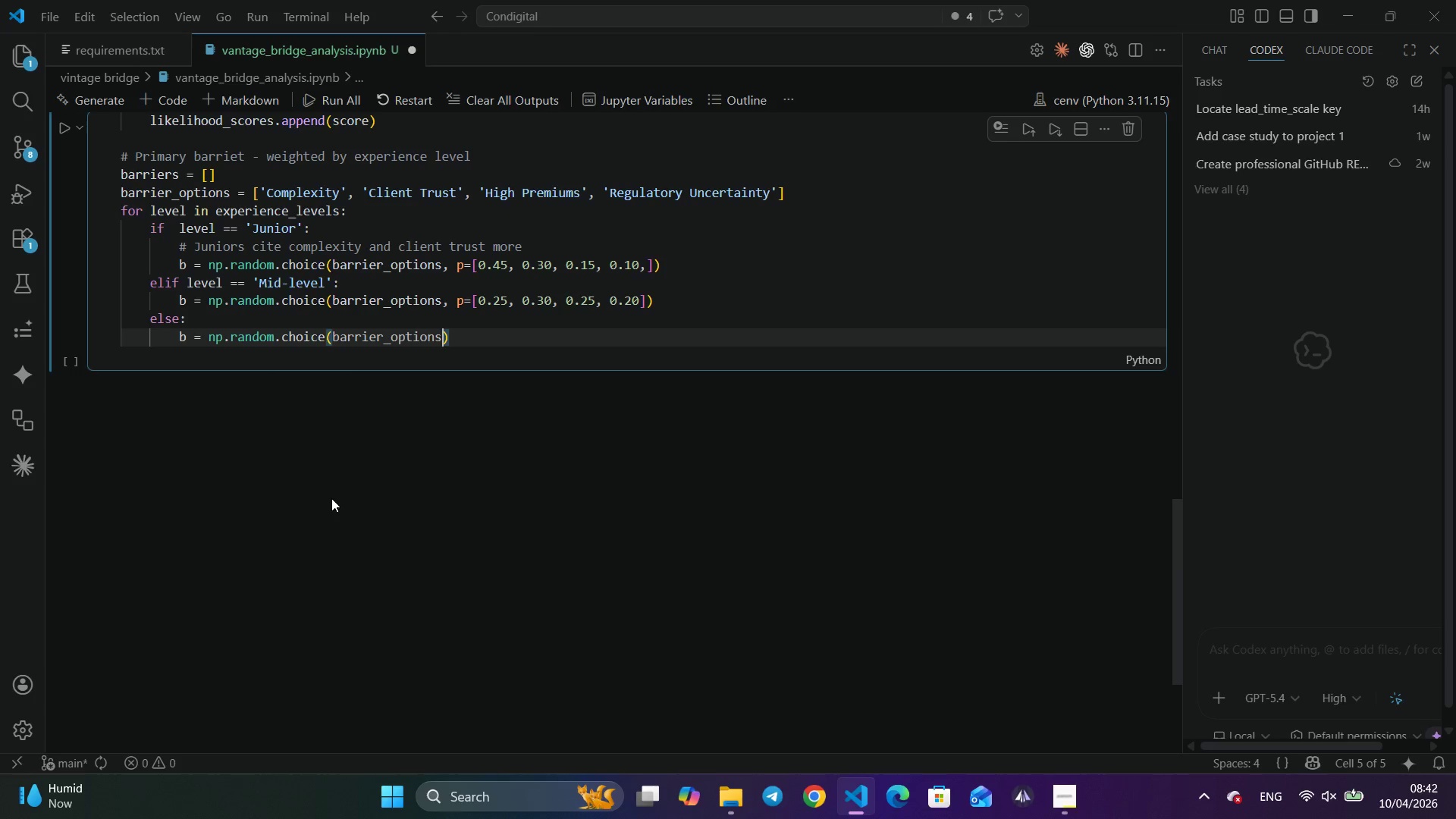 
 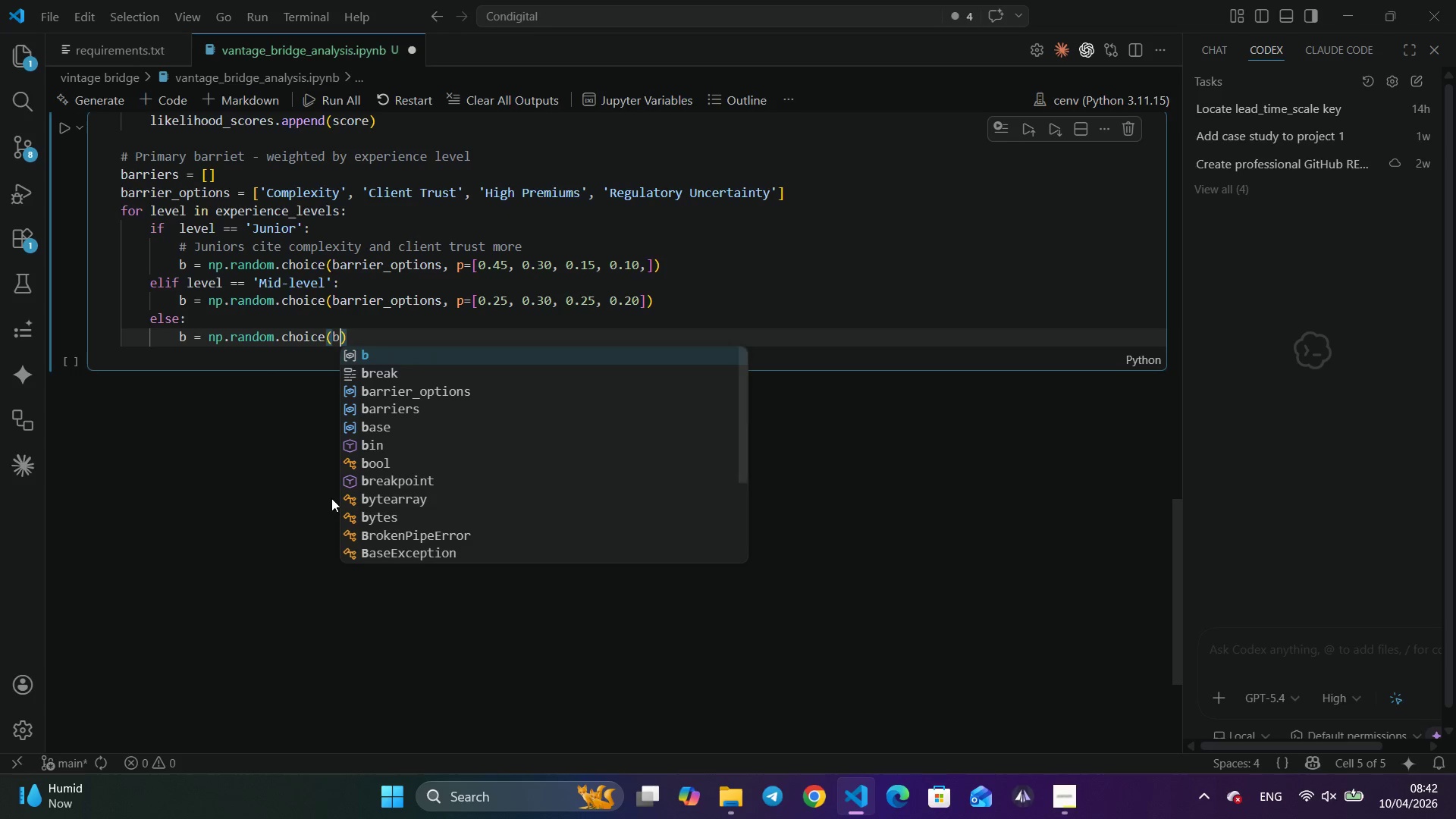 
key(Enter)
 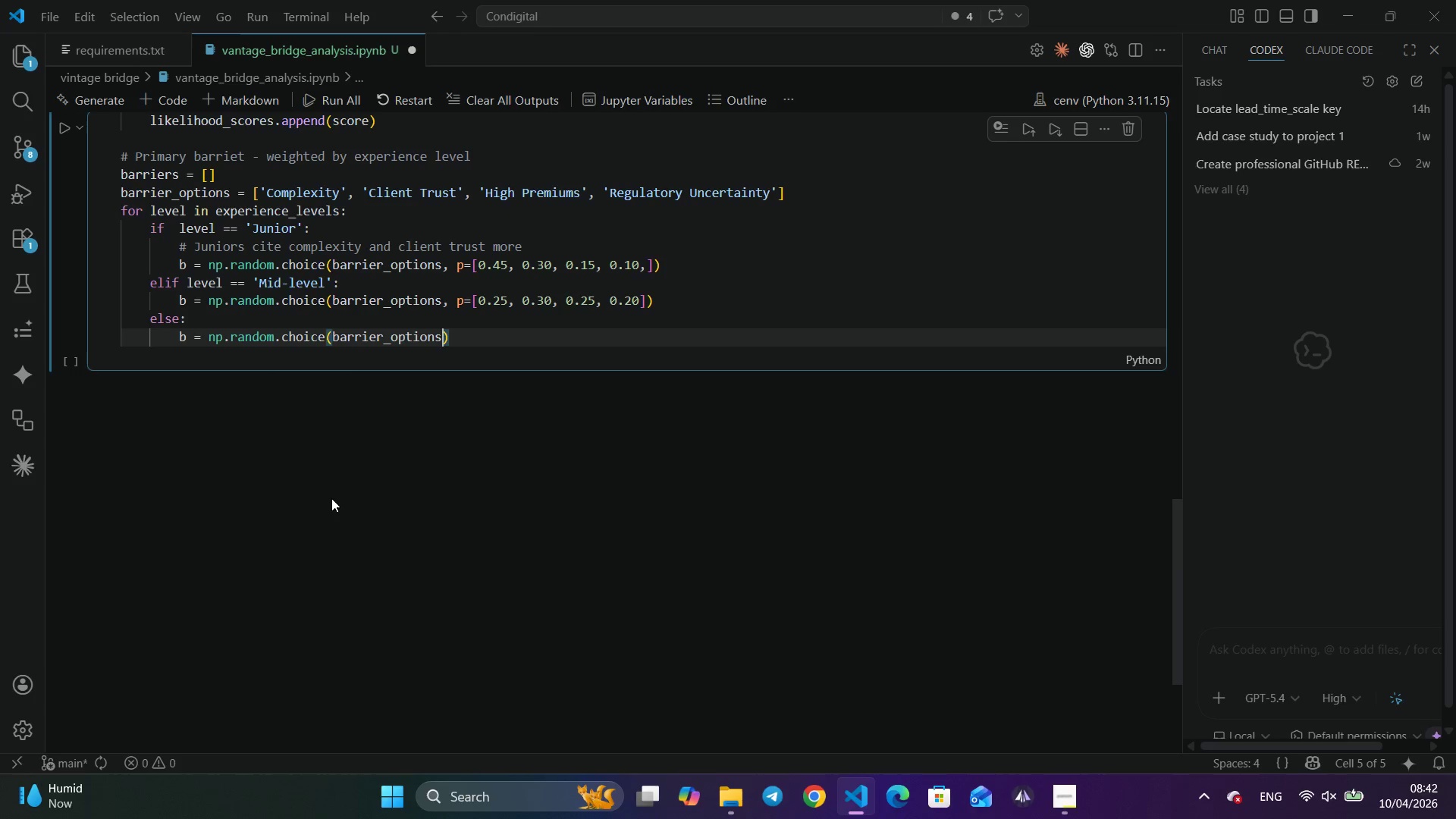 
key(Comma)
 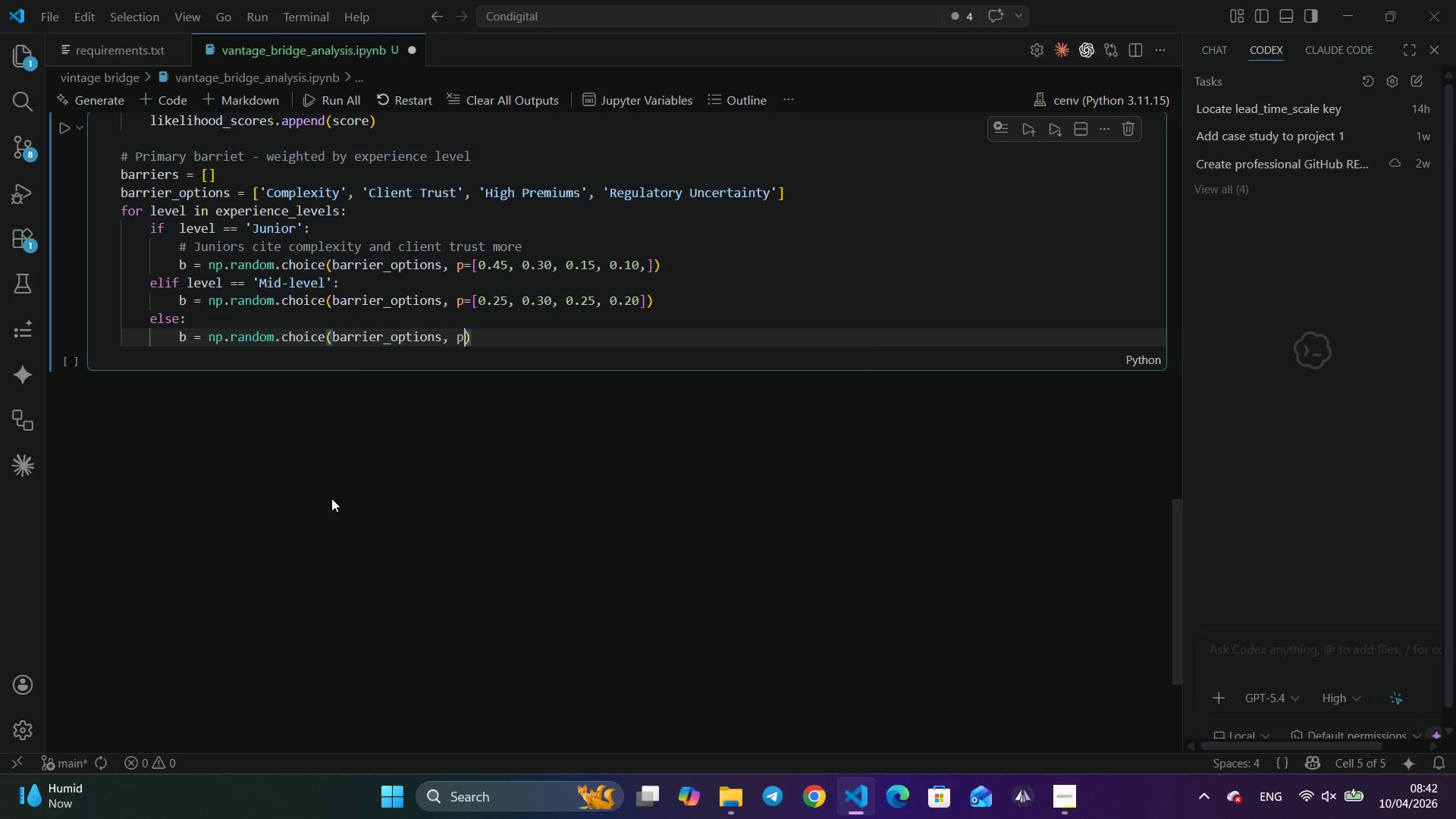 
key(Space)
 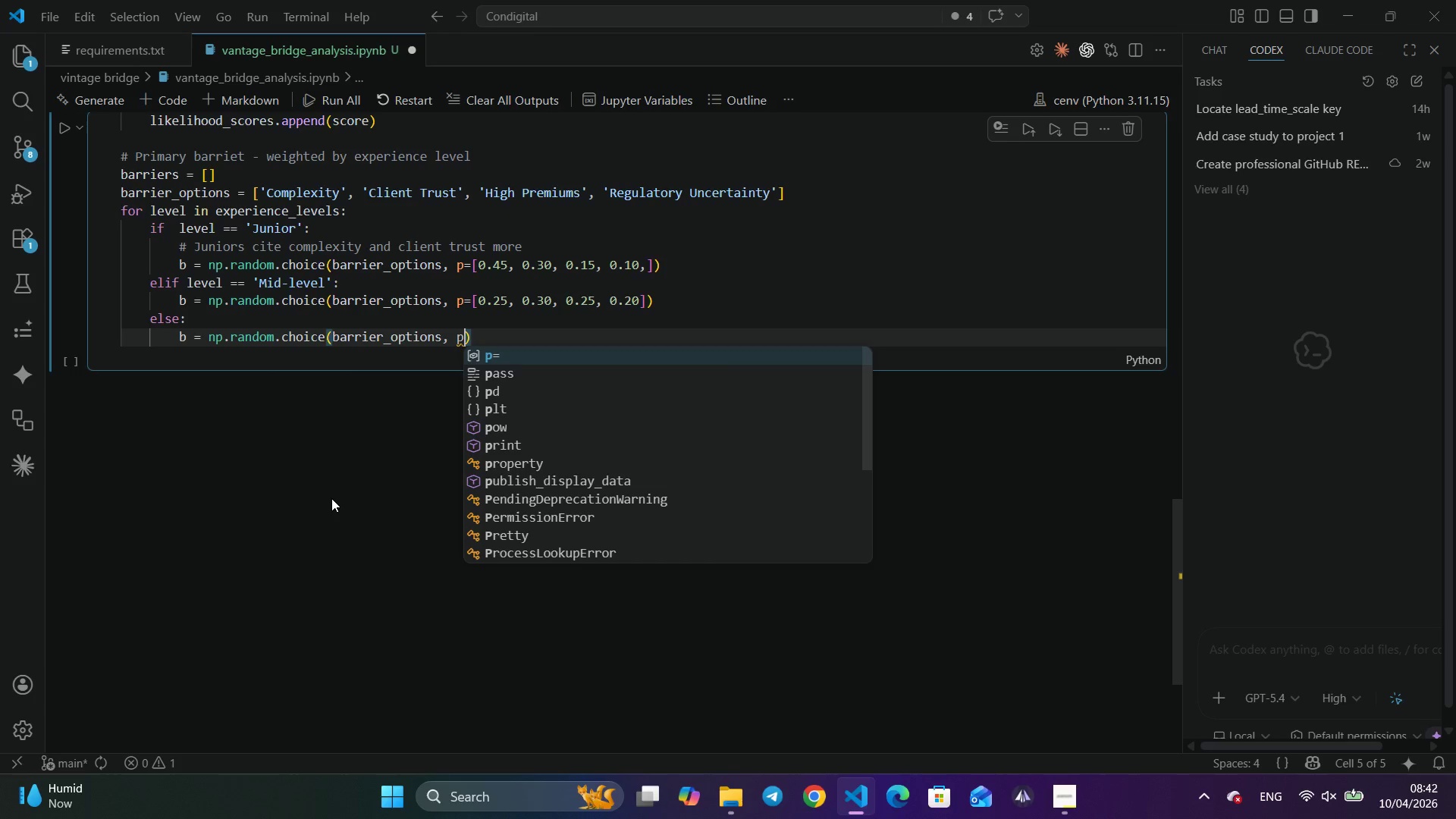 
key(P)
 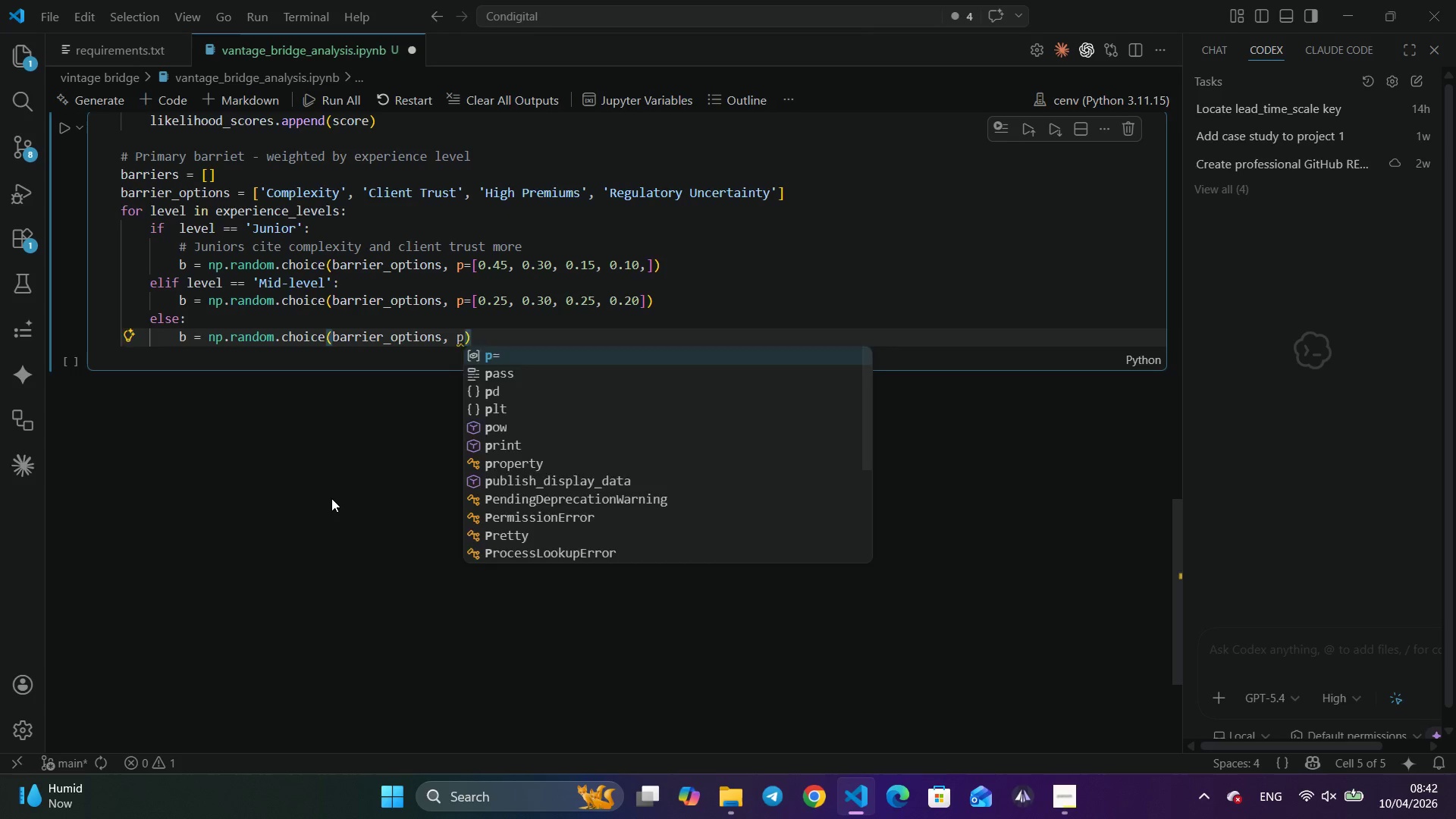 
key(Equal)
 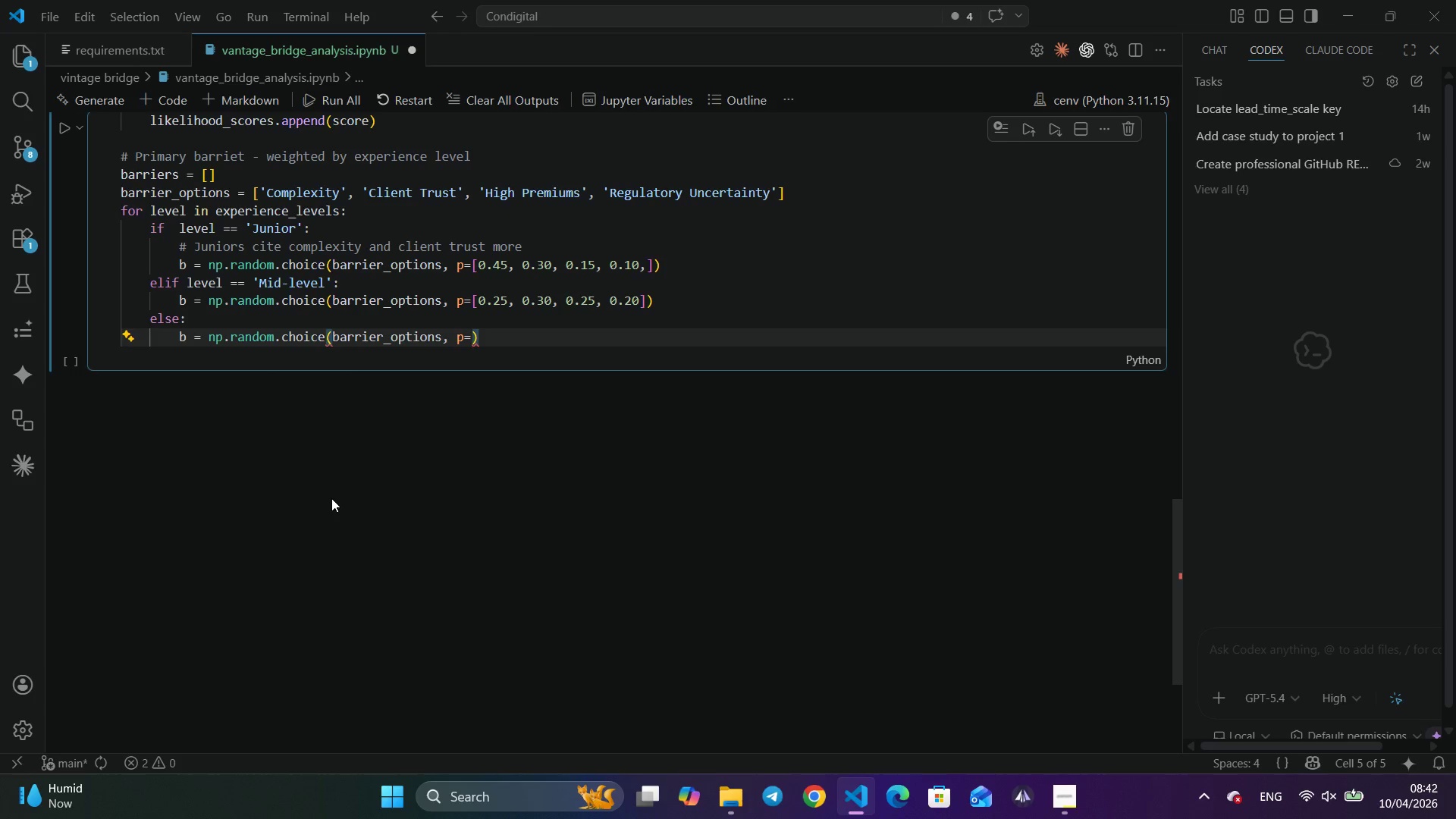 
key(BracketLeft)
 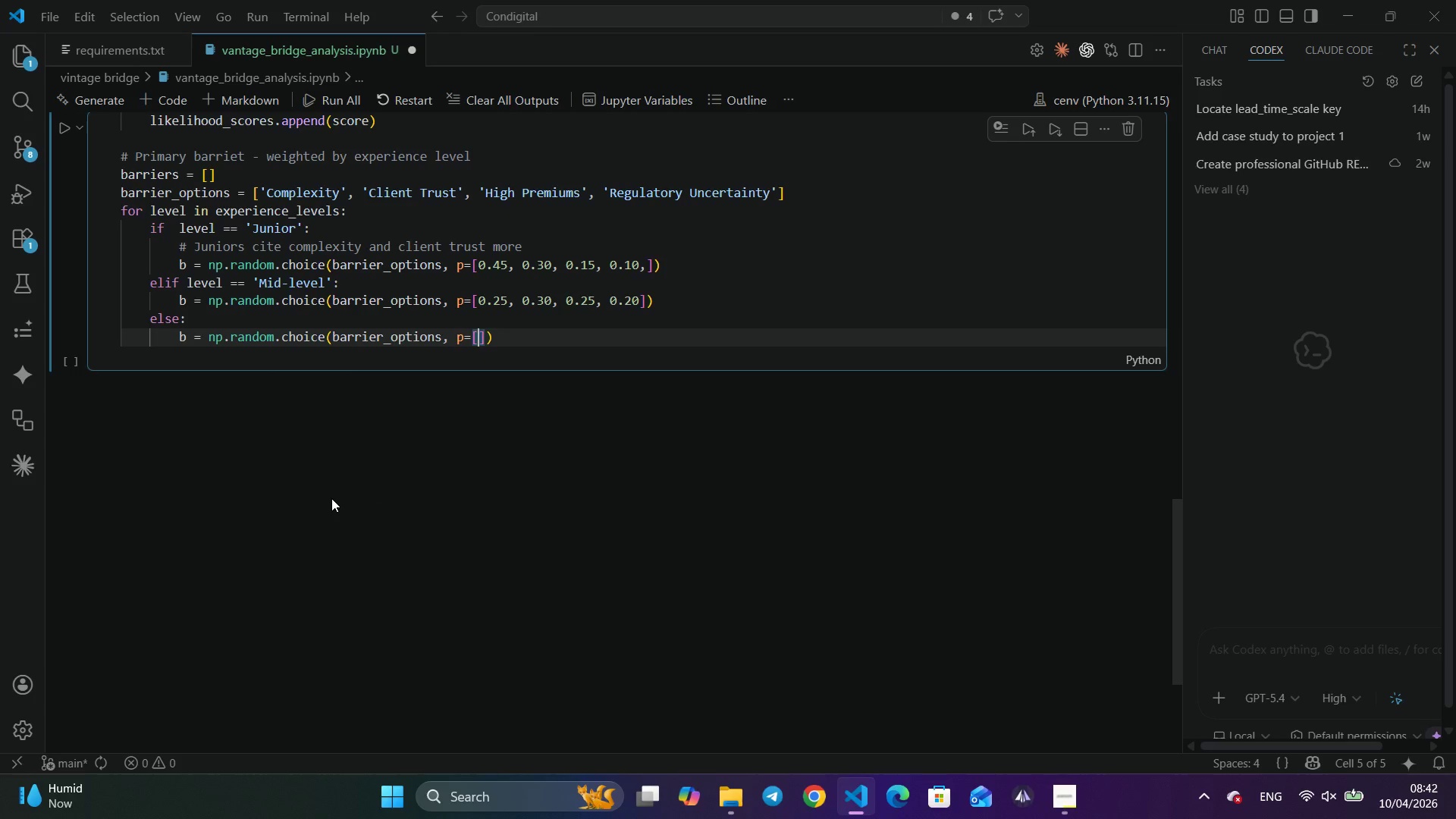 
key(Numpad0)
 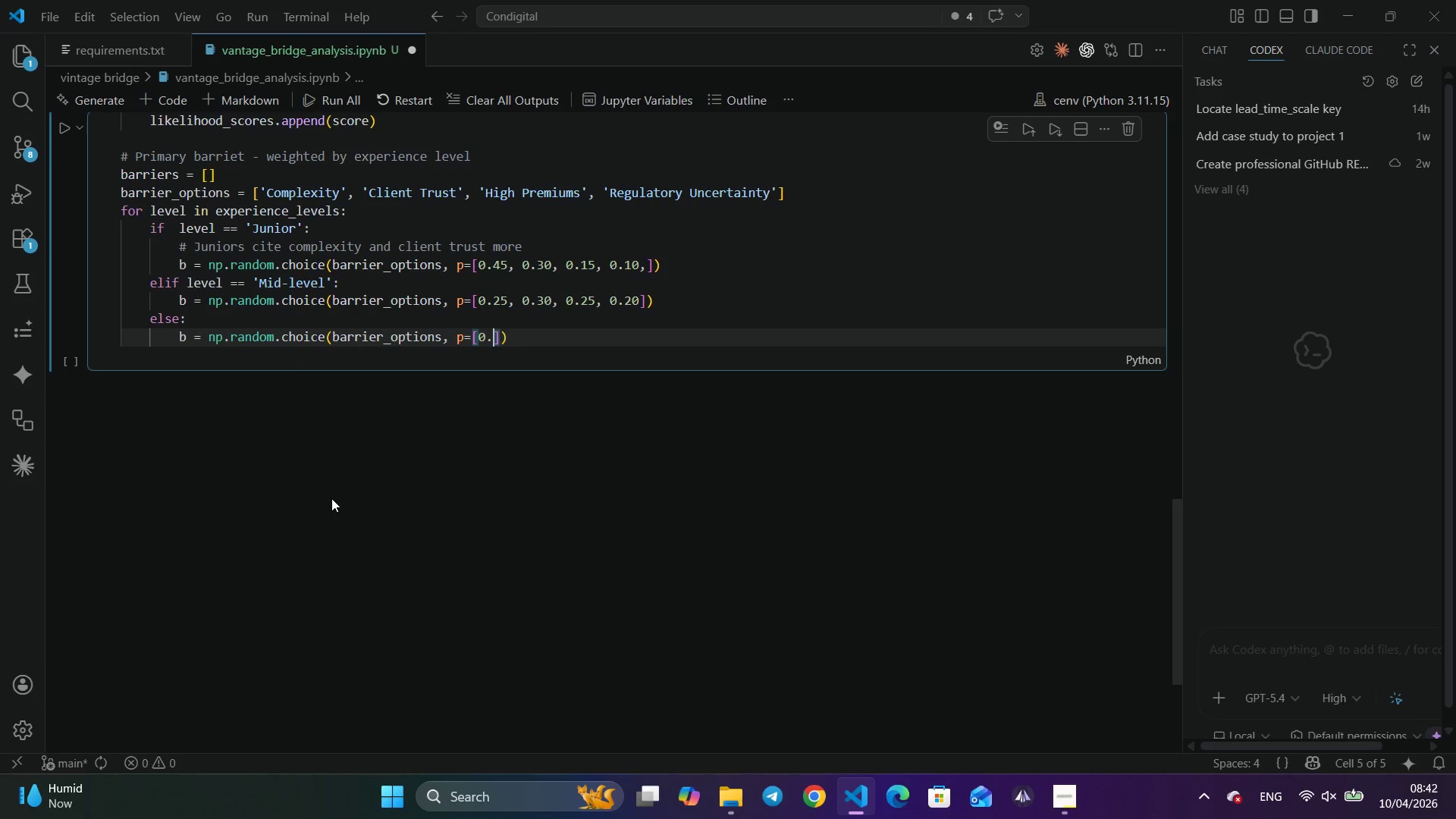 
key(NumpadDecimal)
 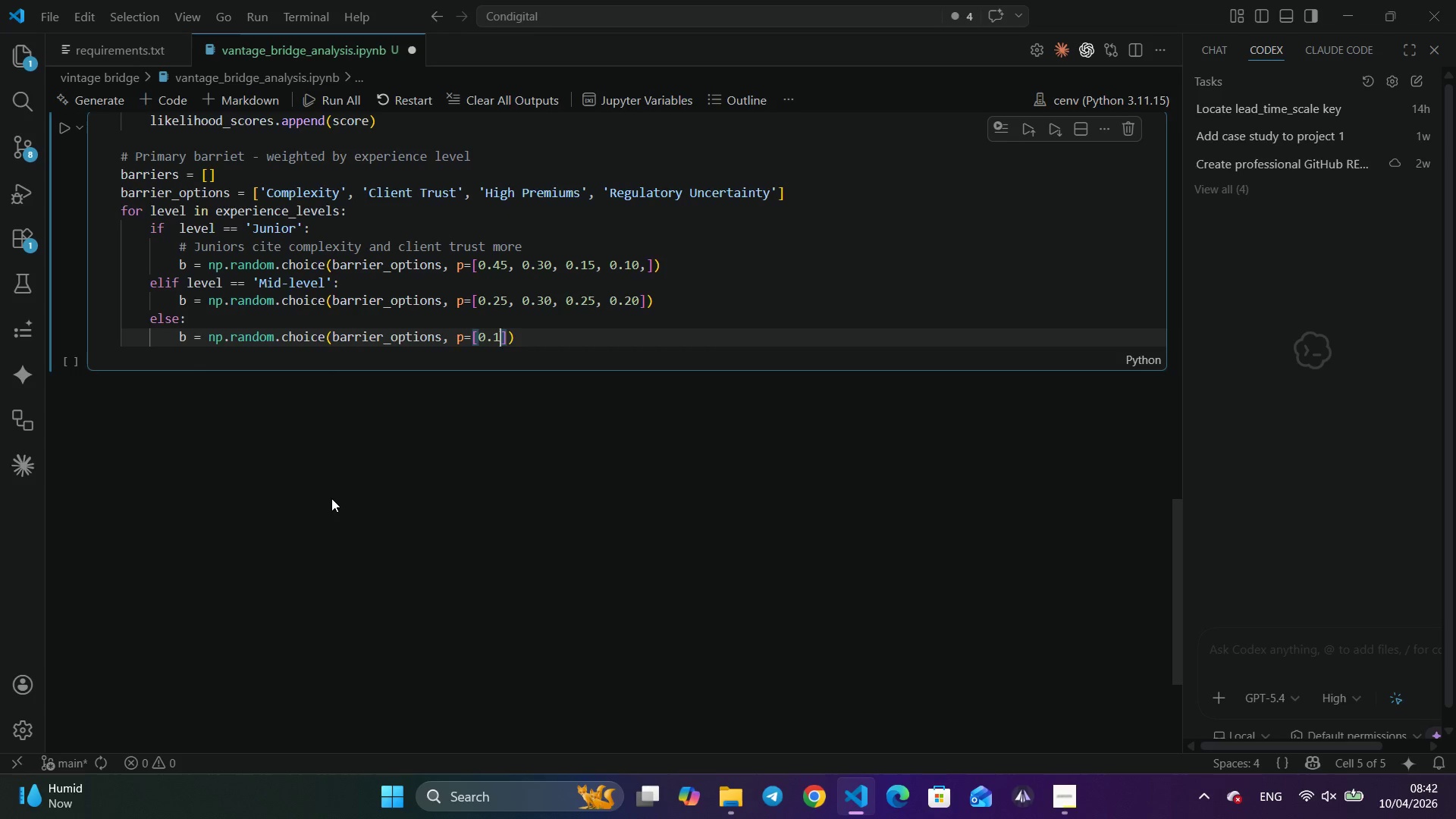 
key(Numpad1)
 